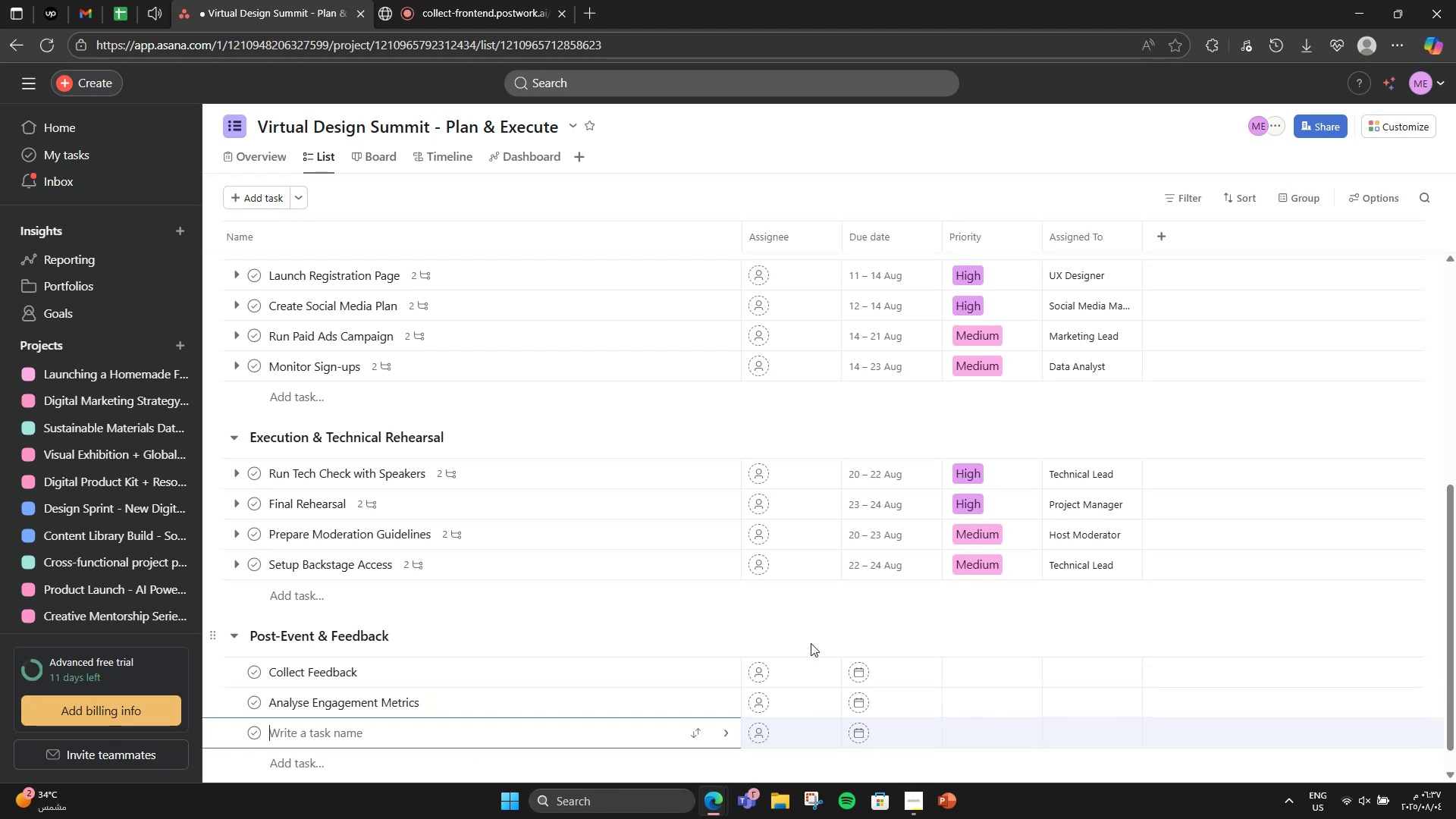 
wait(7.34)
 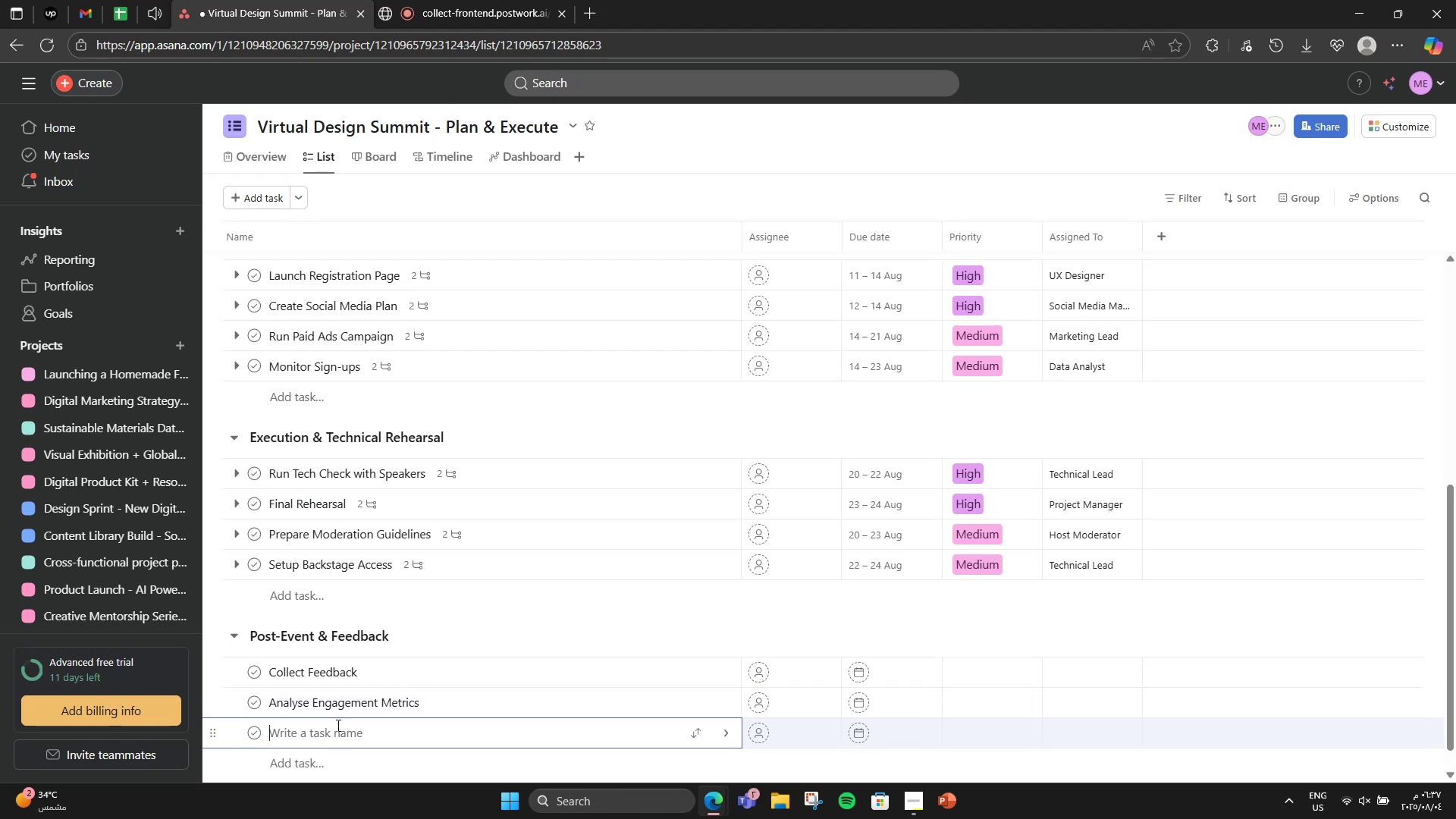 
scroll: coordinate [430, 654], scroll_direction: down, amount: 1.0
 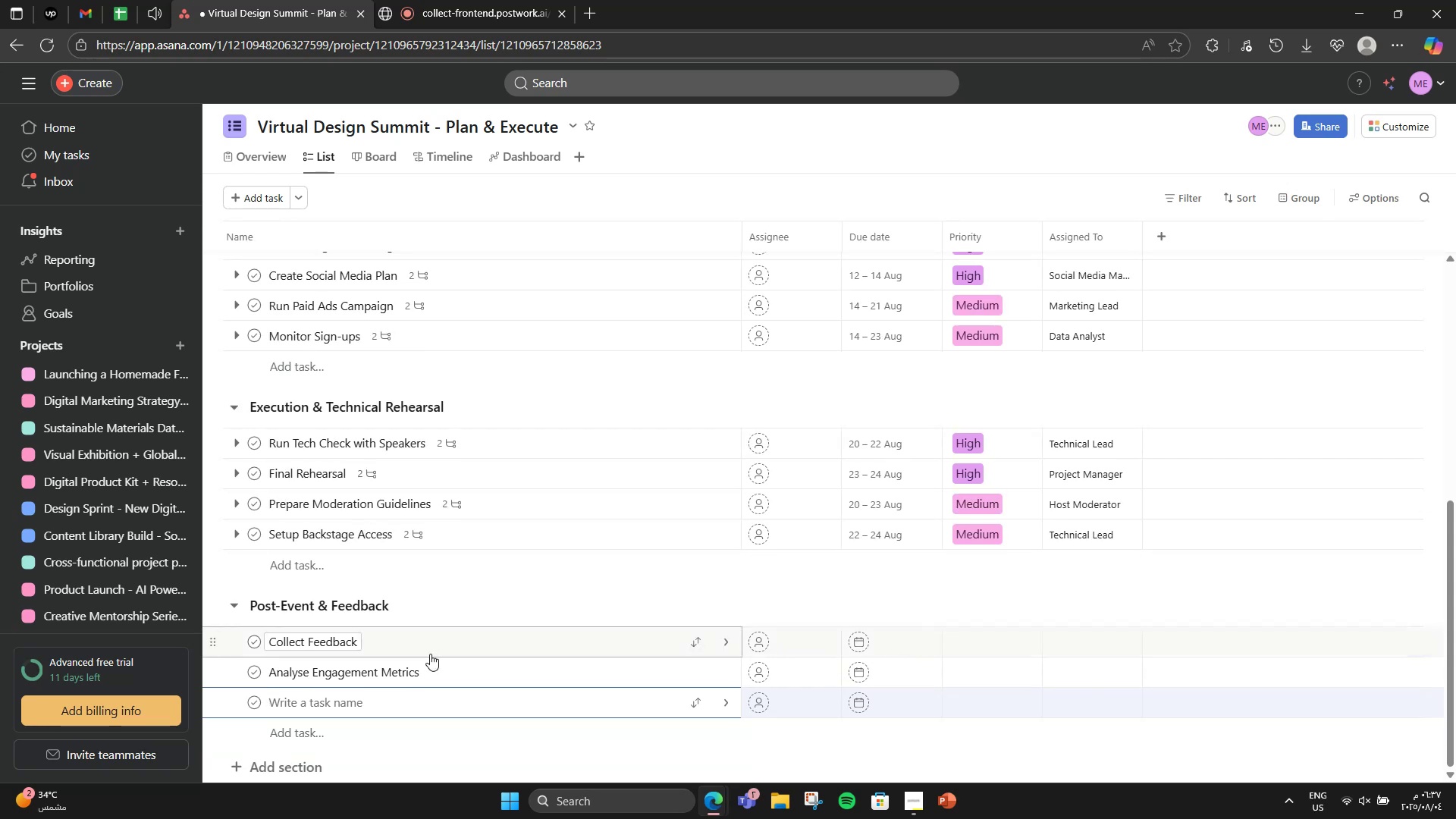 
type(Share Pe)
 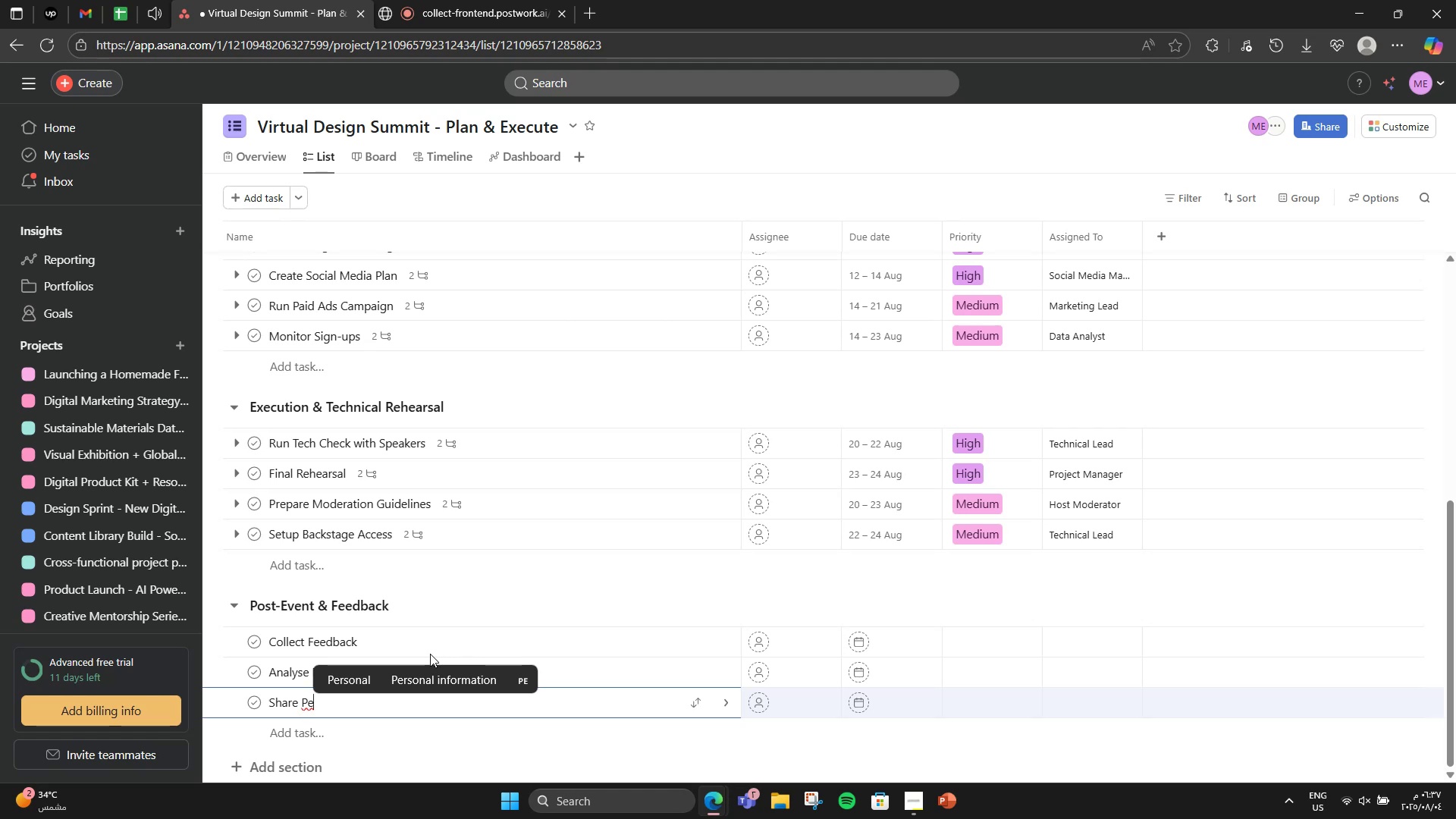 
key(Backspace)
 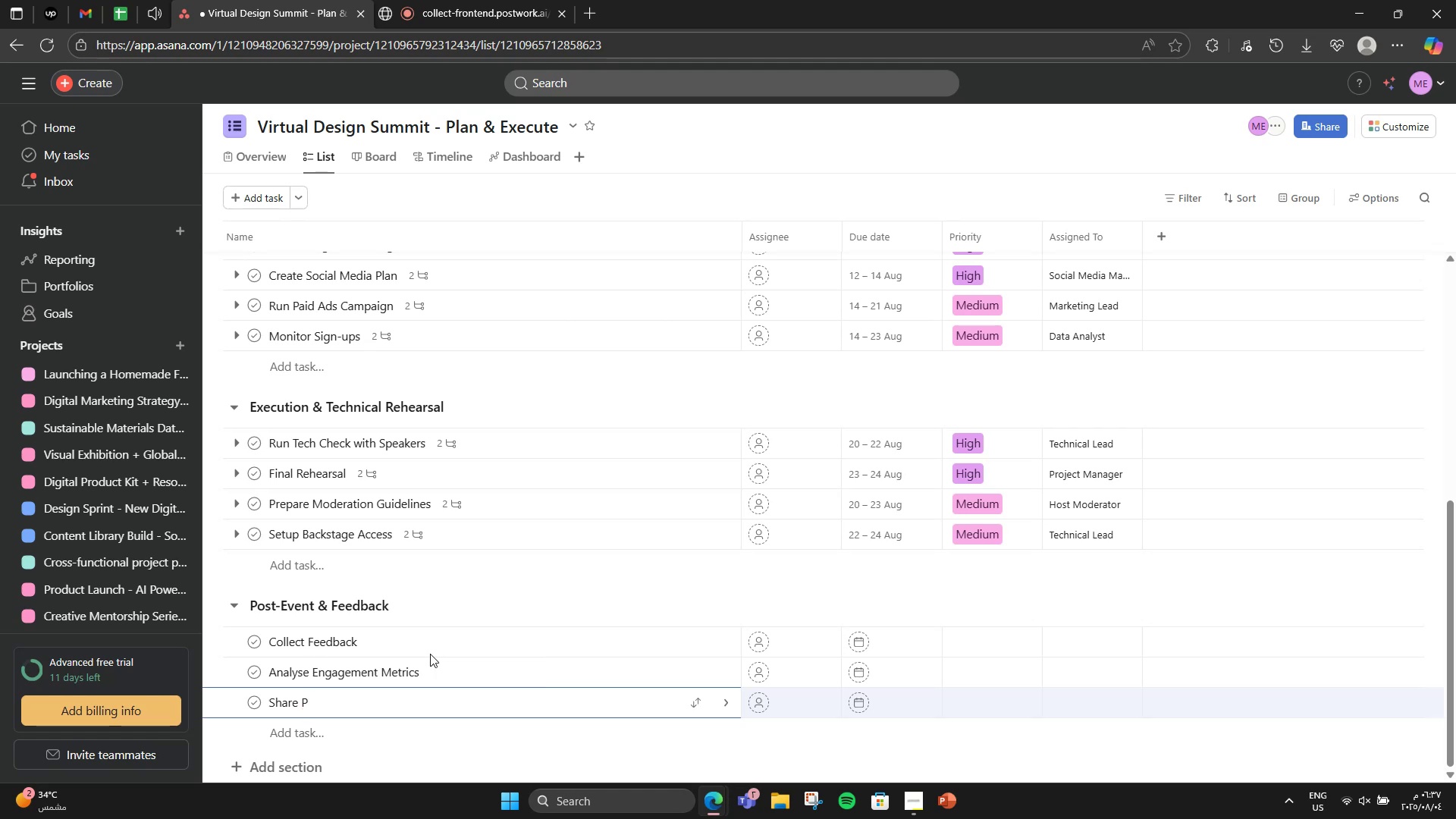 
key(Backspace)
type(Replay Content )
key(Backspace)
 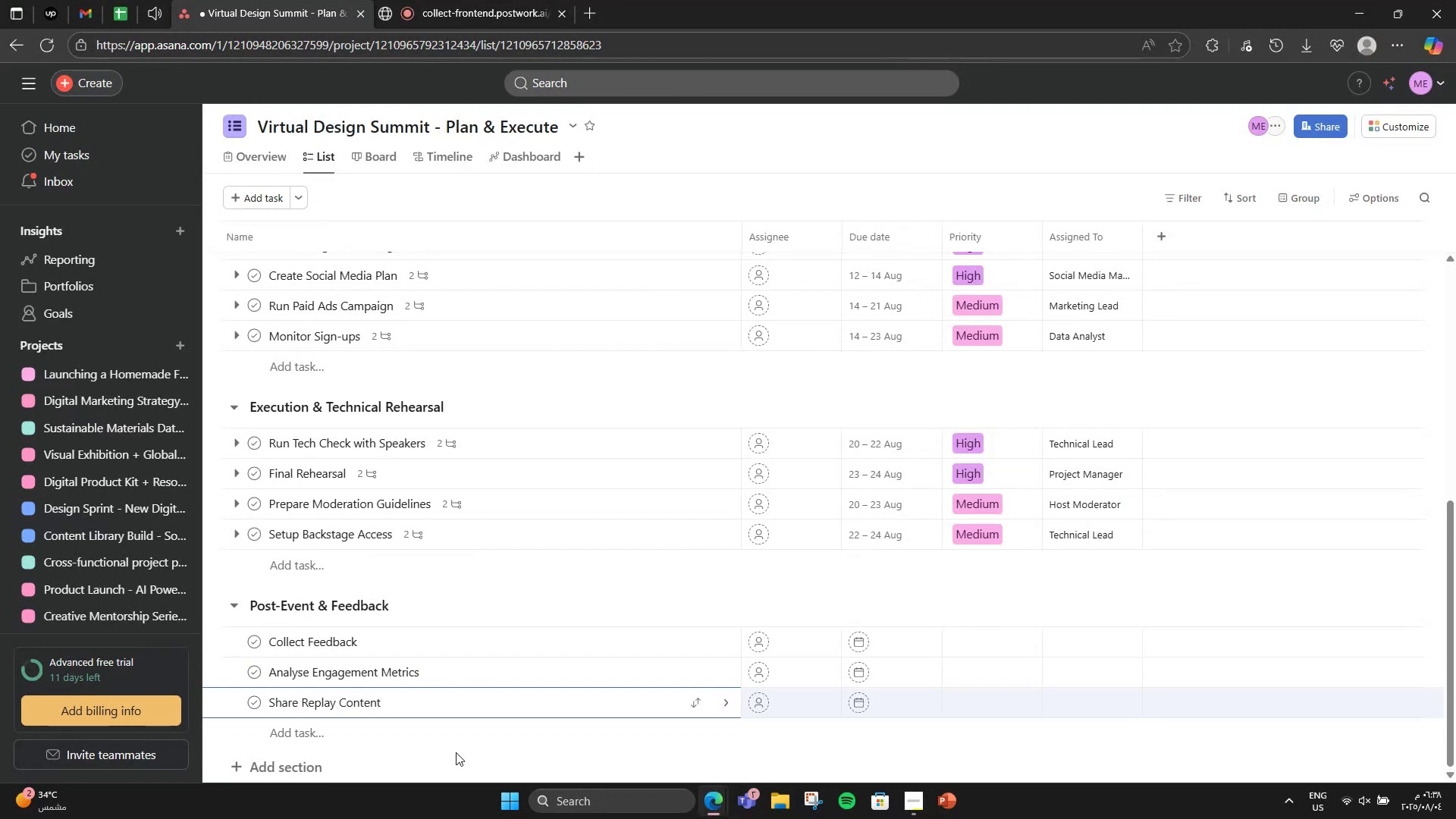 
left_click([346, 726])
 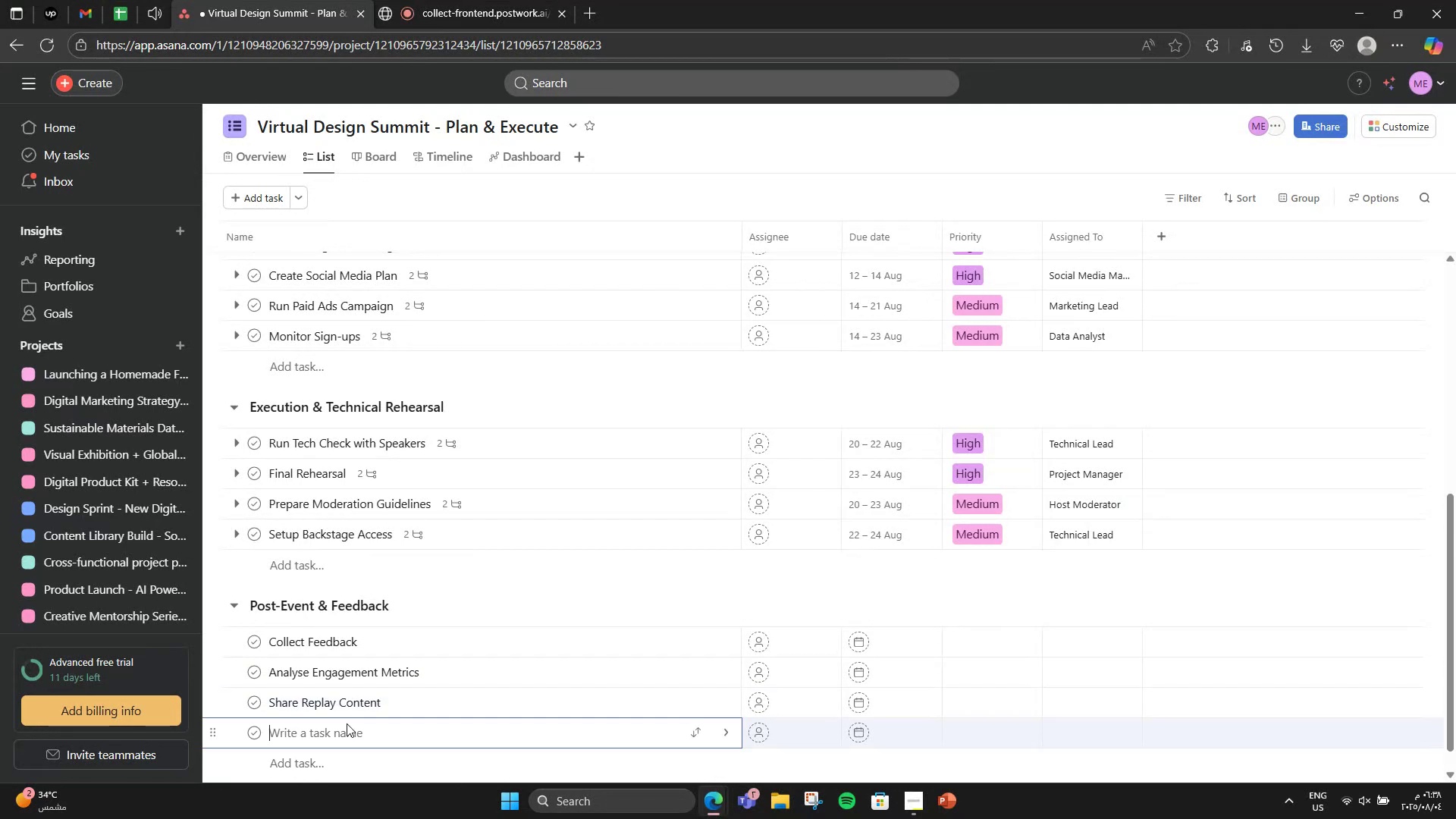 
scroll: coordinate [367, 682], scroll_direction: down, amount: 1.0
 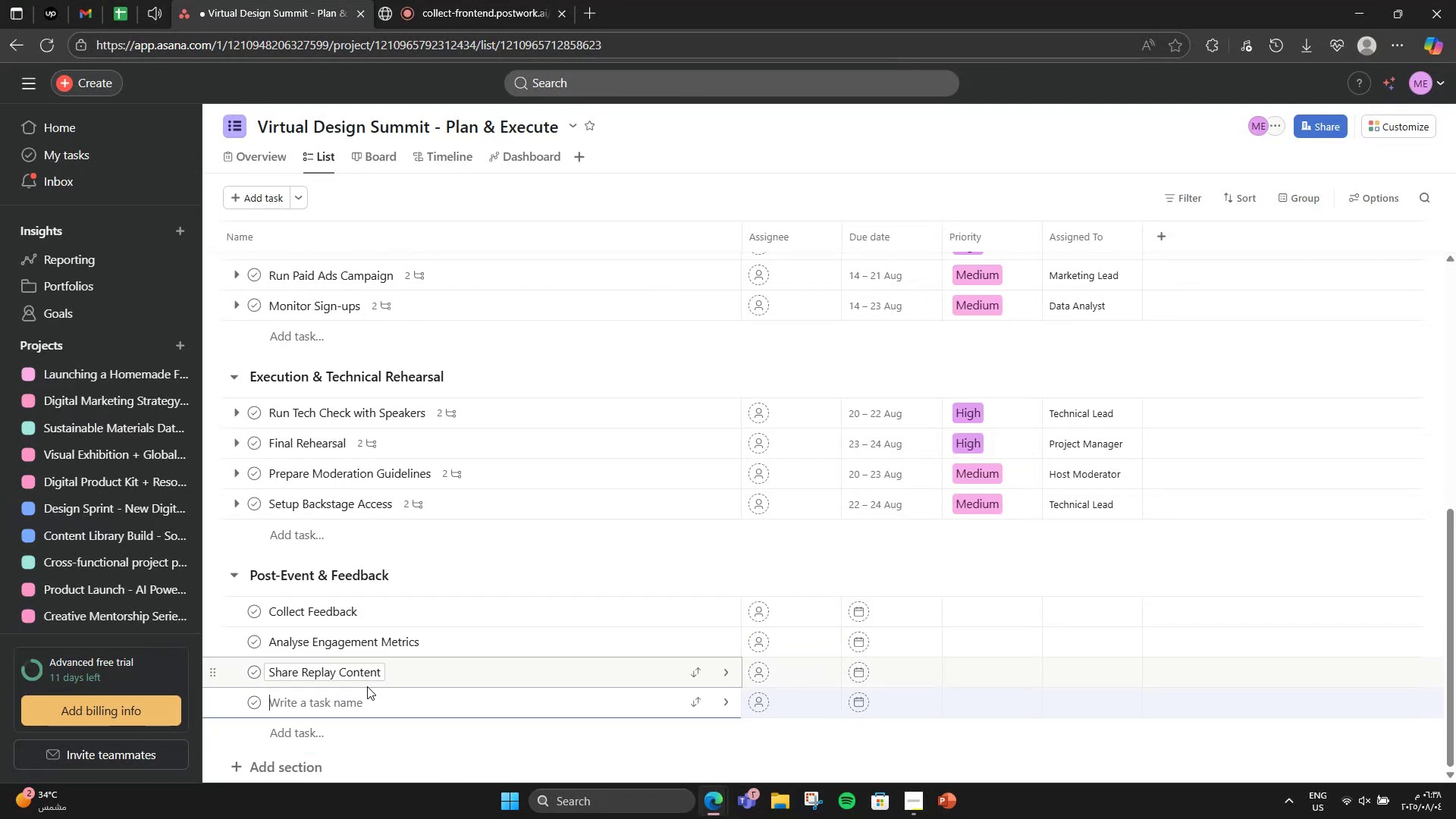 
type(Team Retrospective)
 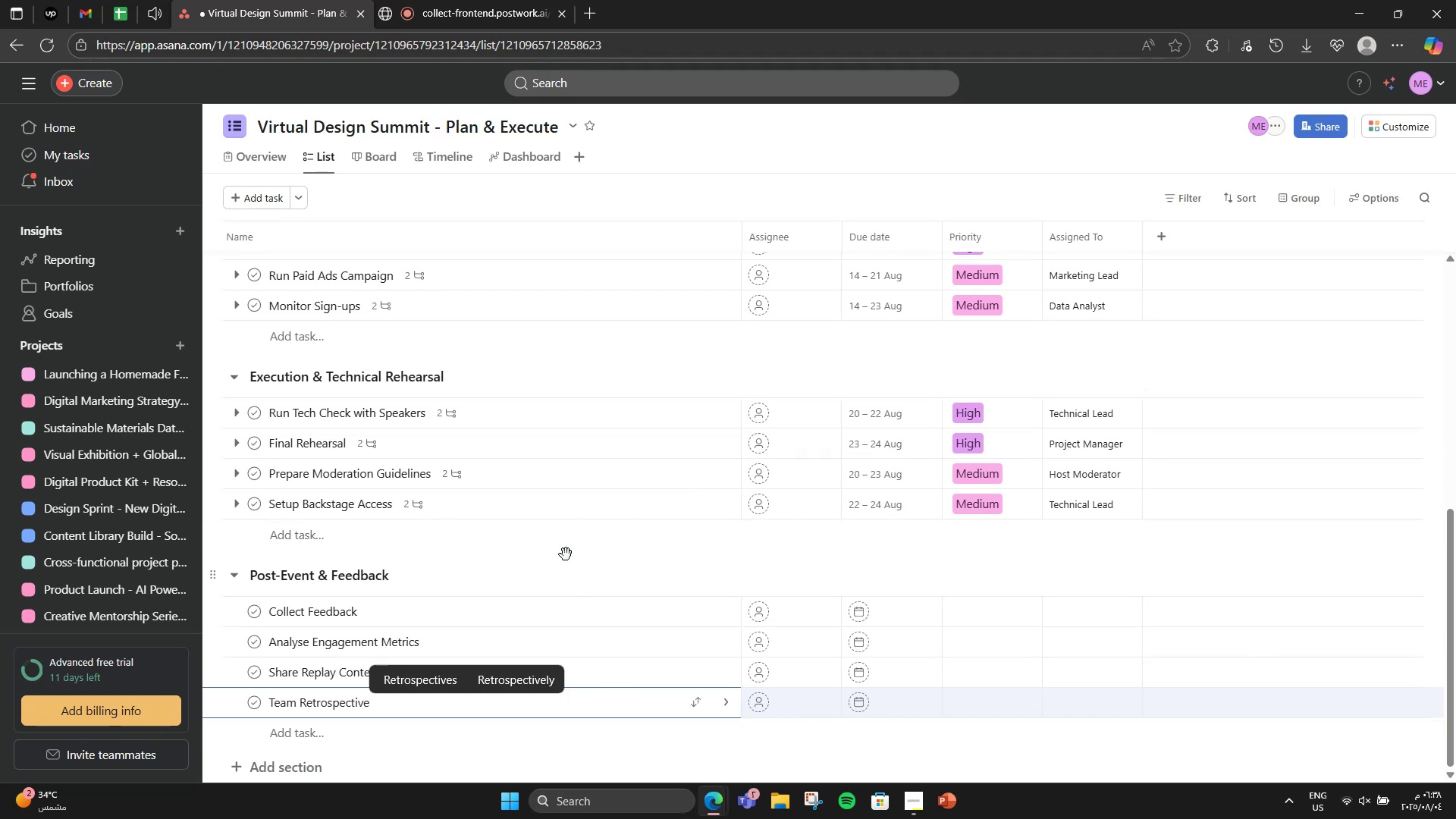 
wait(5.43)
 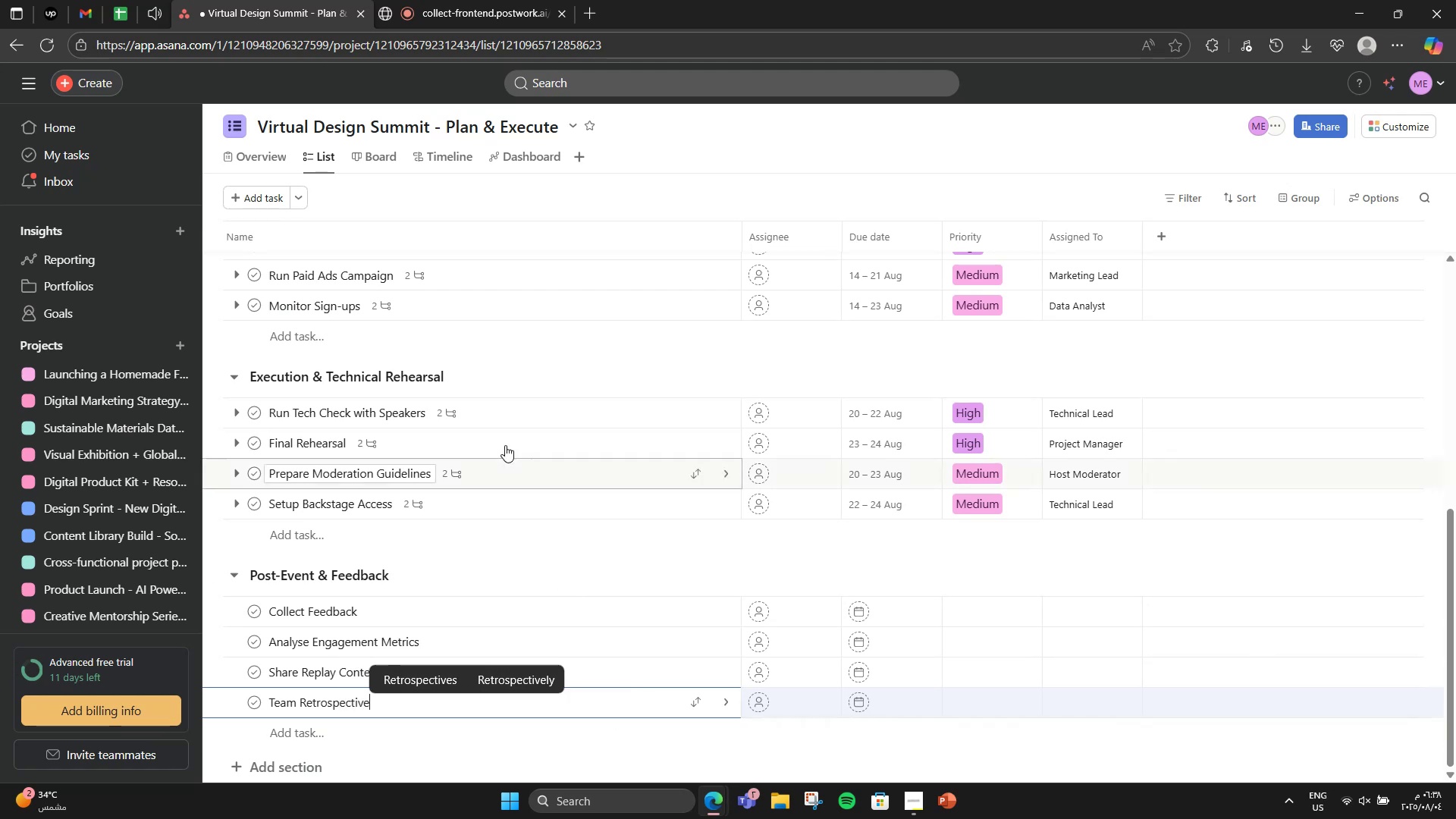 
left_click([566, 554])
 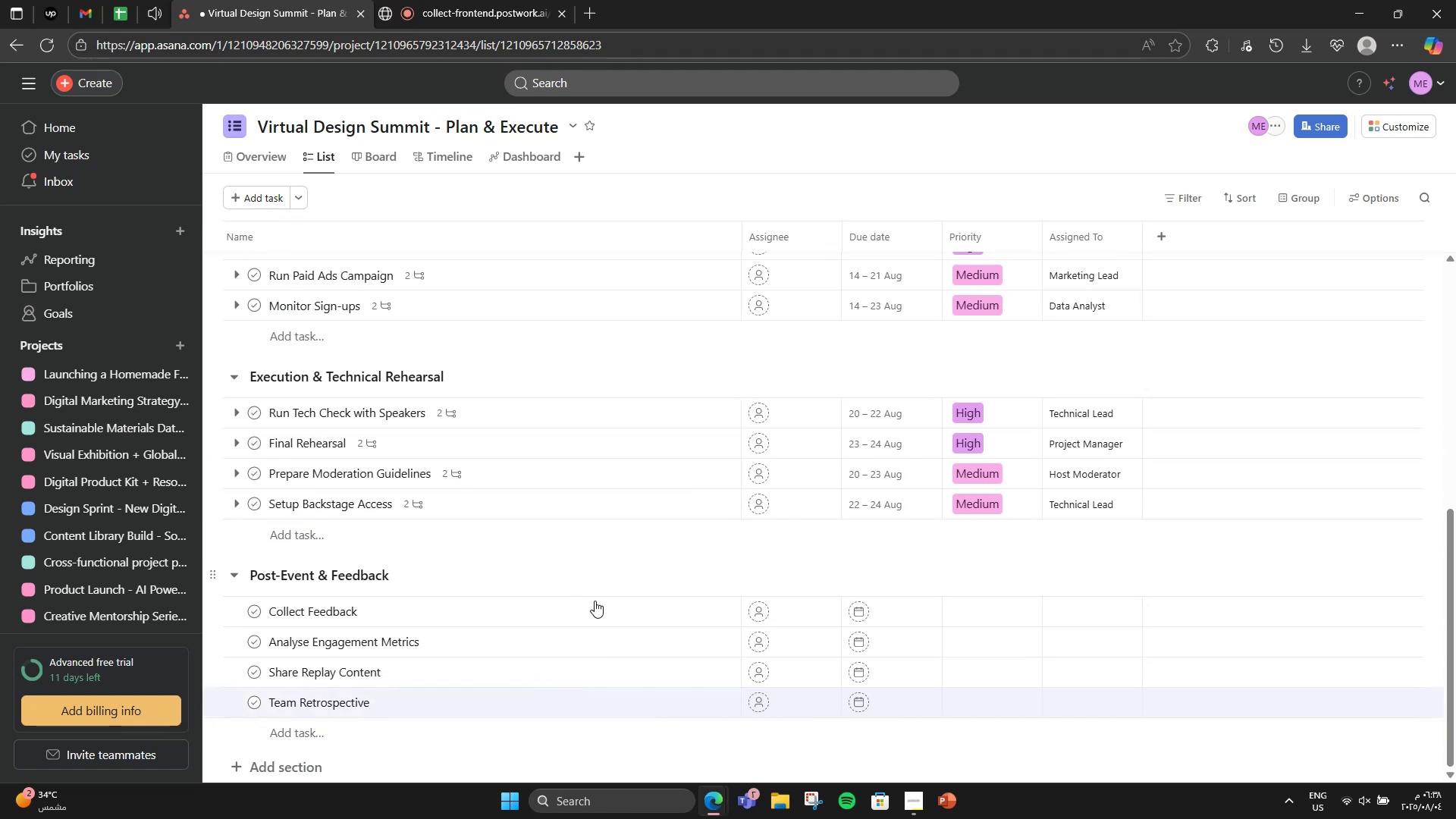 
scroll: coordinate [617, 640], scroll_direction: down, amount: 2.0
 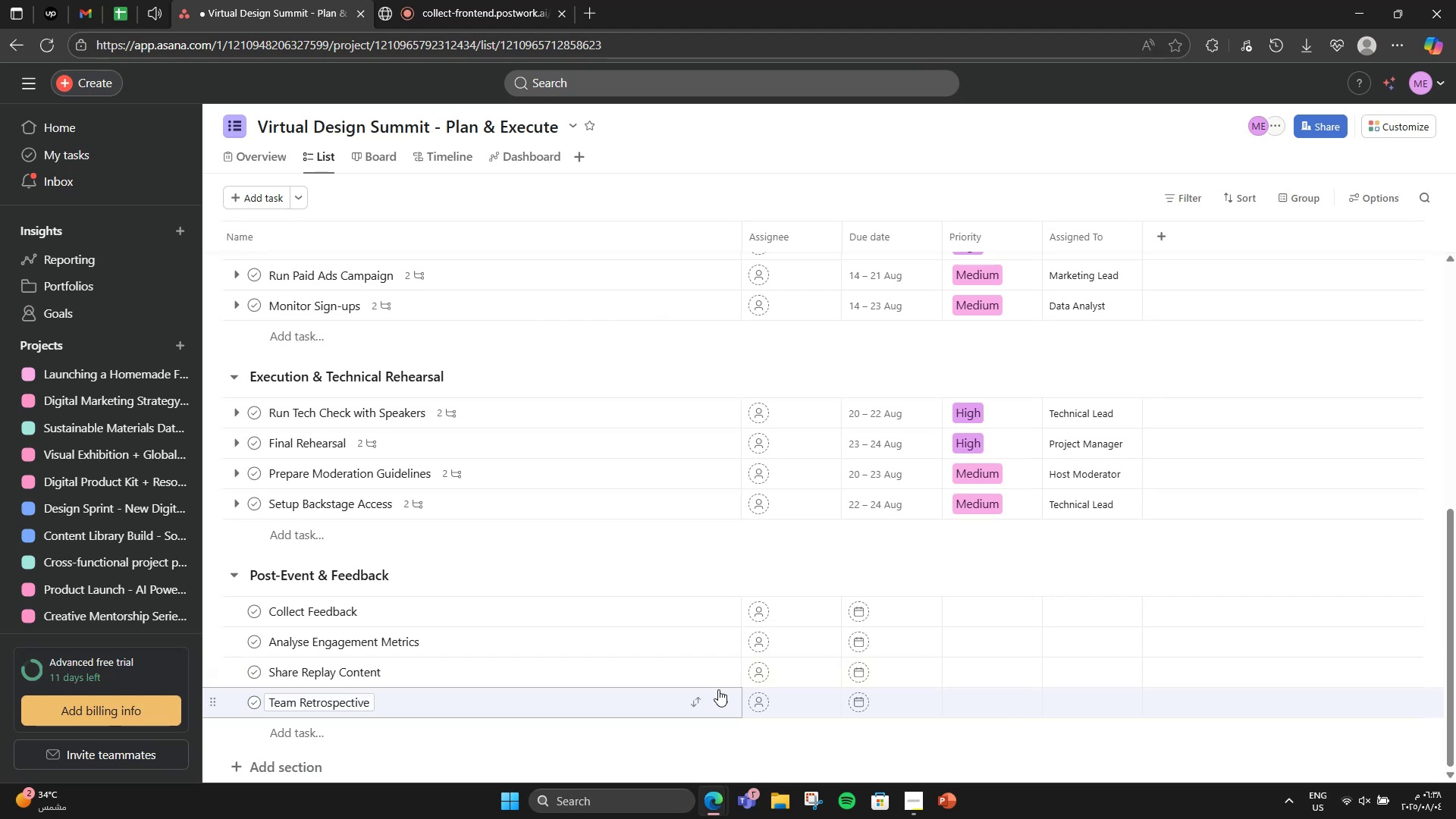 
left_click([889, 615])
 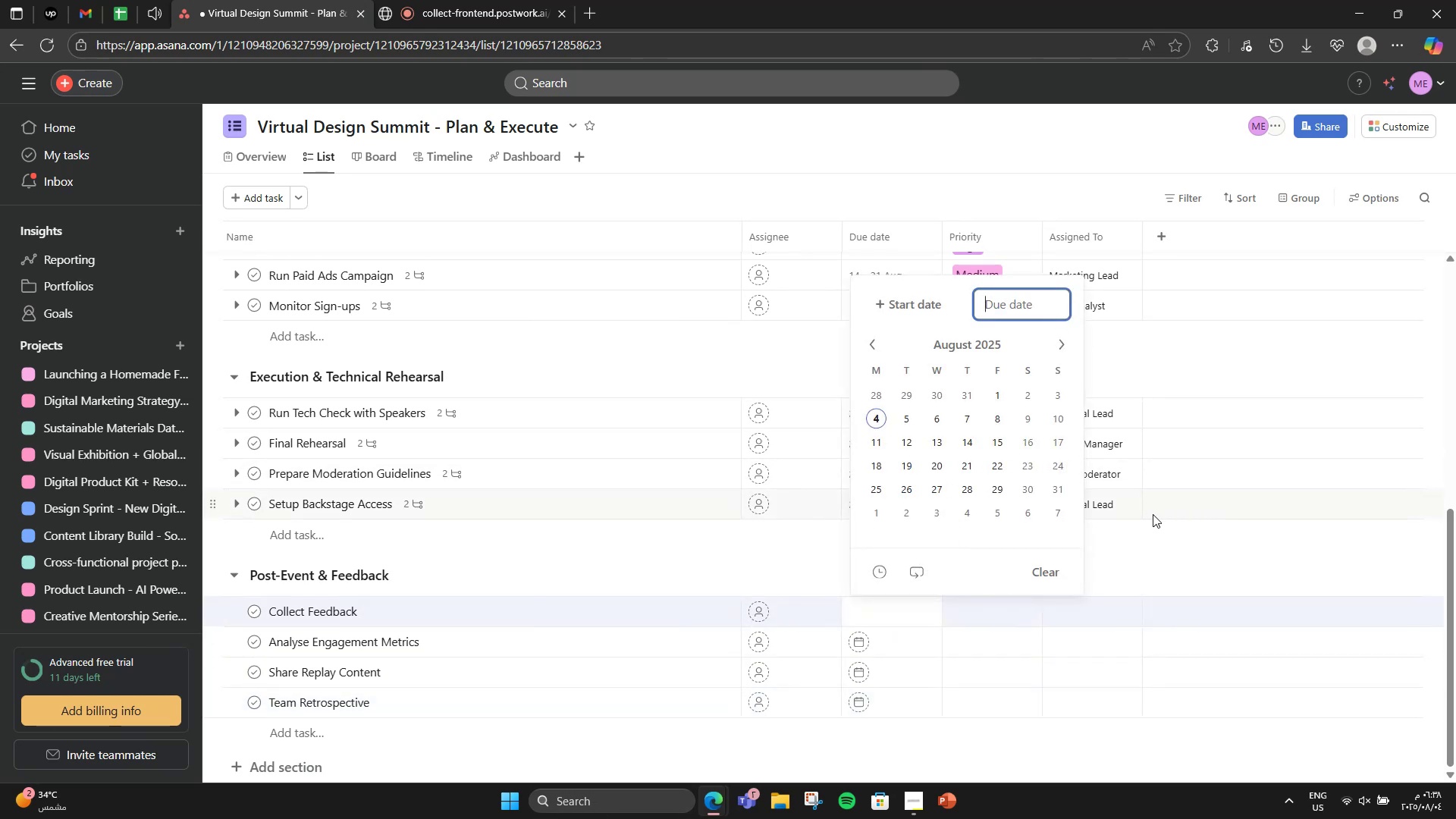 
left_click([936, 318])
 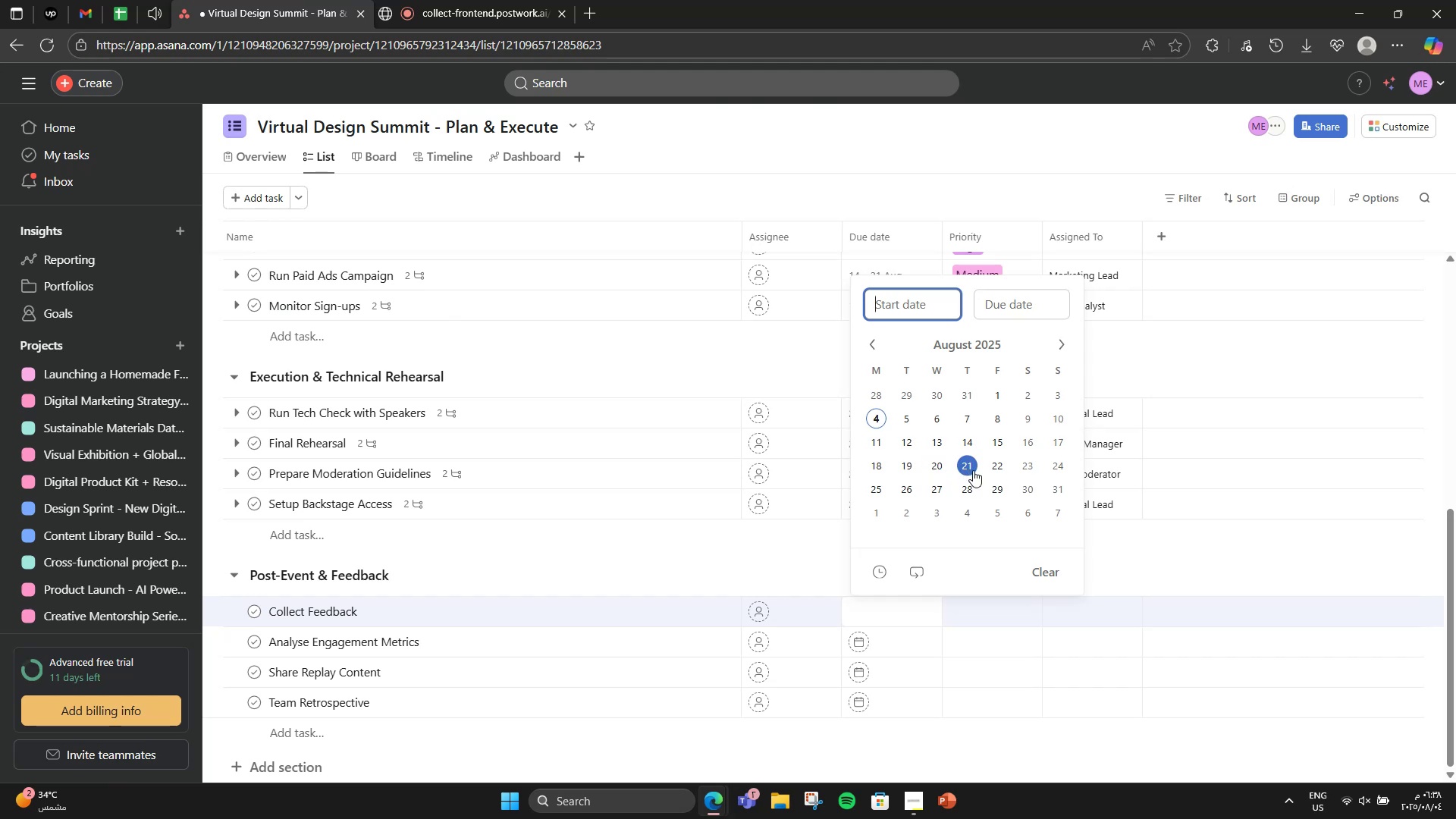 
left_click([907, 485])
 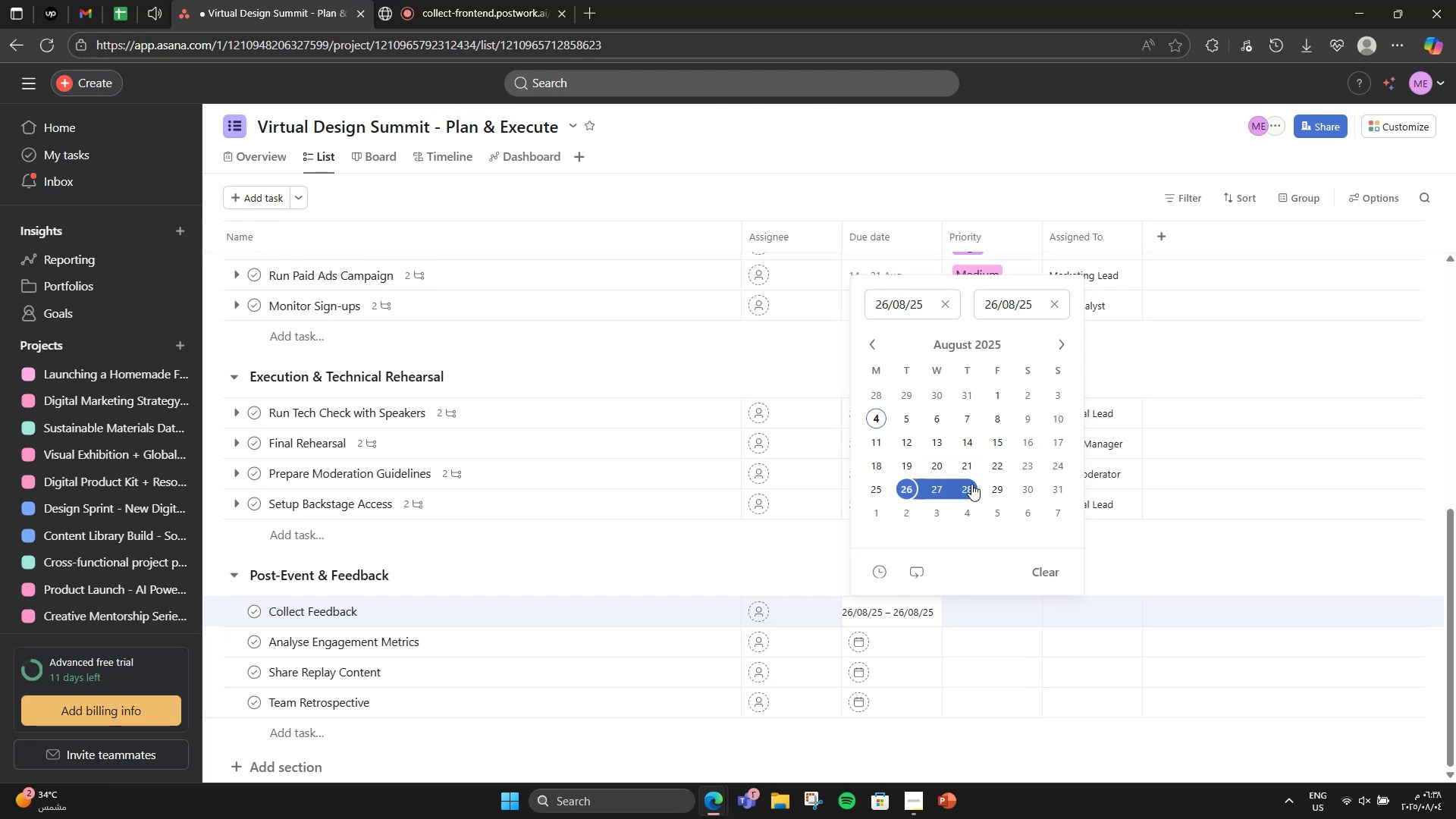 
left_click([986, 484])
 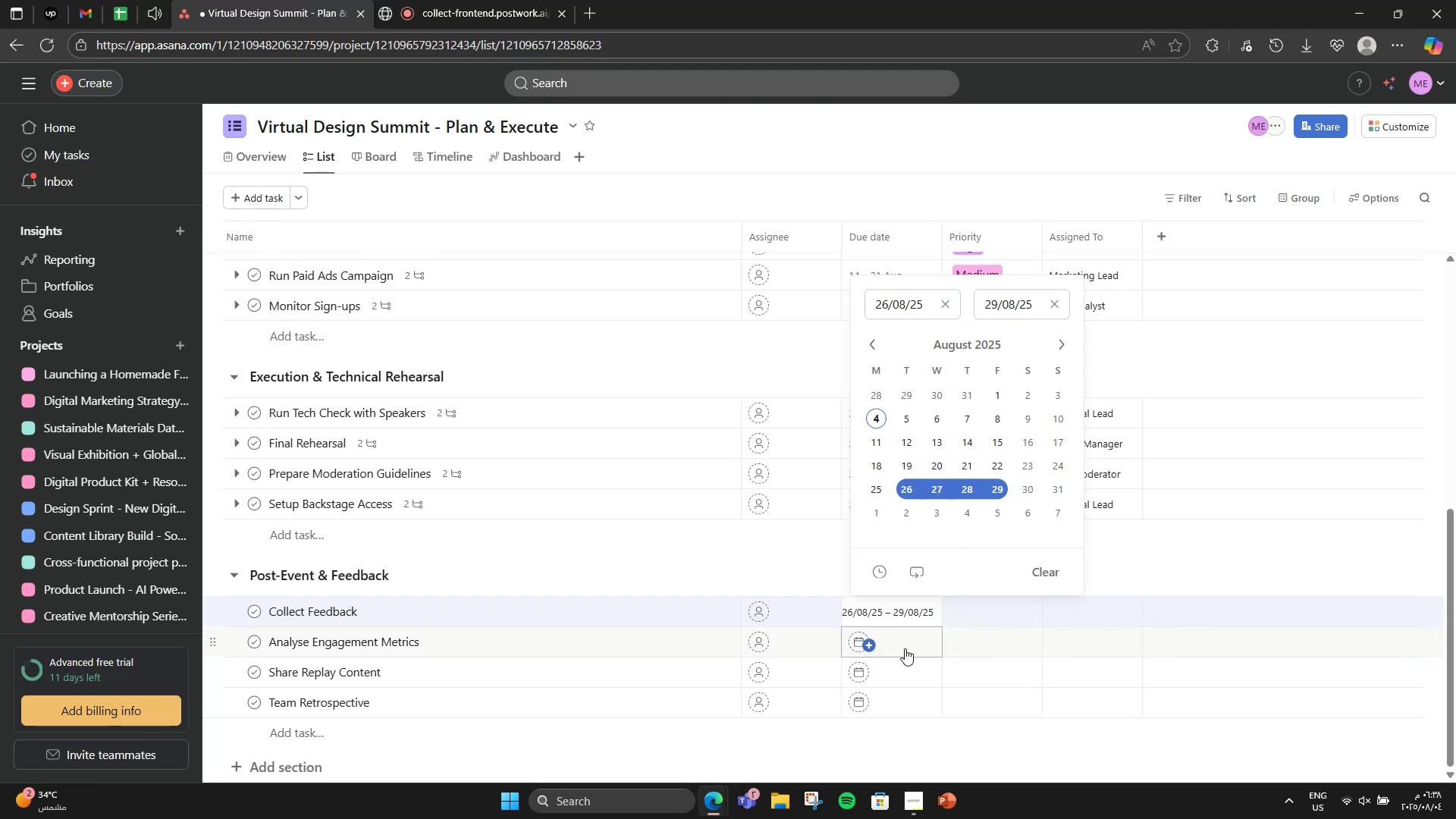 
left_click([905, 648])
 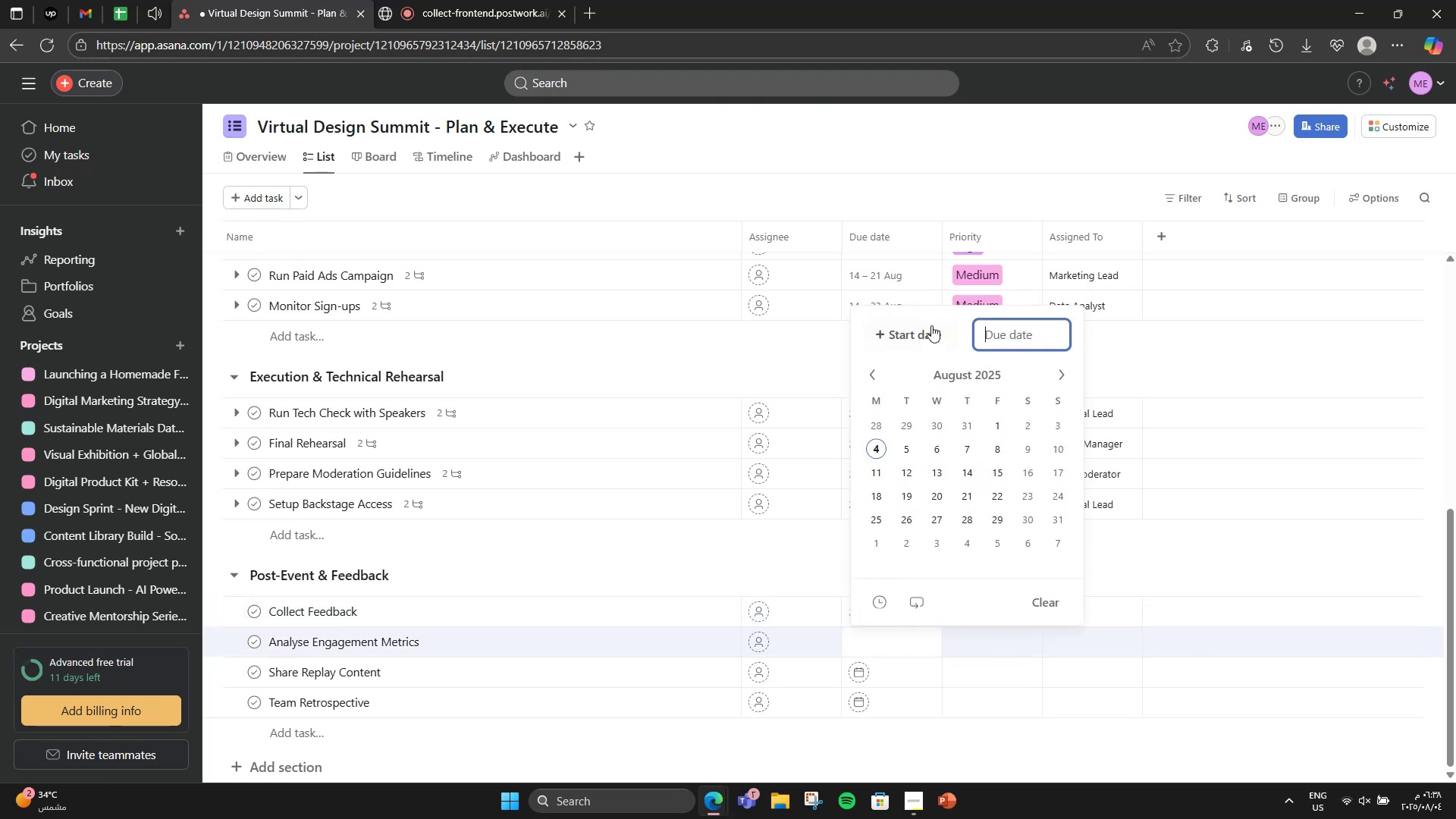 
left_click([931, 325])
 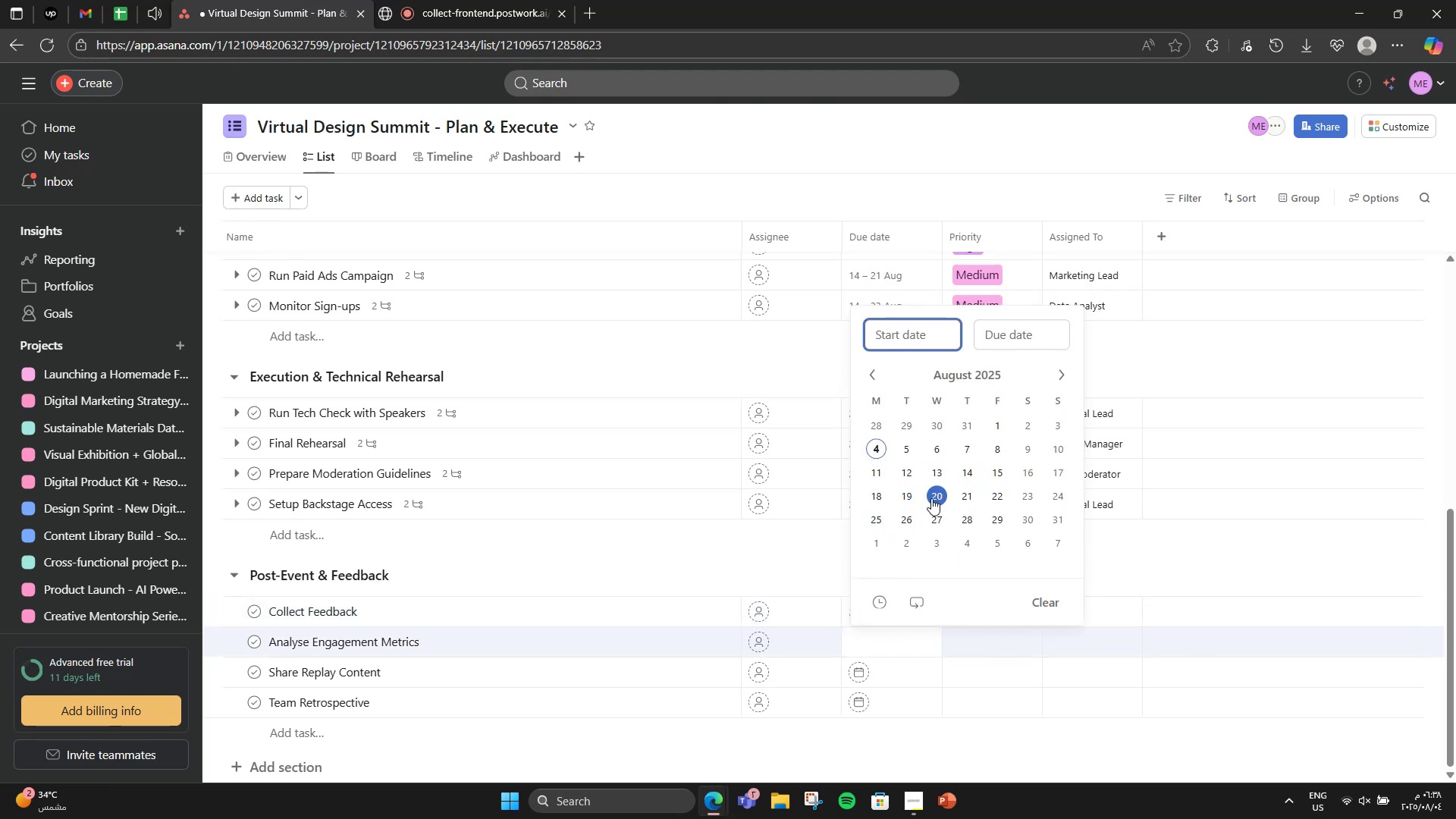 
left_click([915, 517])
 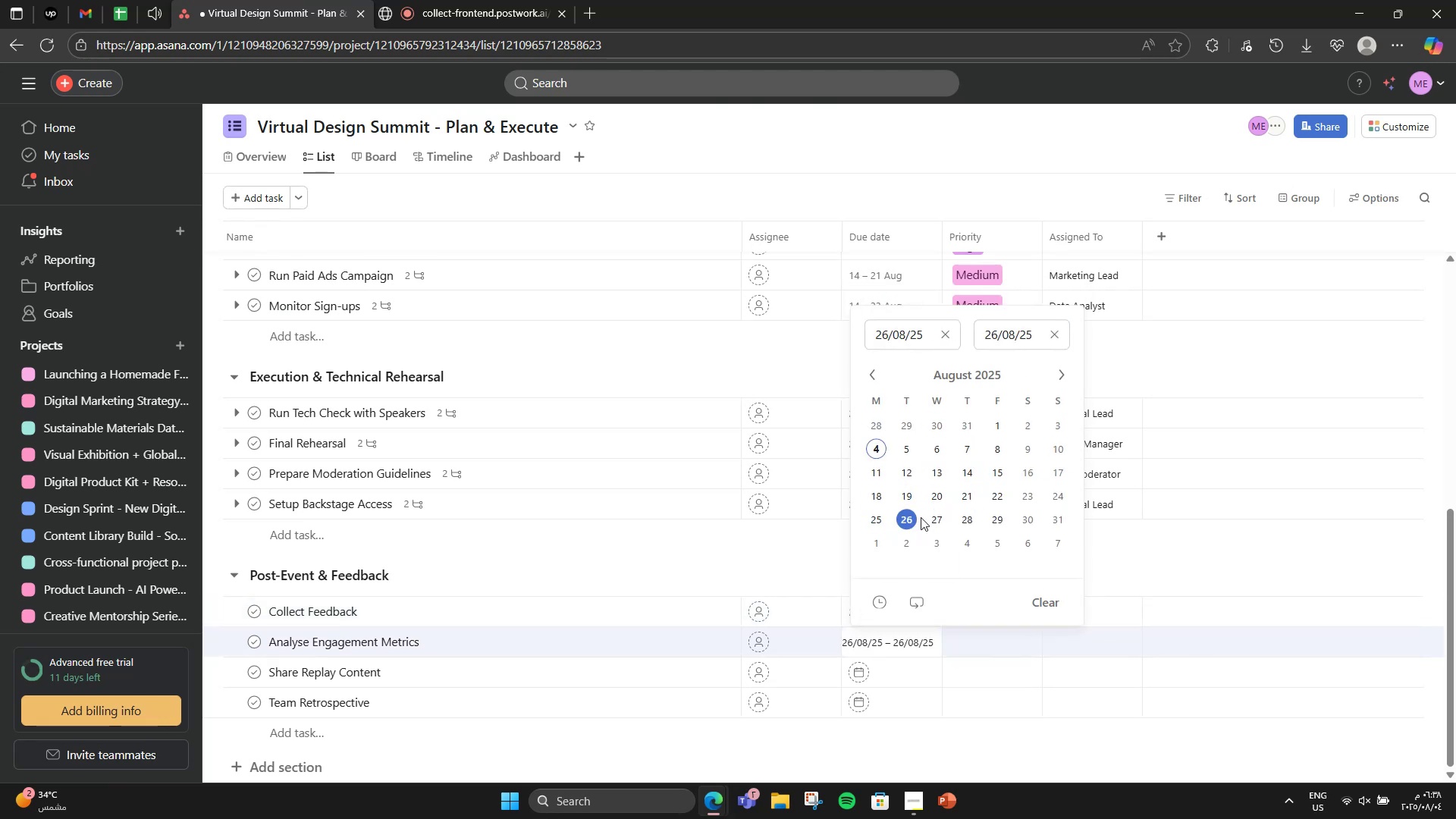 
mouse_move([993, 519])
 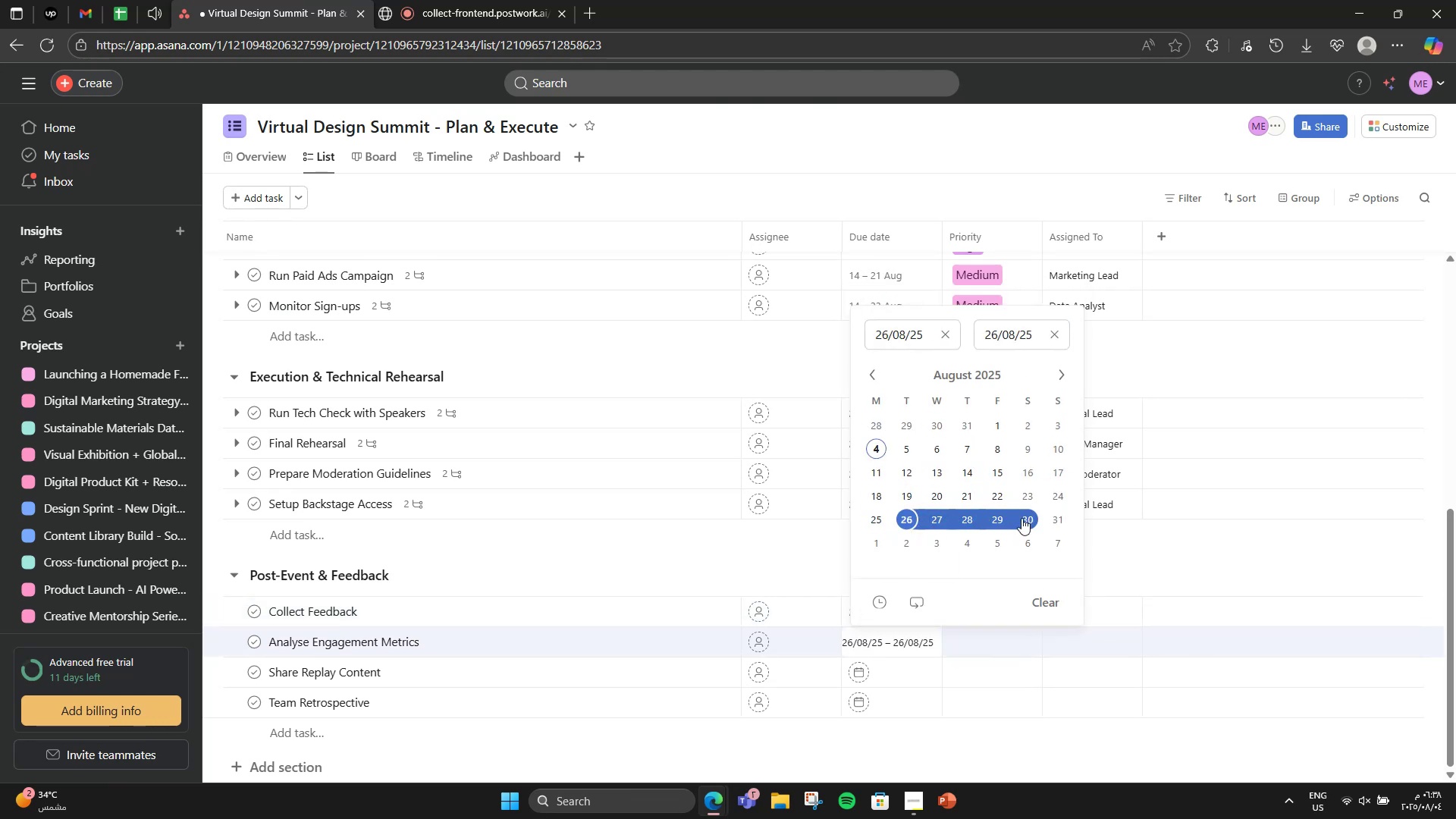 
left_click([1028, 517])
 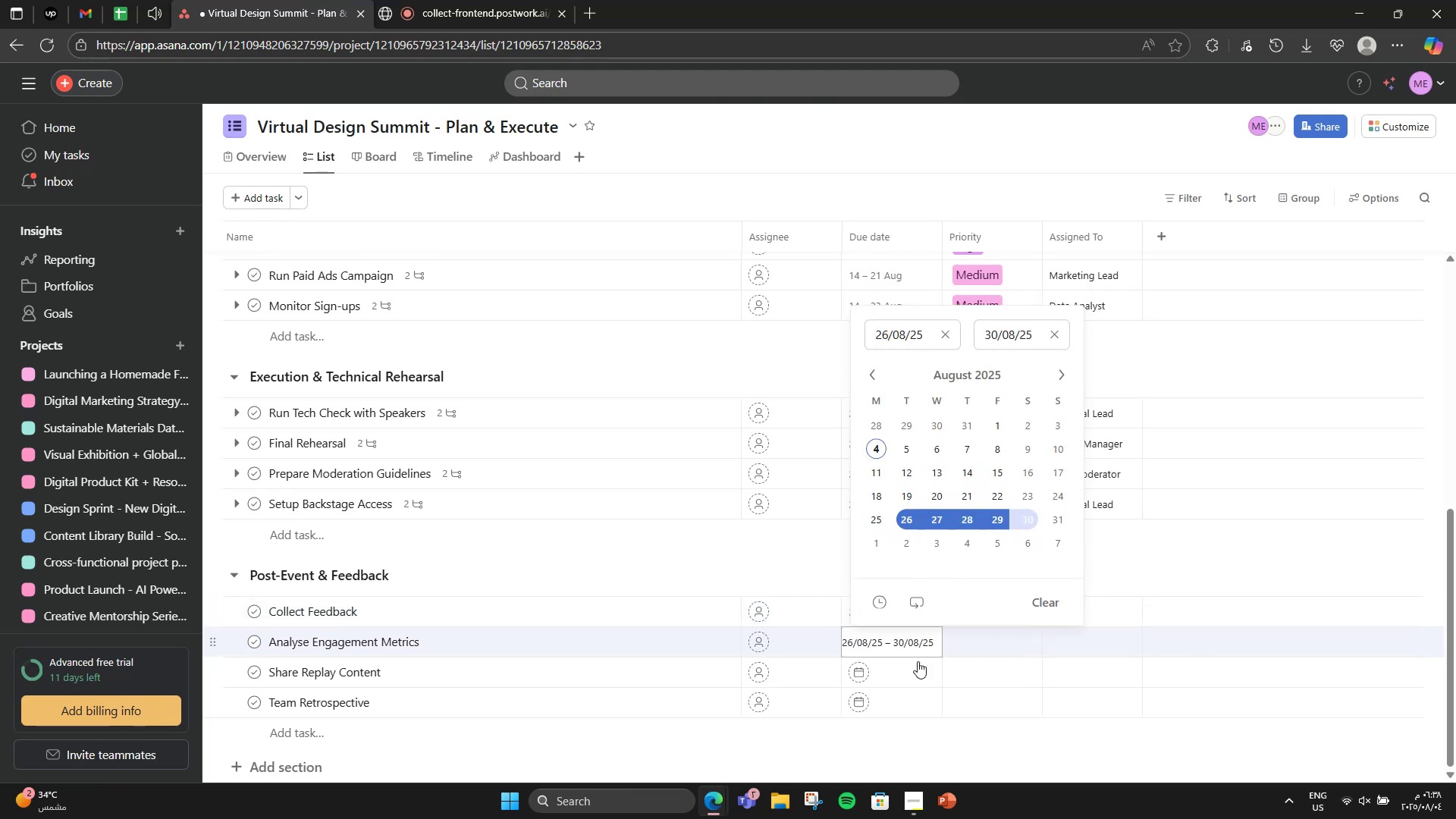 
left_click([912, 673])
 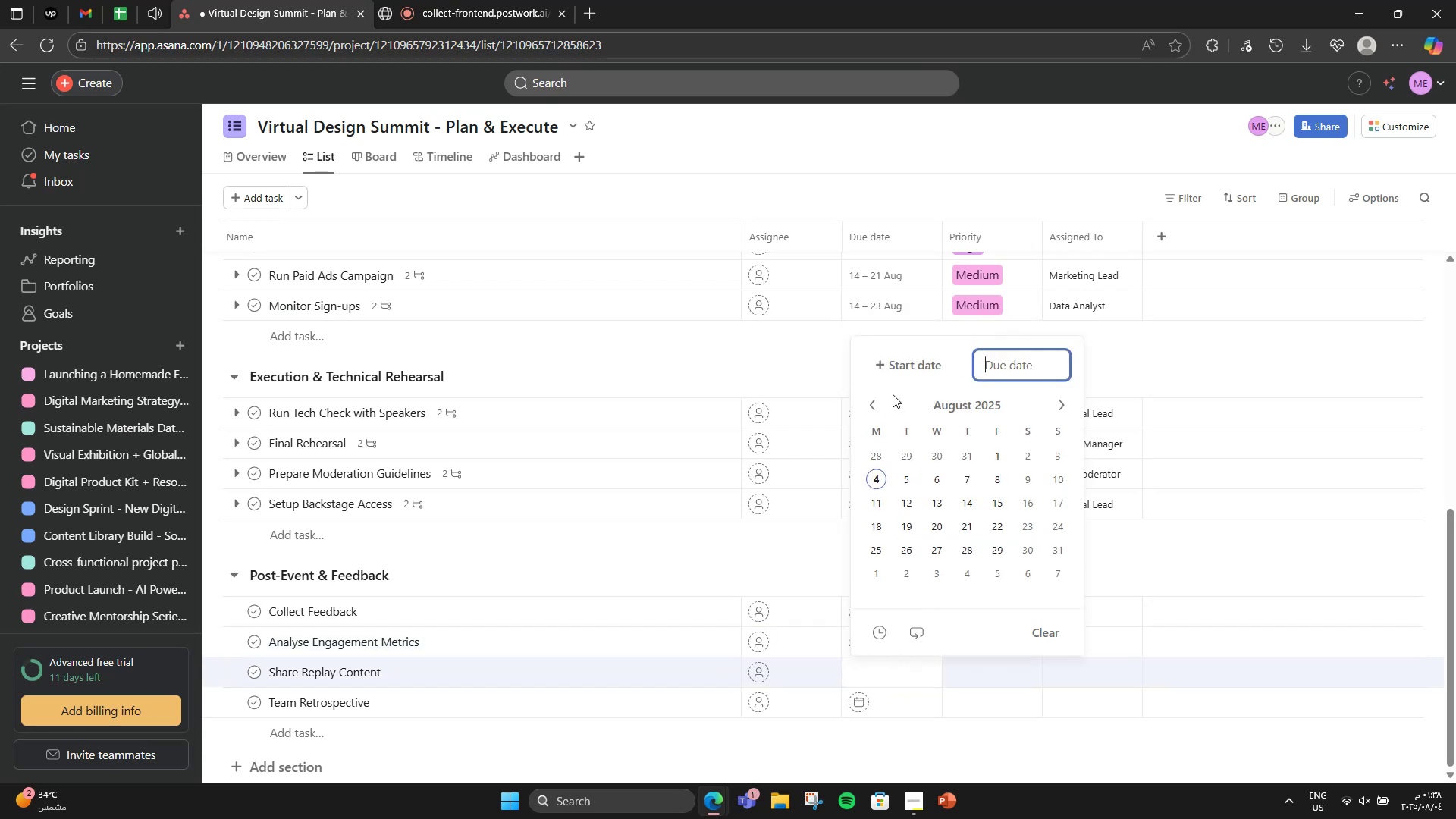 
left_click([910, 370])
 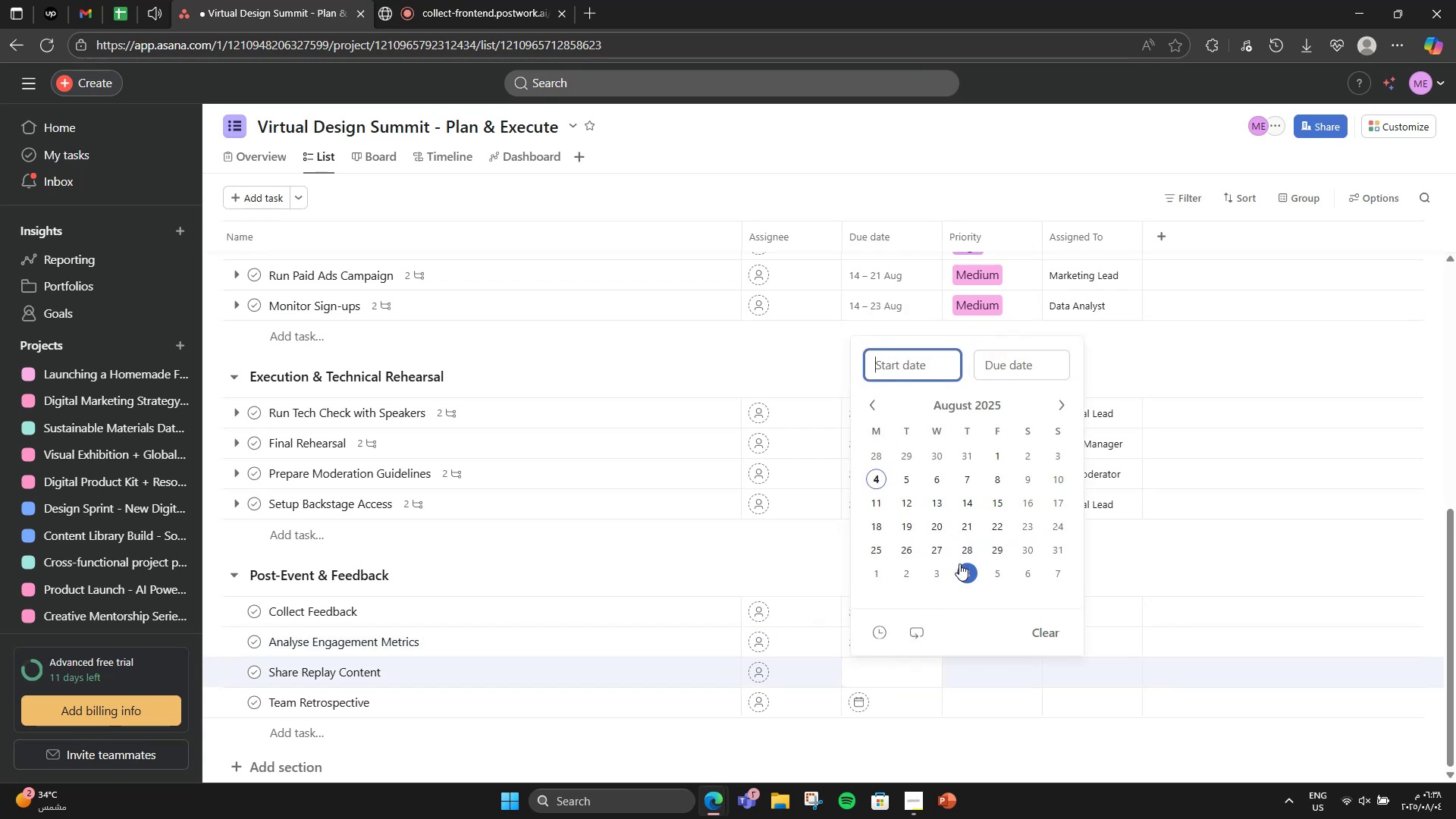 
left_click([940, 548])
 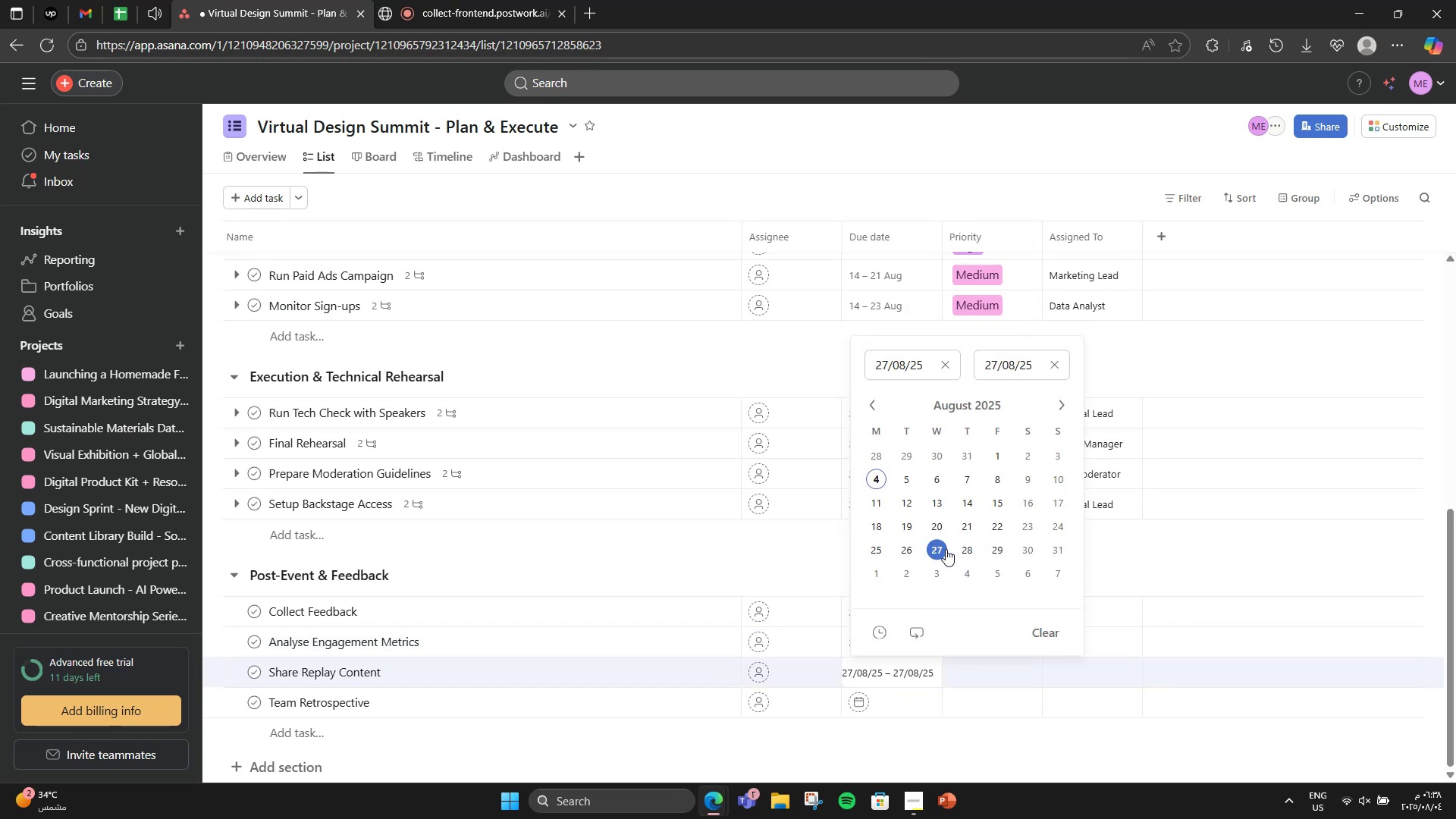 
mouse_move([1006, 543])
 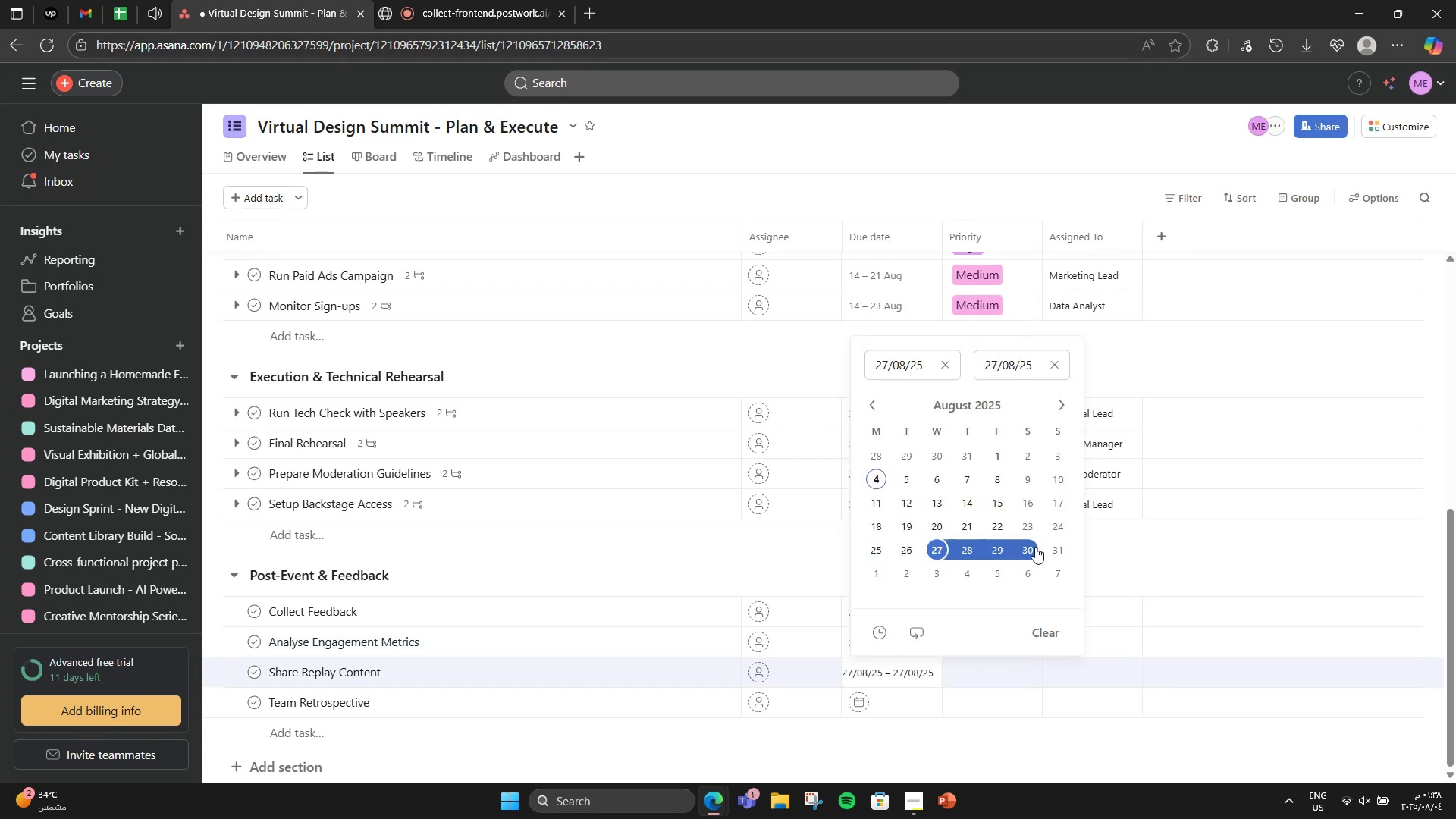 
left_click([1035, 547])
 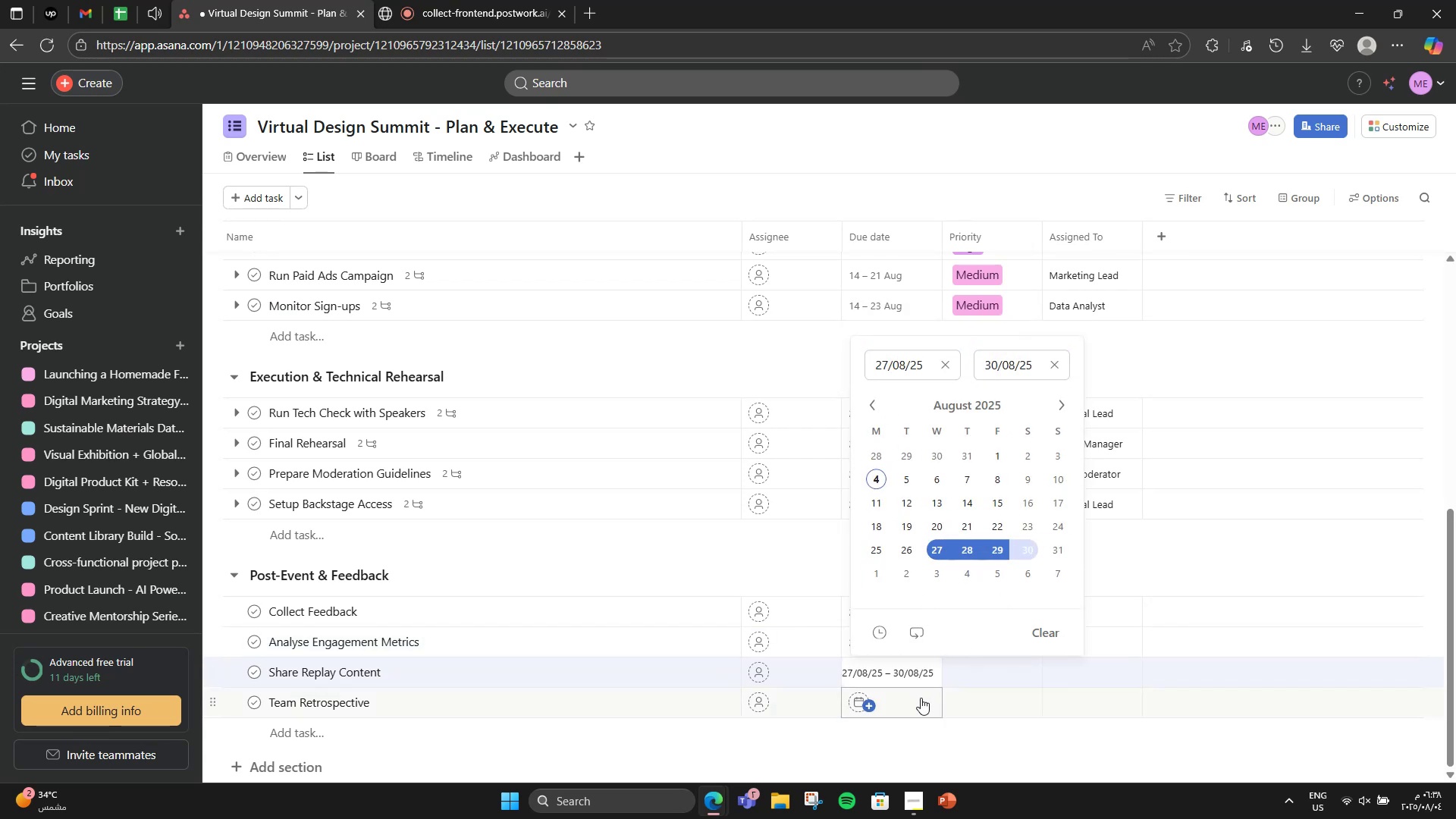 
left_click([899, 709])
 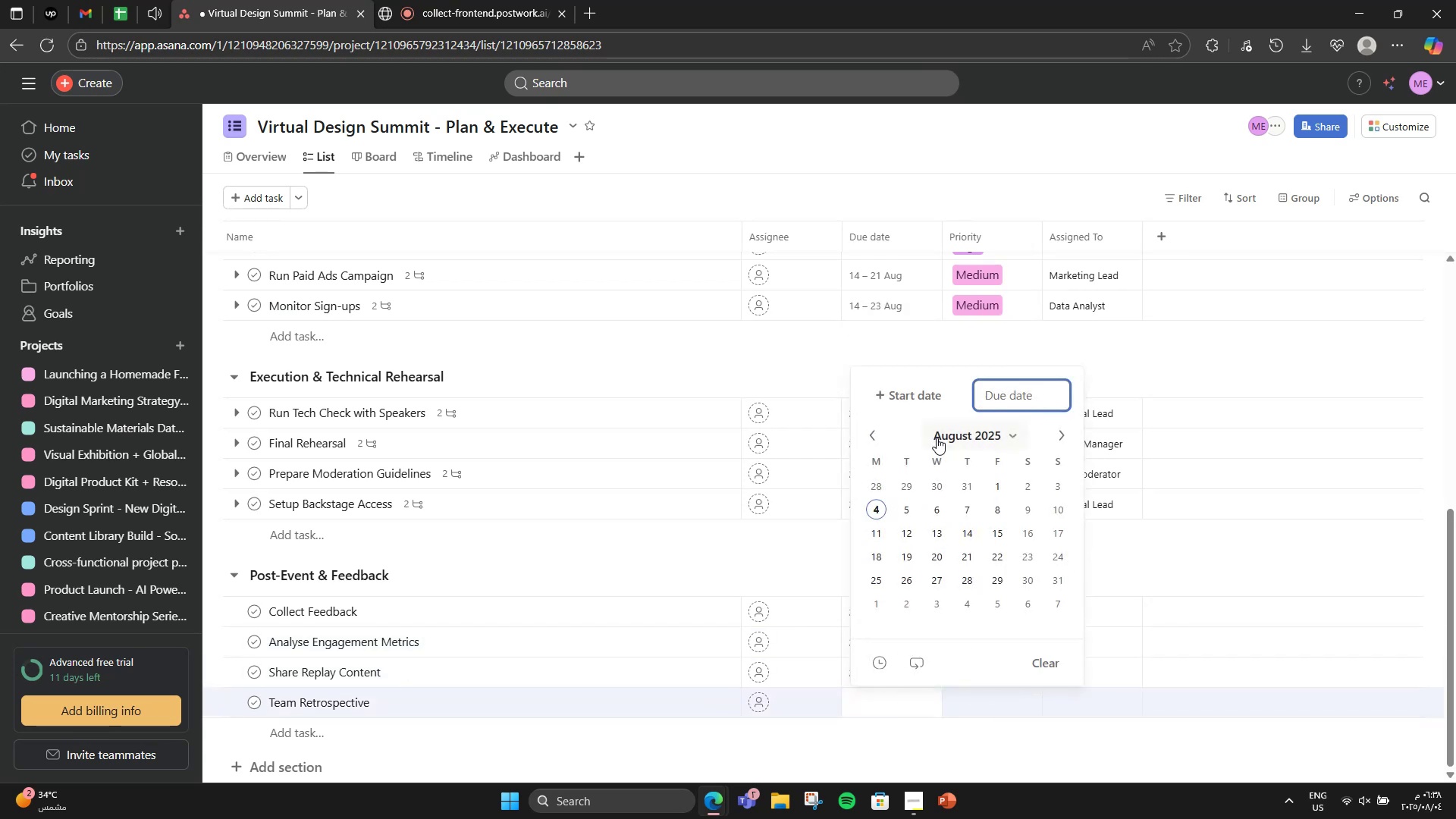 
left_click([928, 399])
 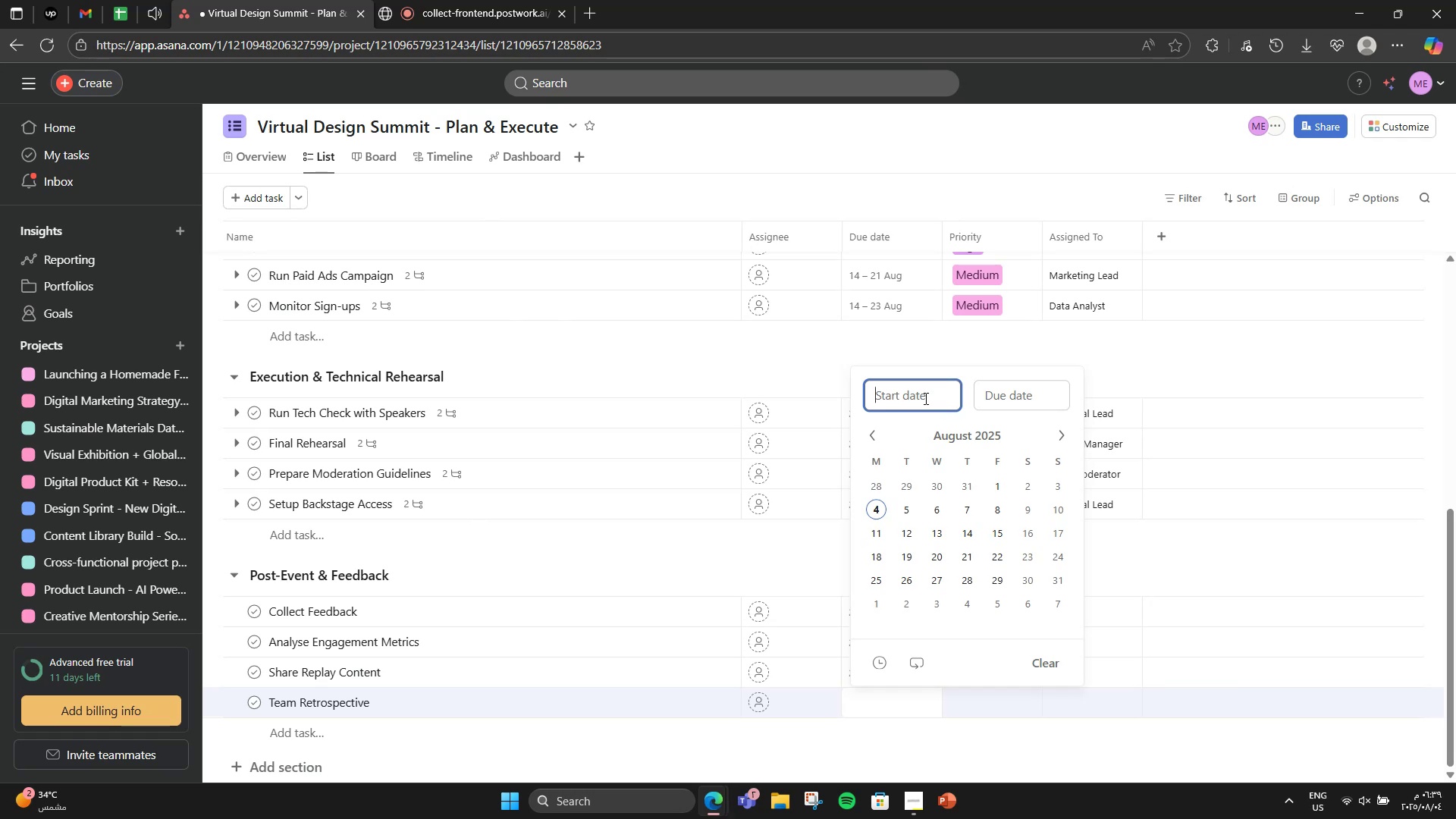 
wait(10.76)
 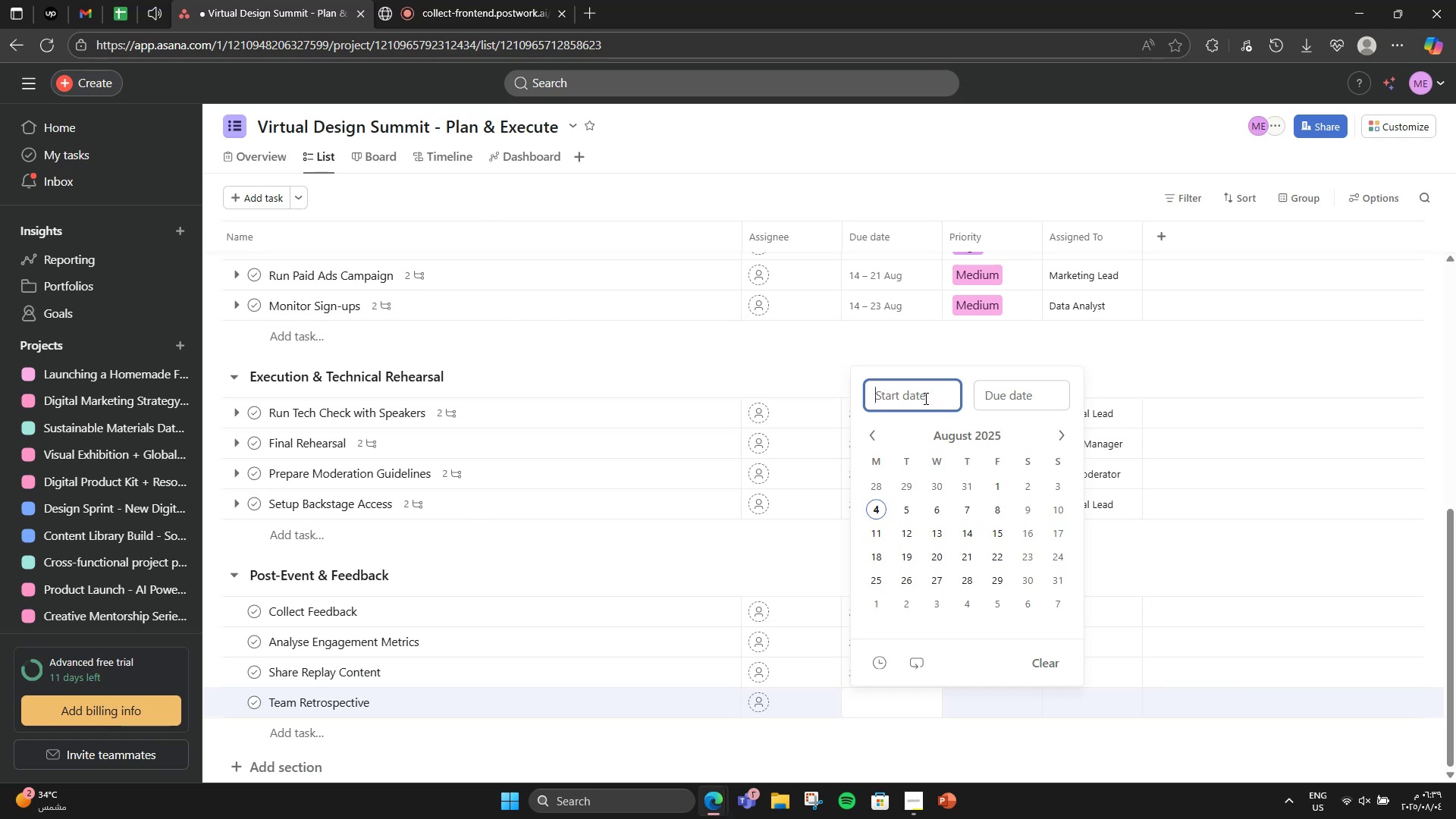 
left_click([1028, 582])
 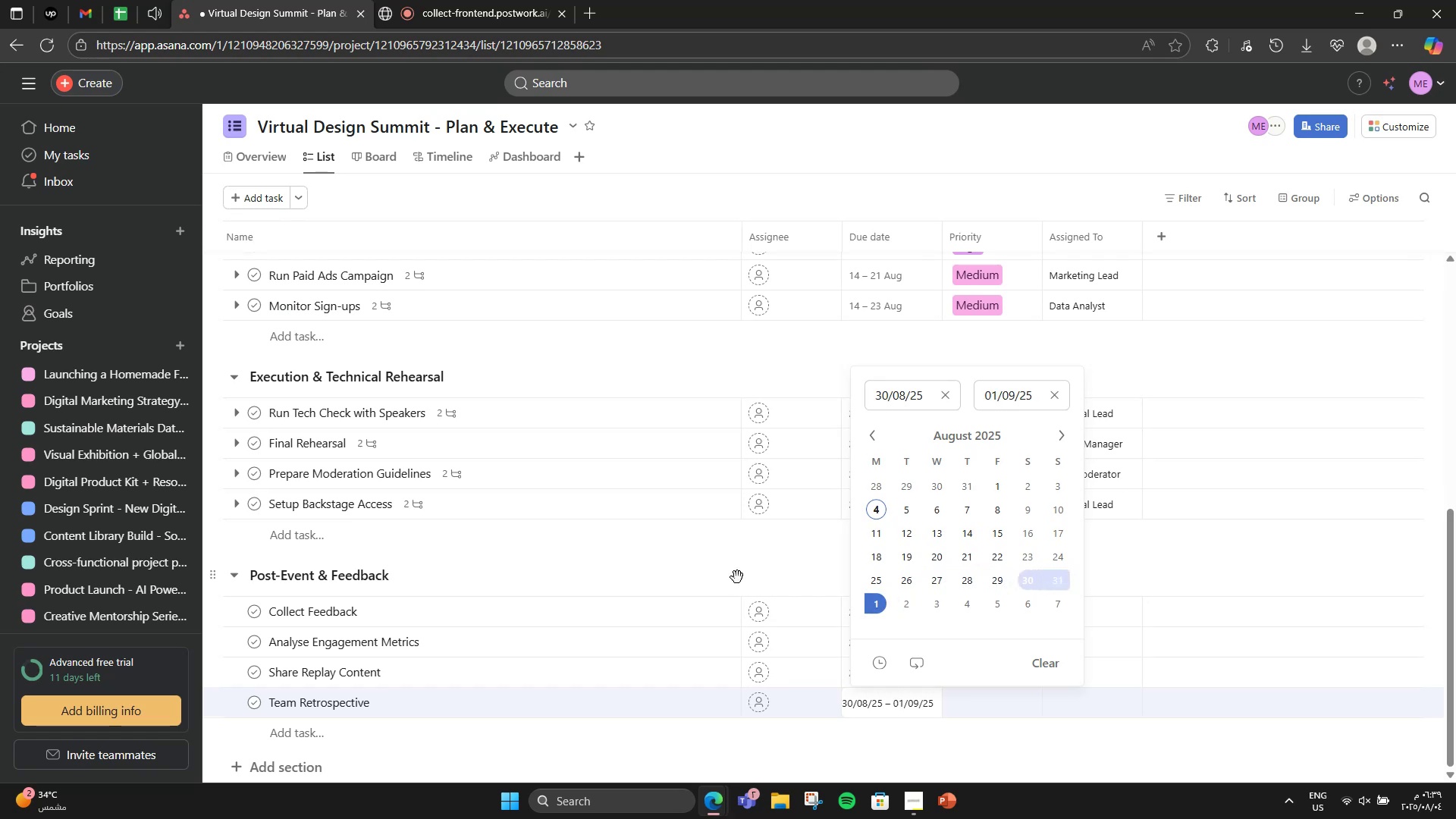 
left_click([735, 565])
 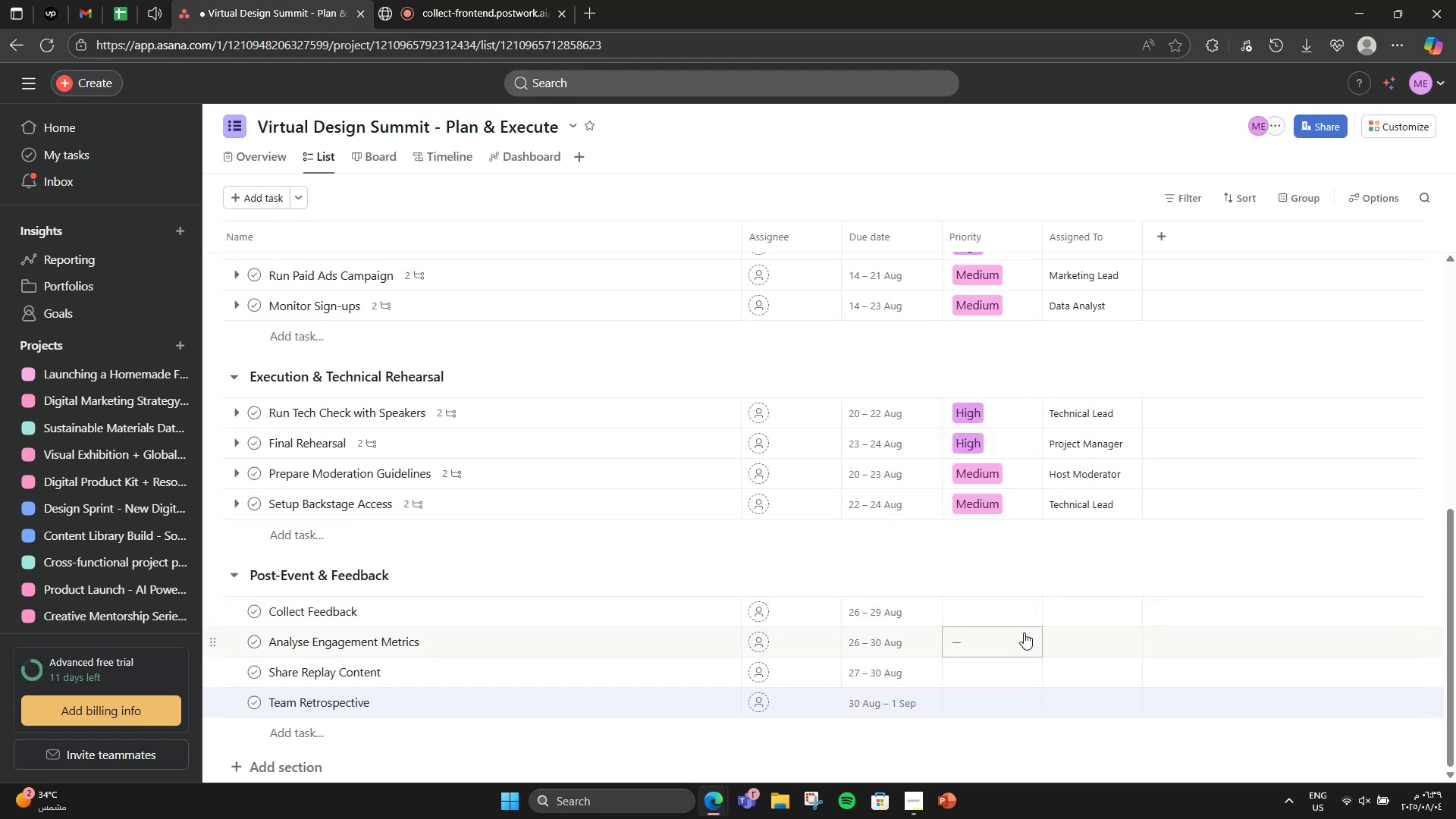 
wait(7.6)
 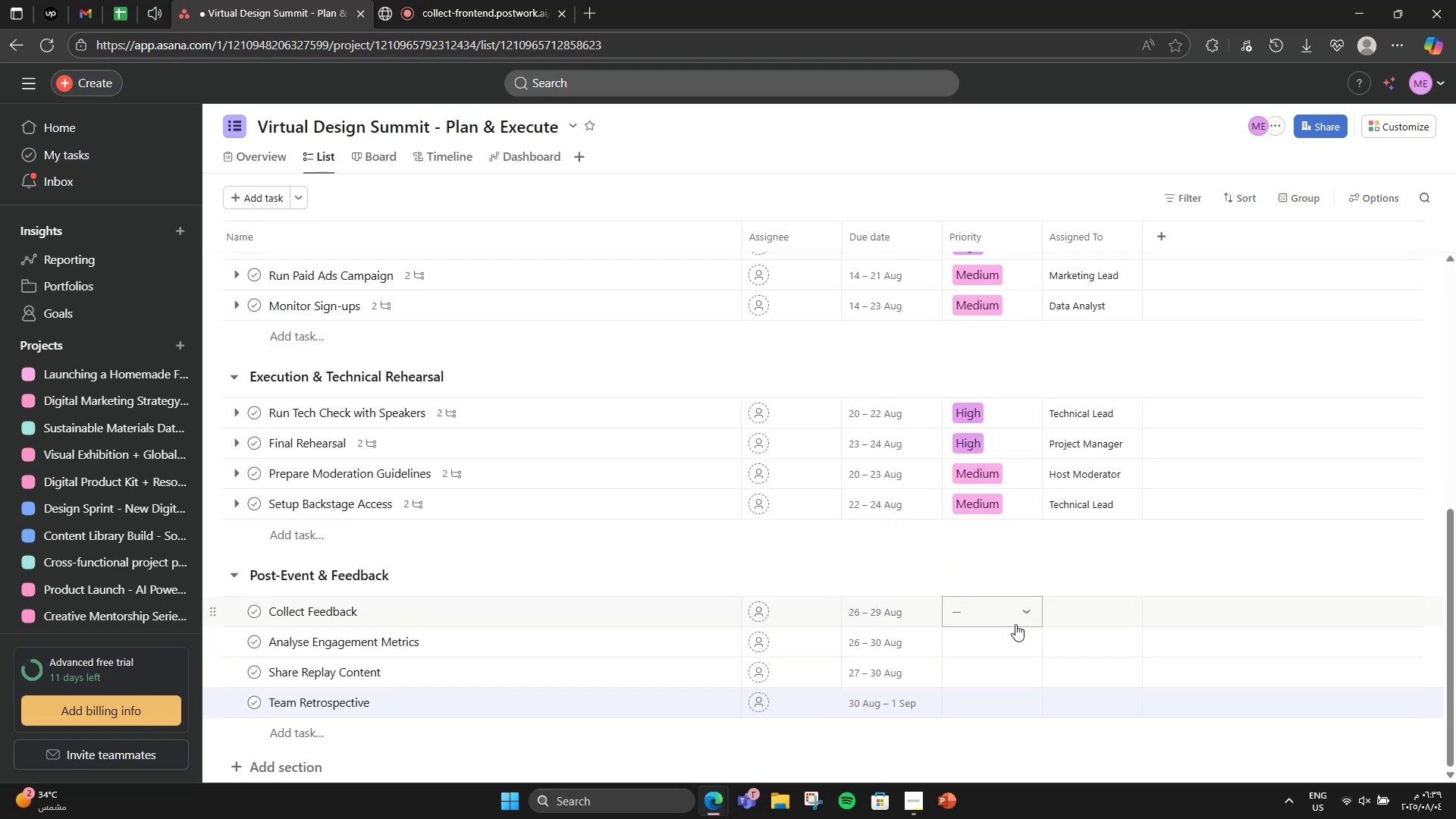 
left_click([1024, 633])
 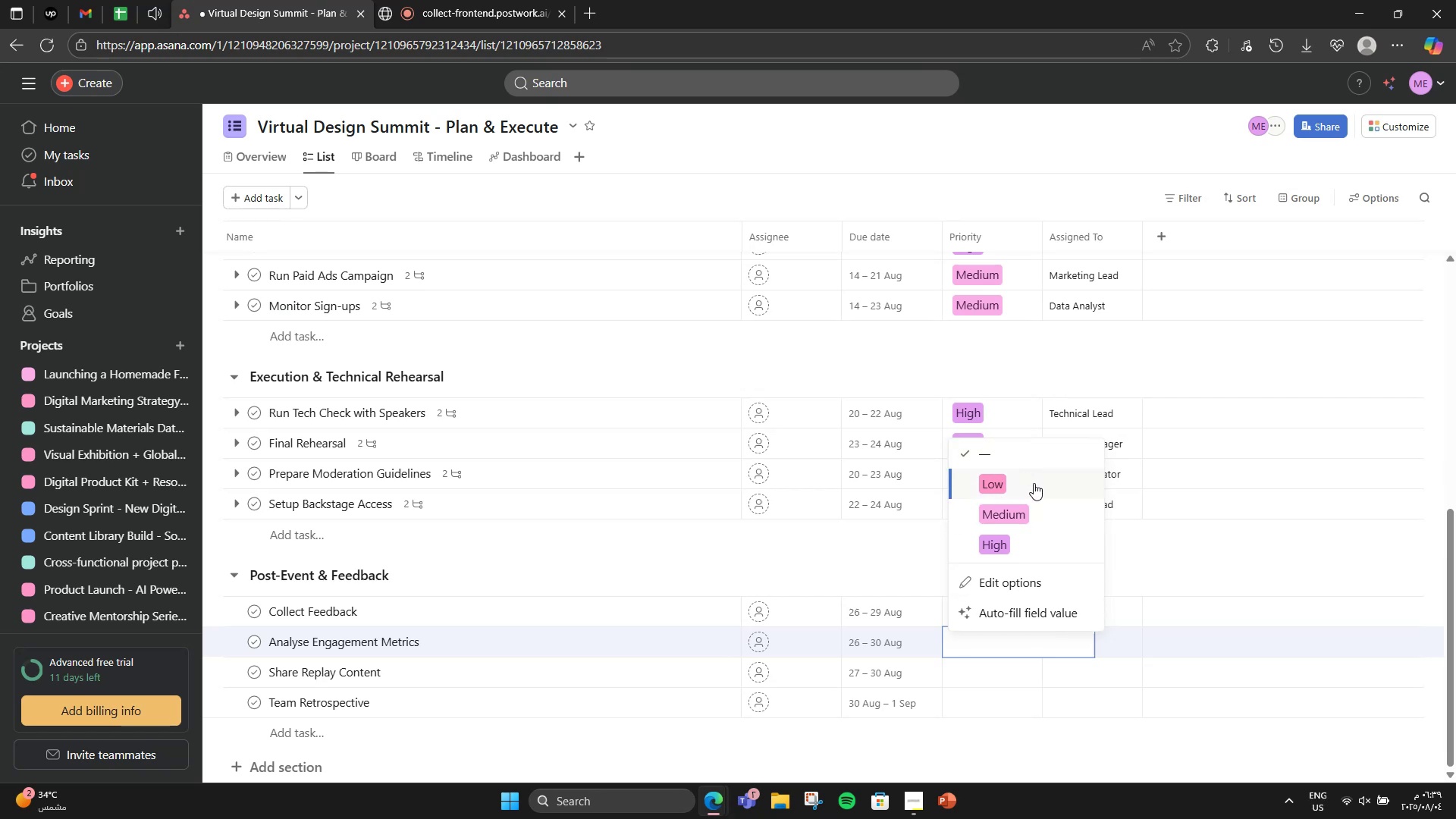 
wait(5.42)
 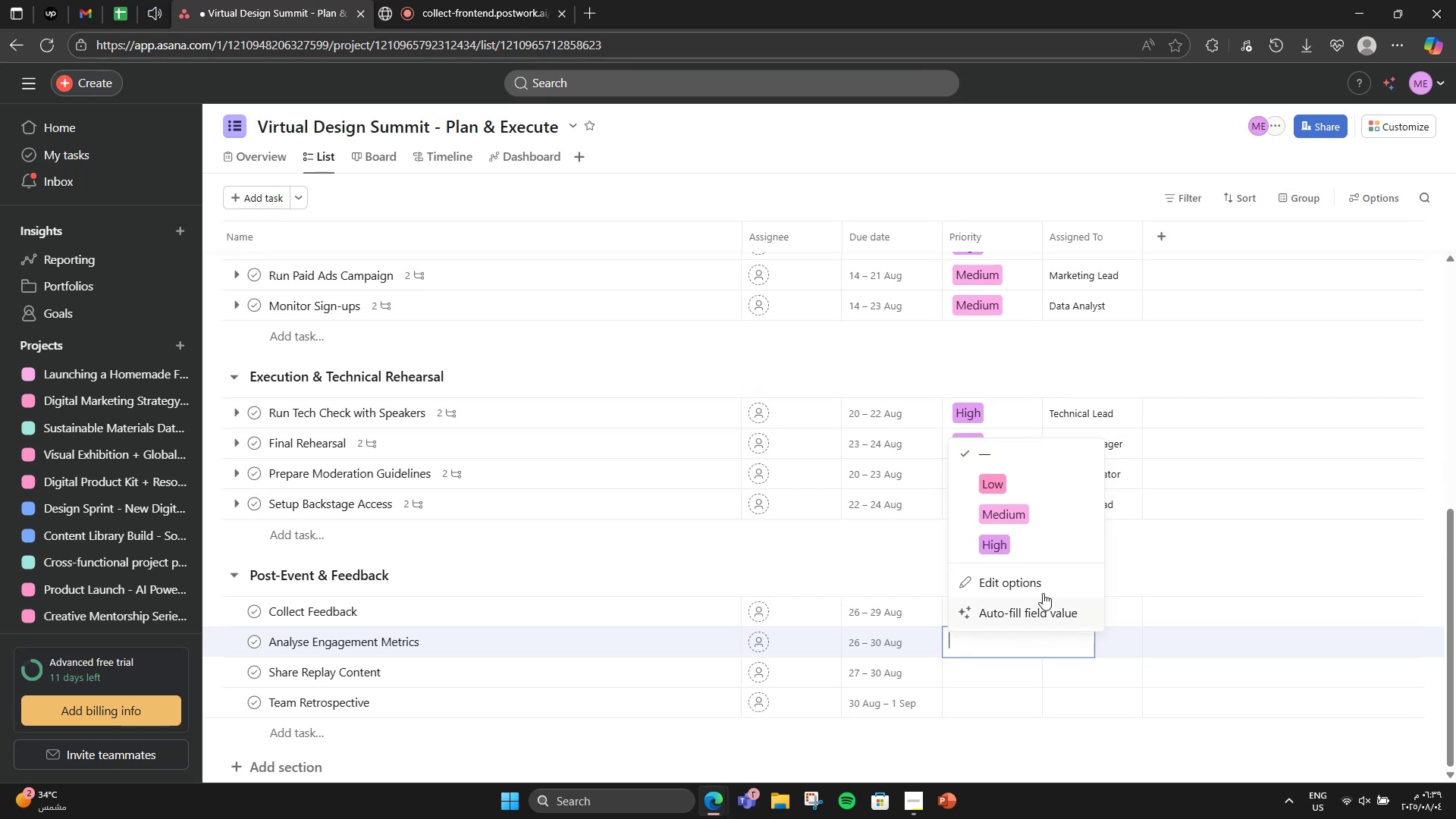 
left_click([1011, 668])
 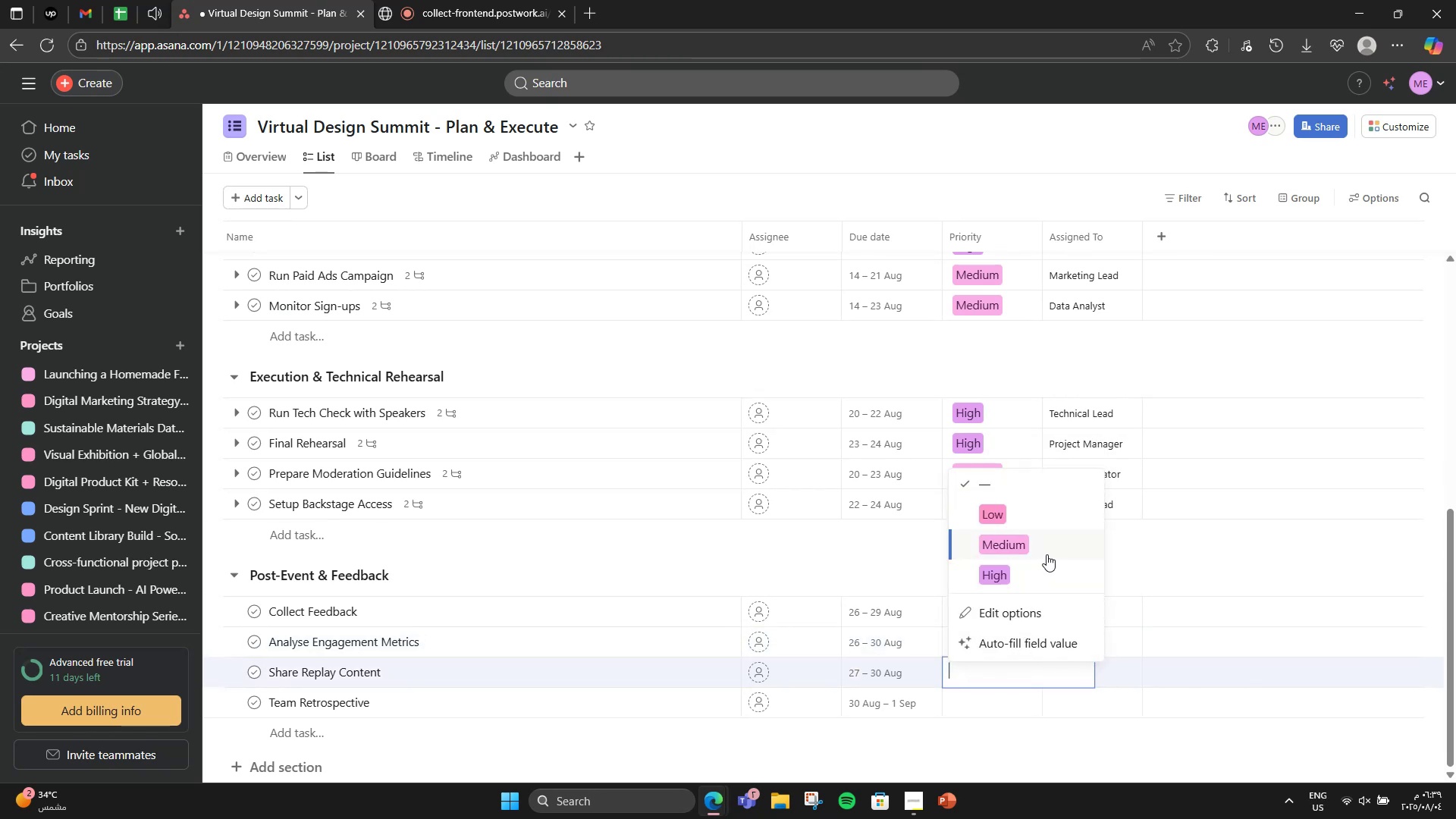 
left_click([1046, 554])
 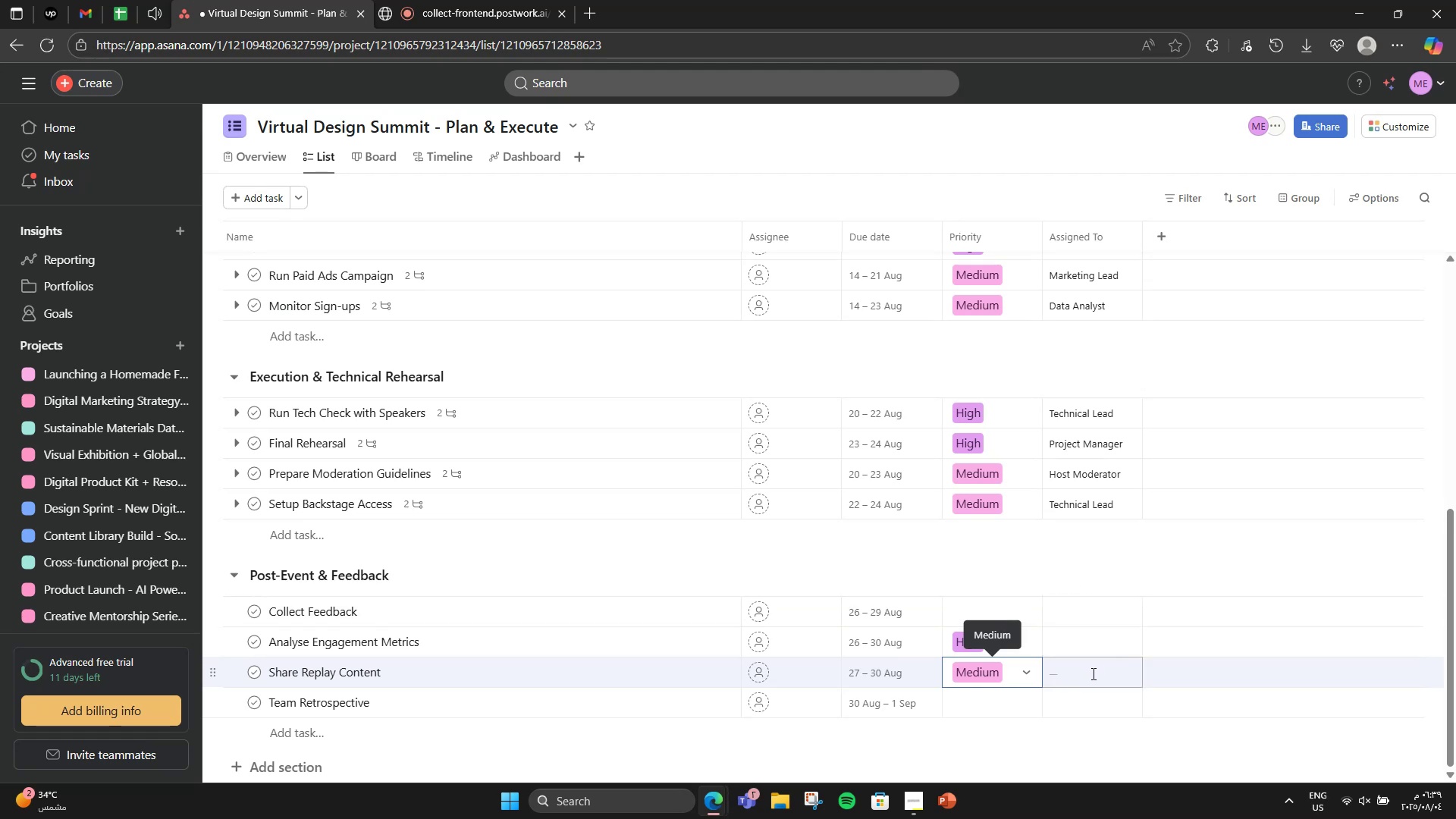 
wait(6.08)
 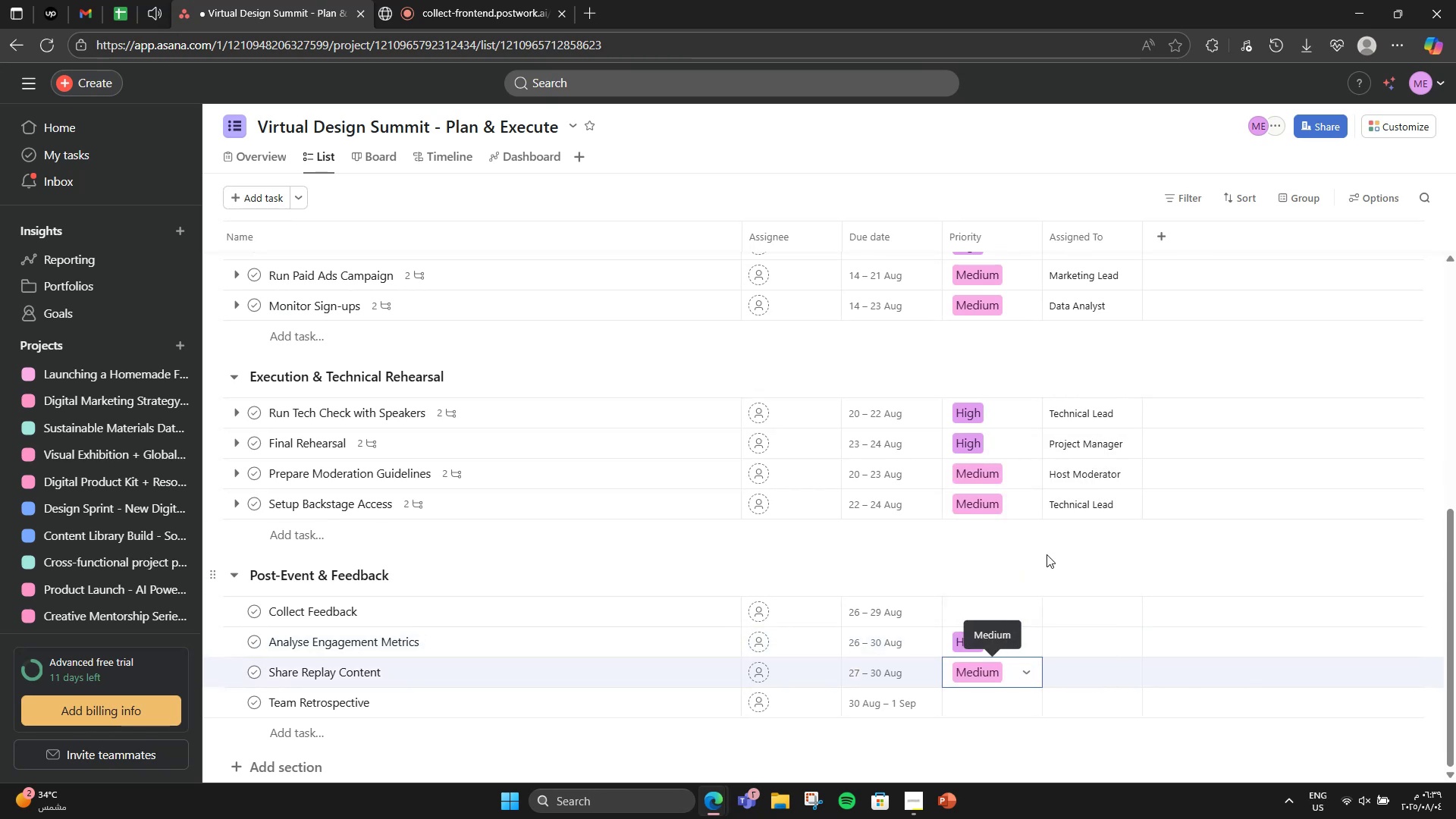 
left_click([1007, 613])
 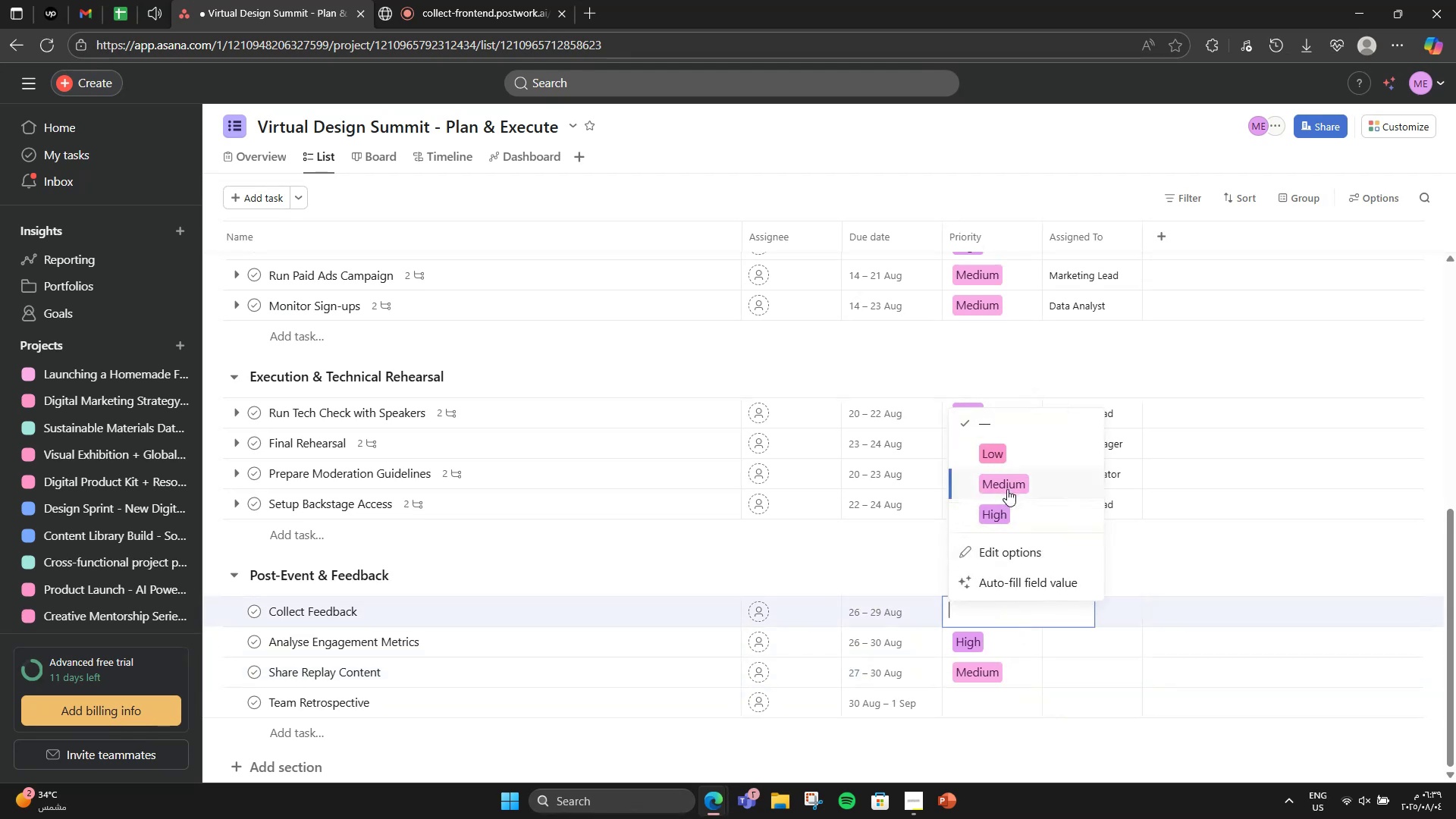 
left_click([1005, 503])
 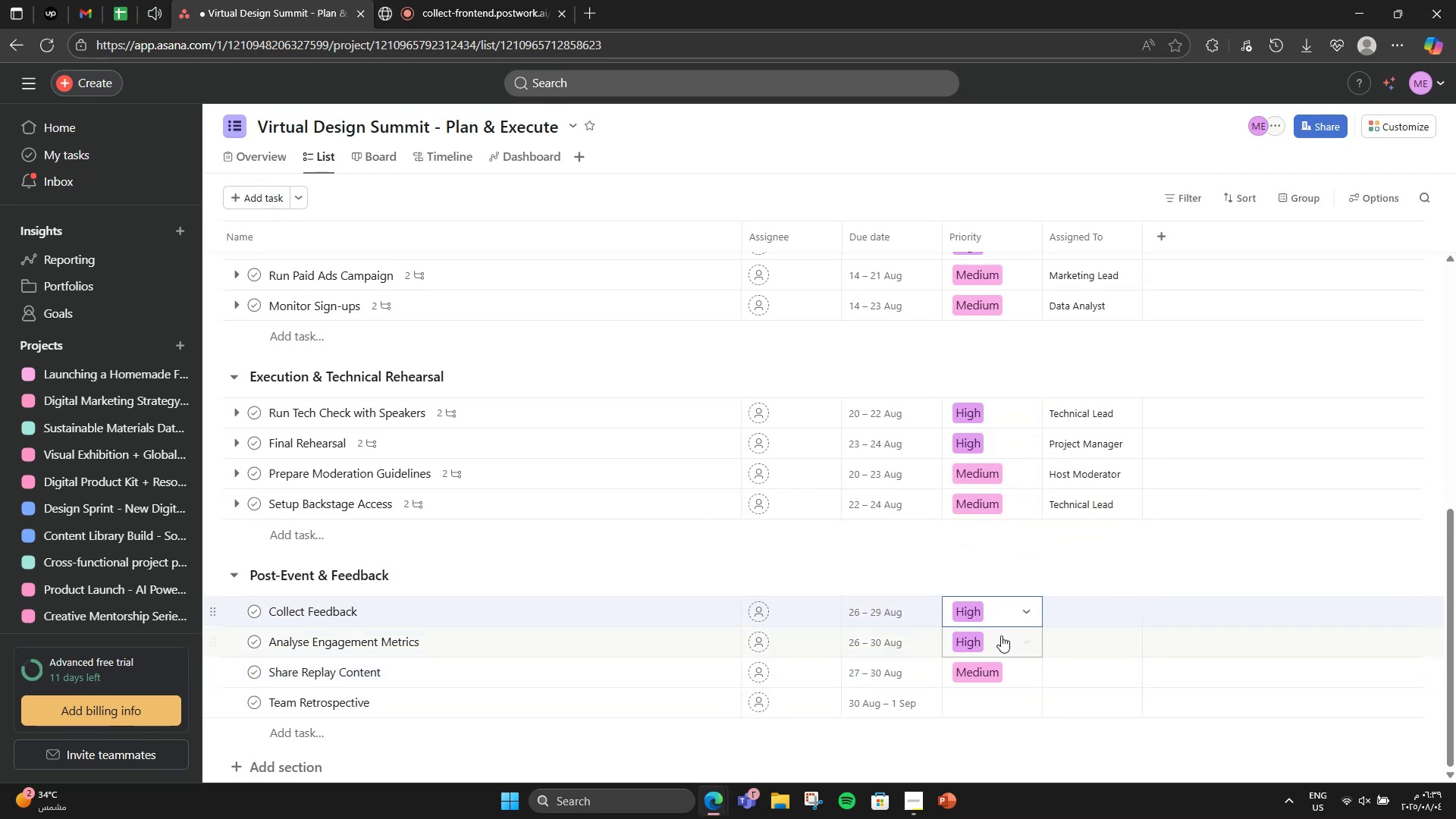 
left_click([1000, 640])
 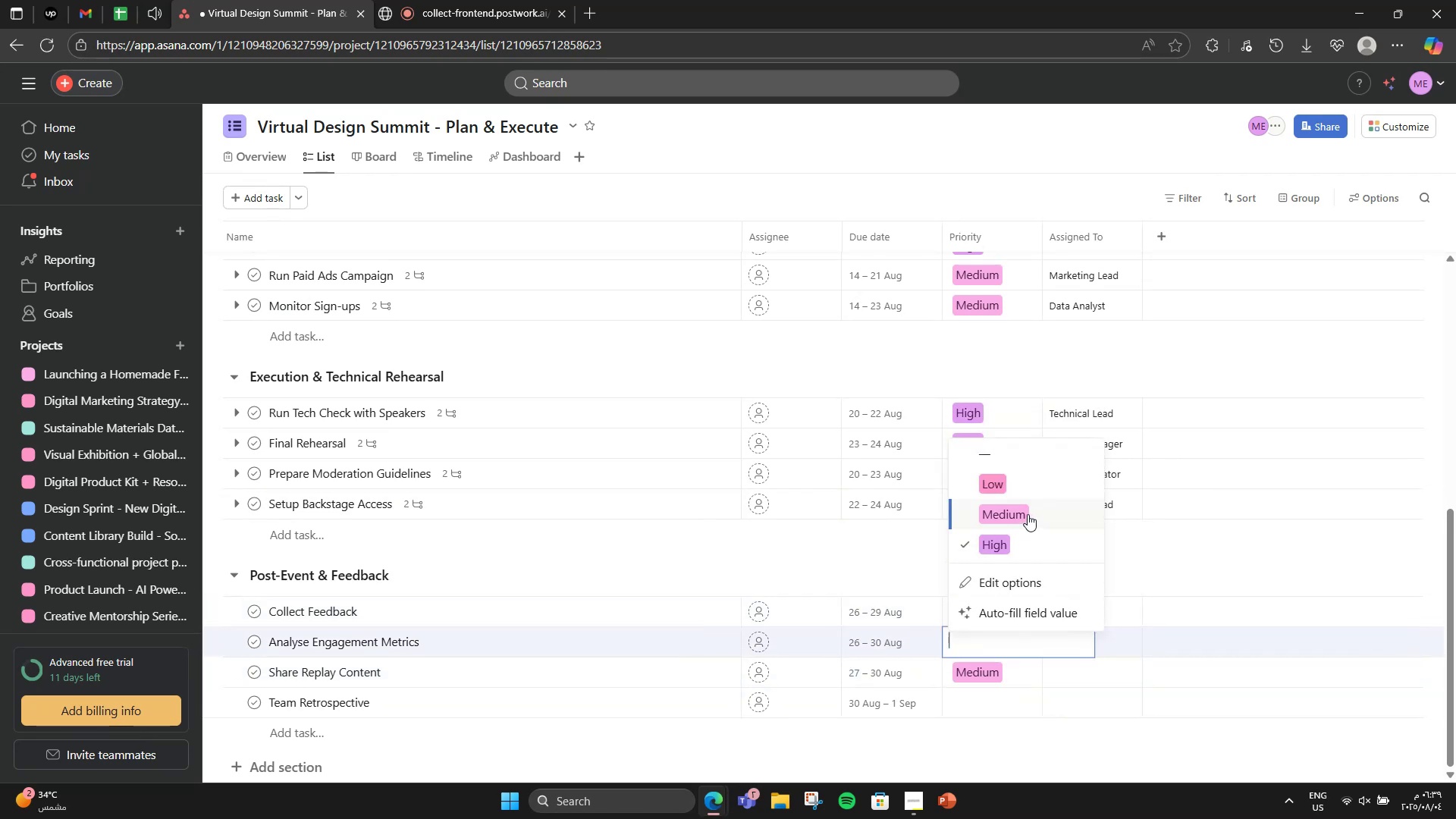 
double_click([1036, 674])
 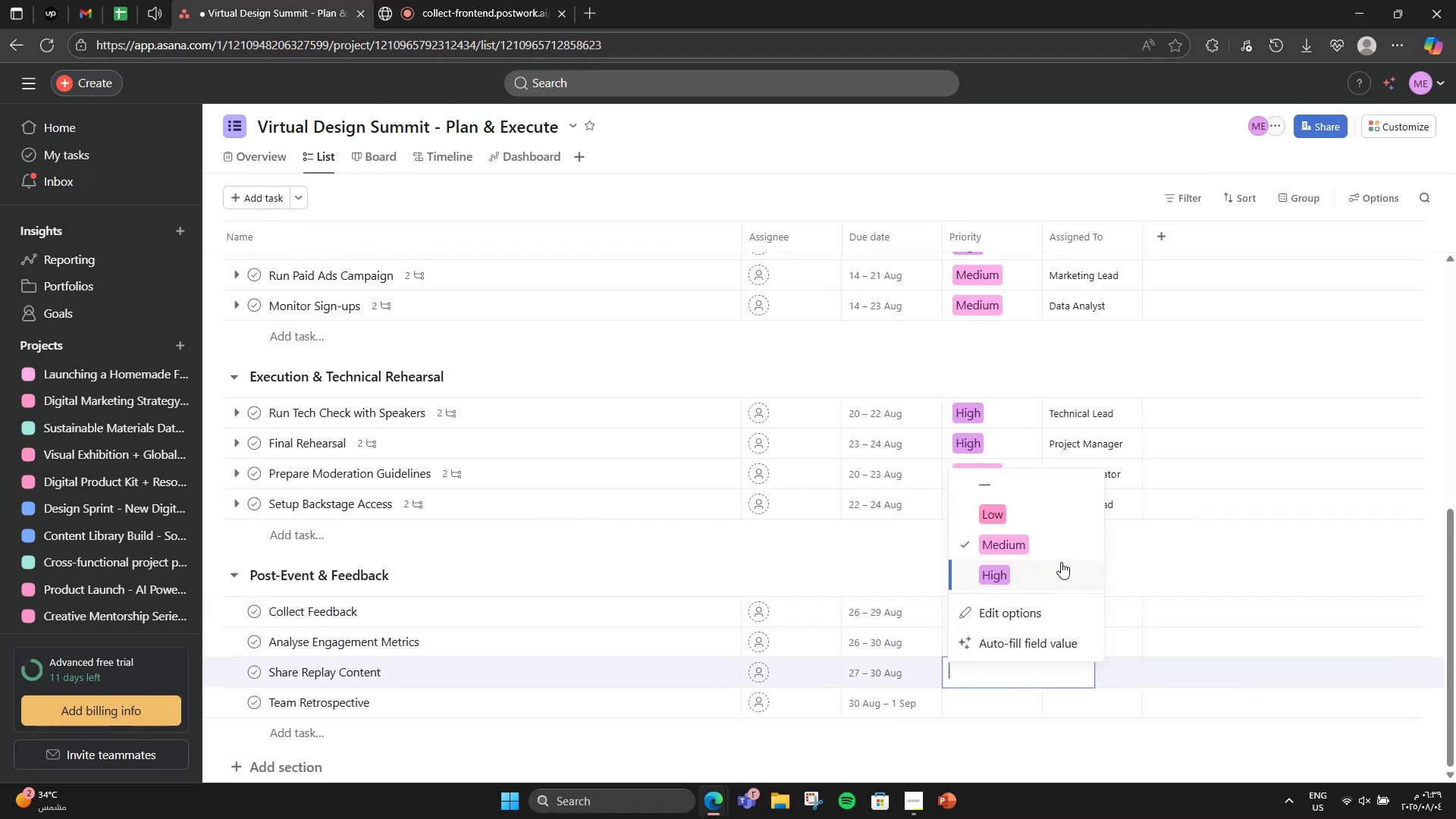 
left_click([1057, 589])
 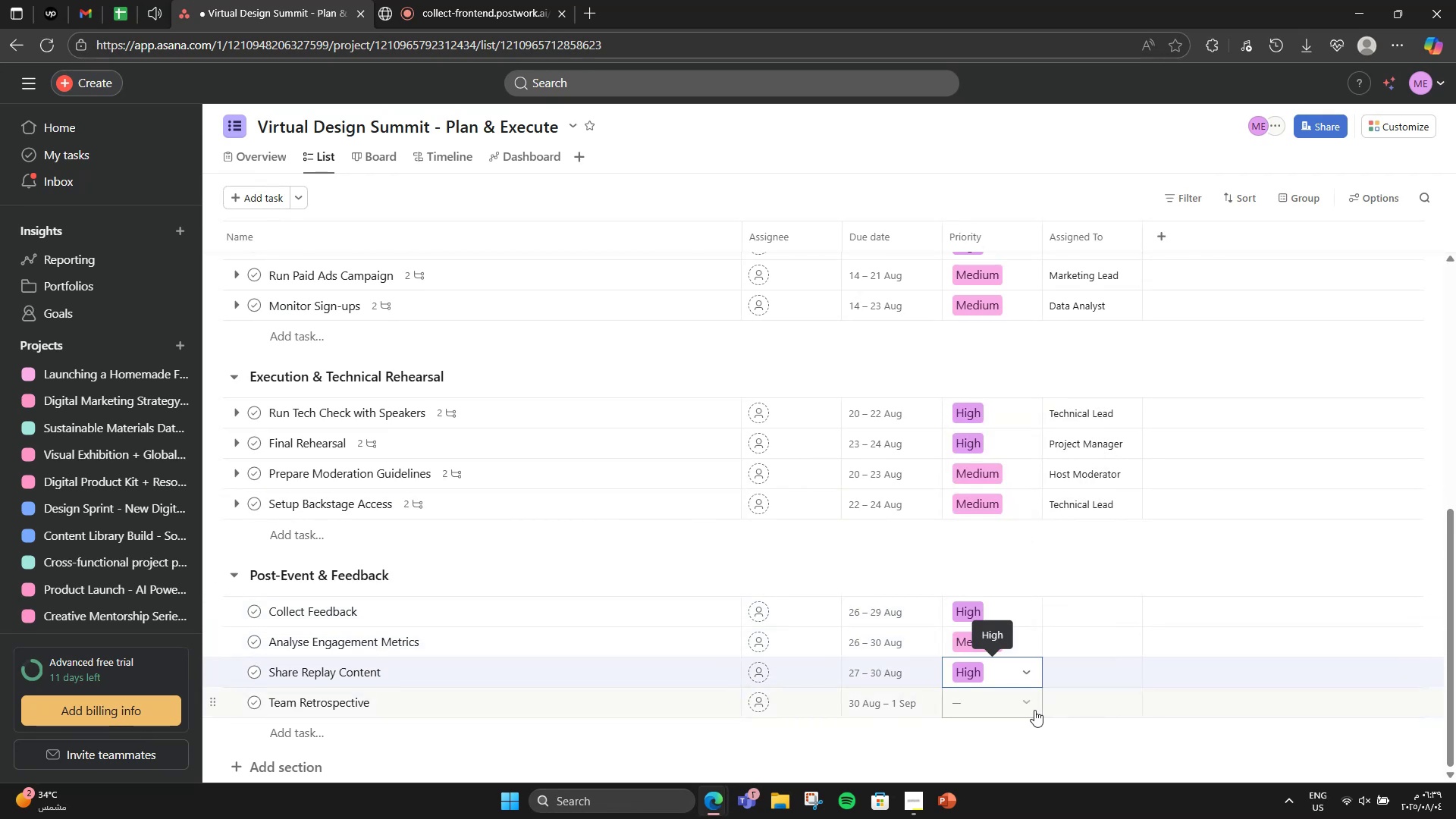 
left_click([1027, 704])
 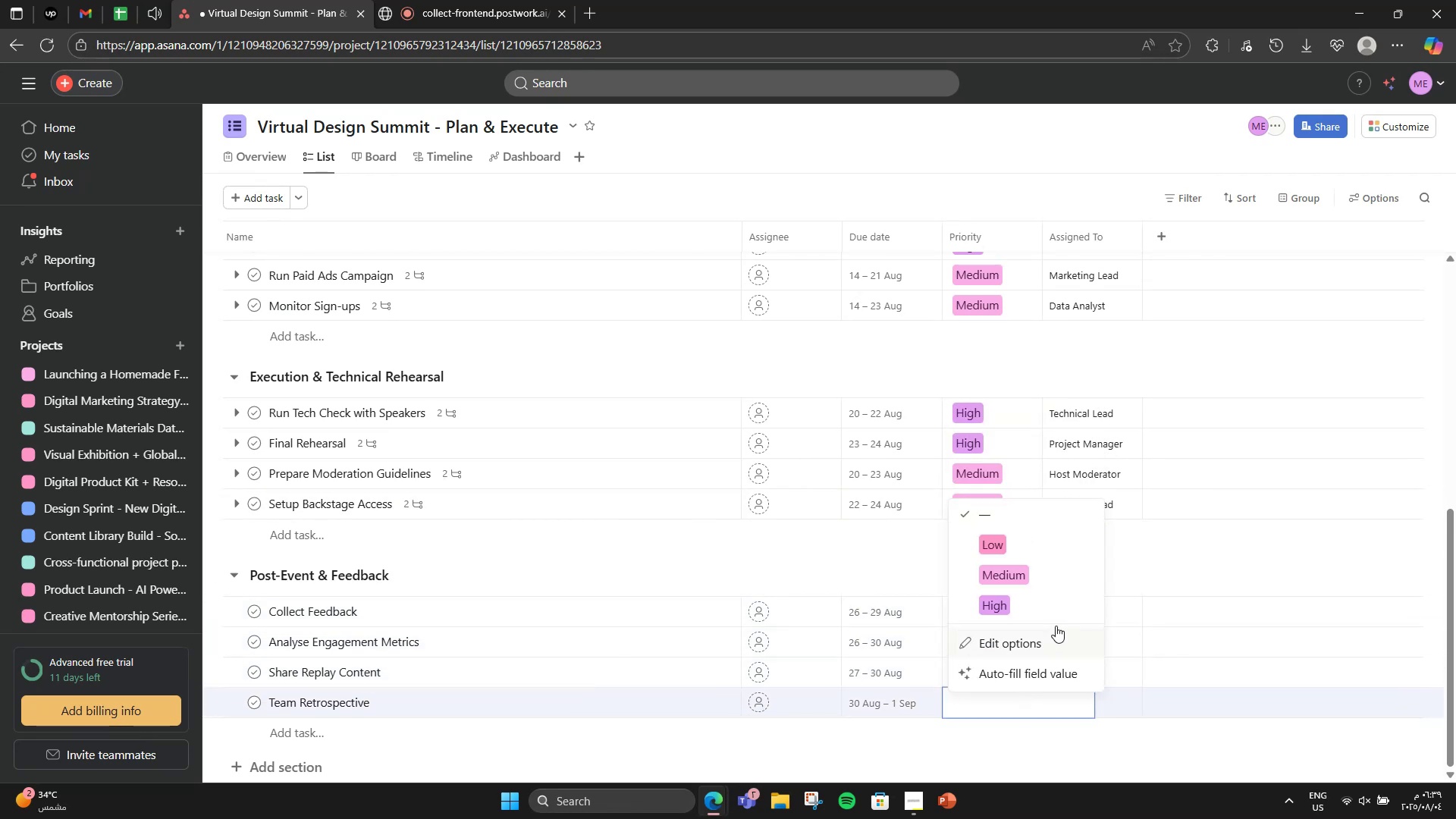 
left_click([1065, 560])
 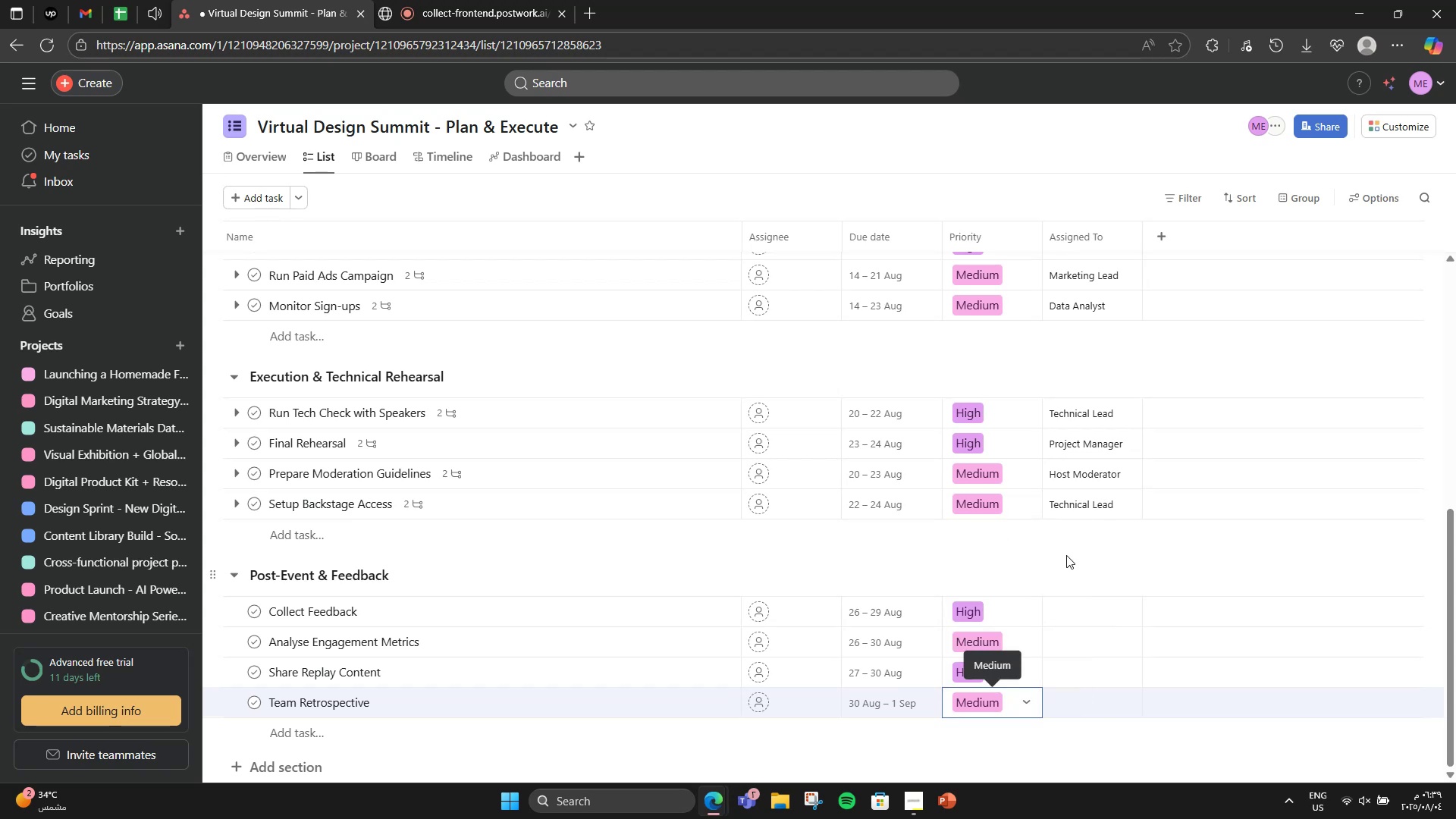 
wait(5.24)
 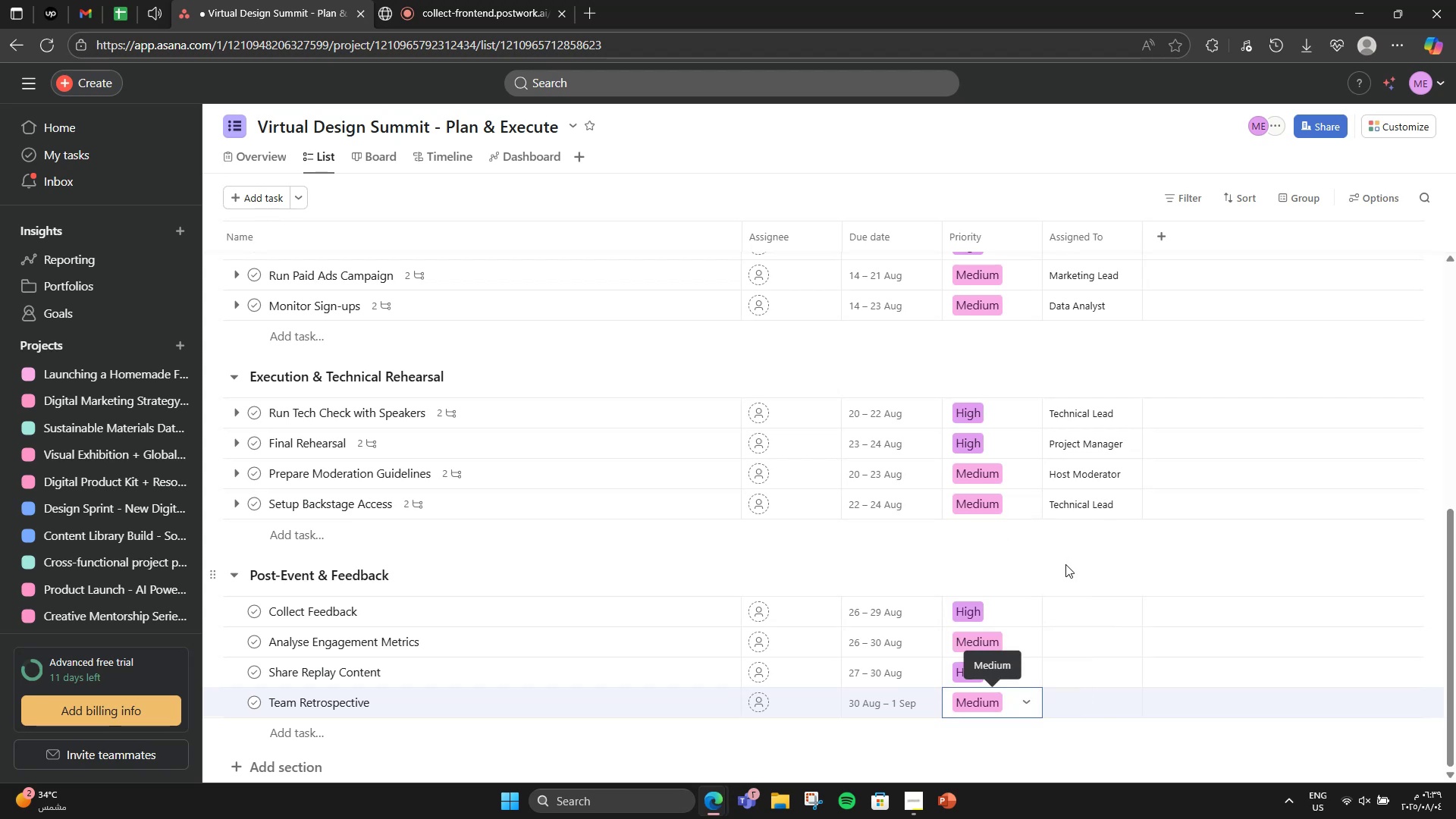 
left_click([1046, 657])
 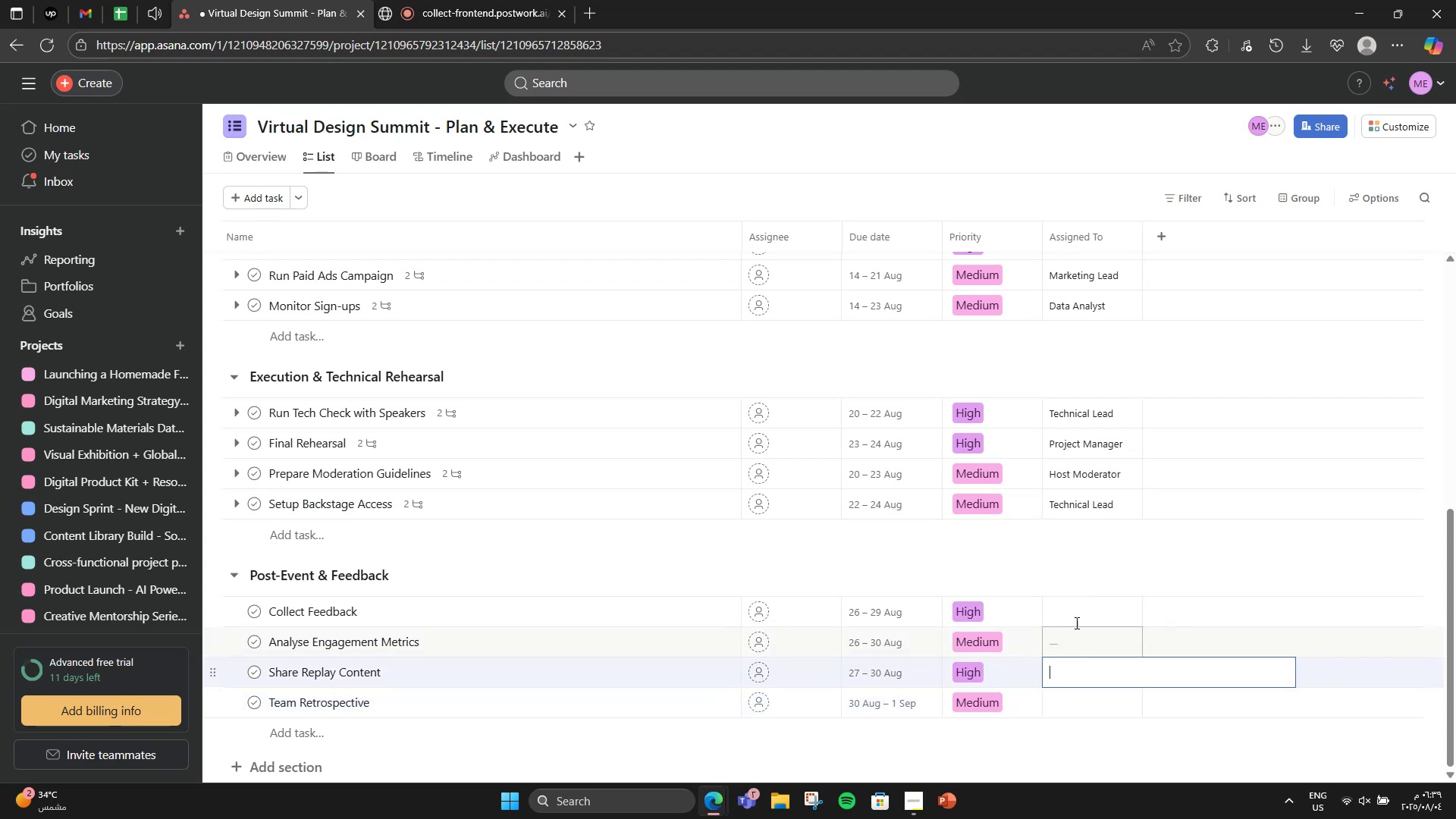 
left_click([1077, 616])
 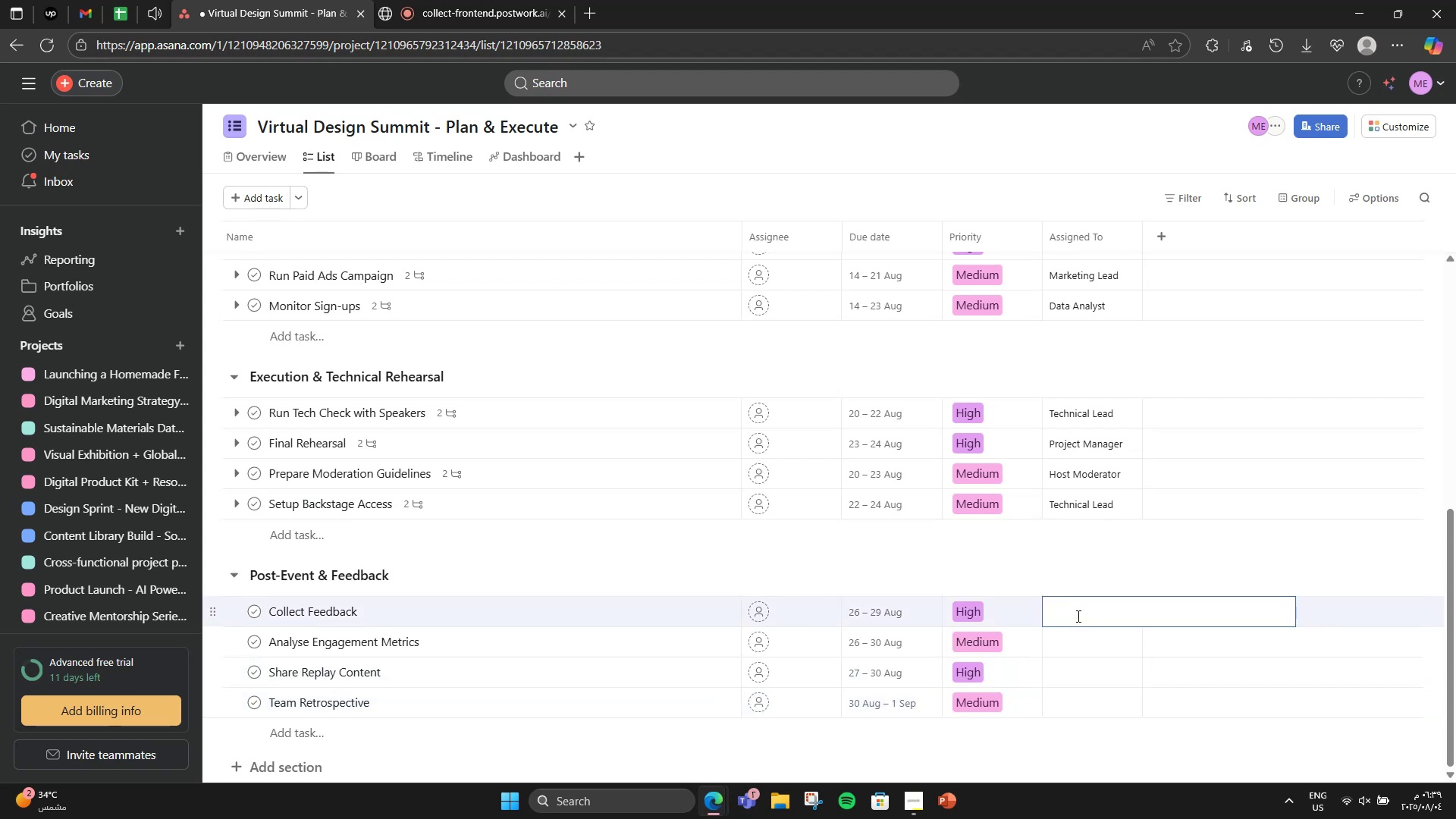 
type(Community Manager)
 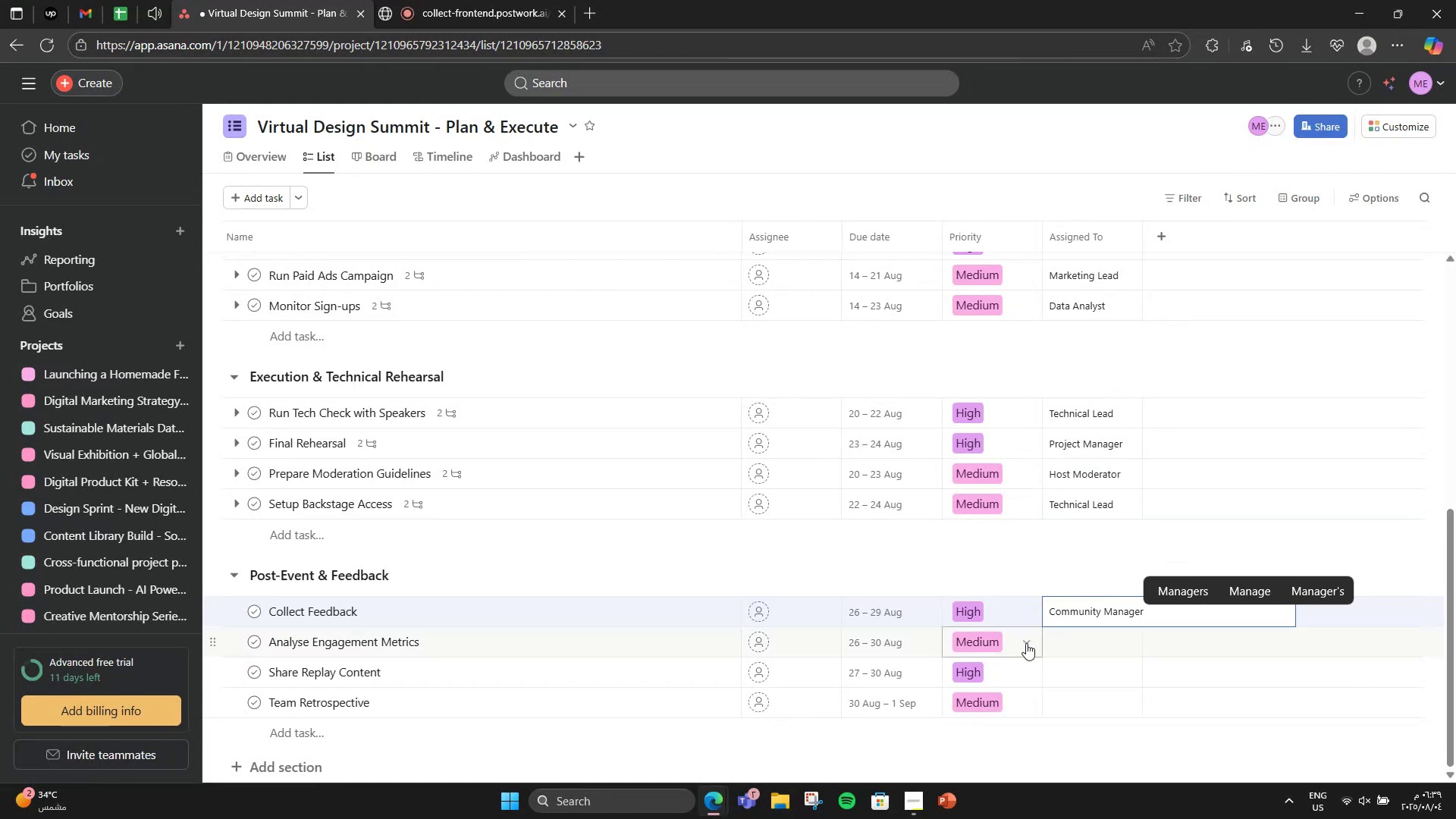 
left_click([1064, 633])
 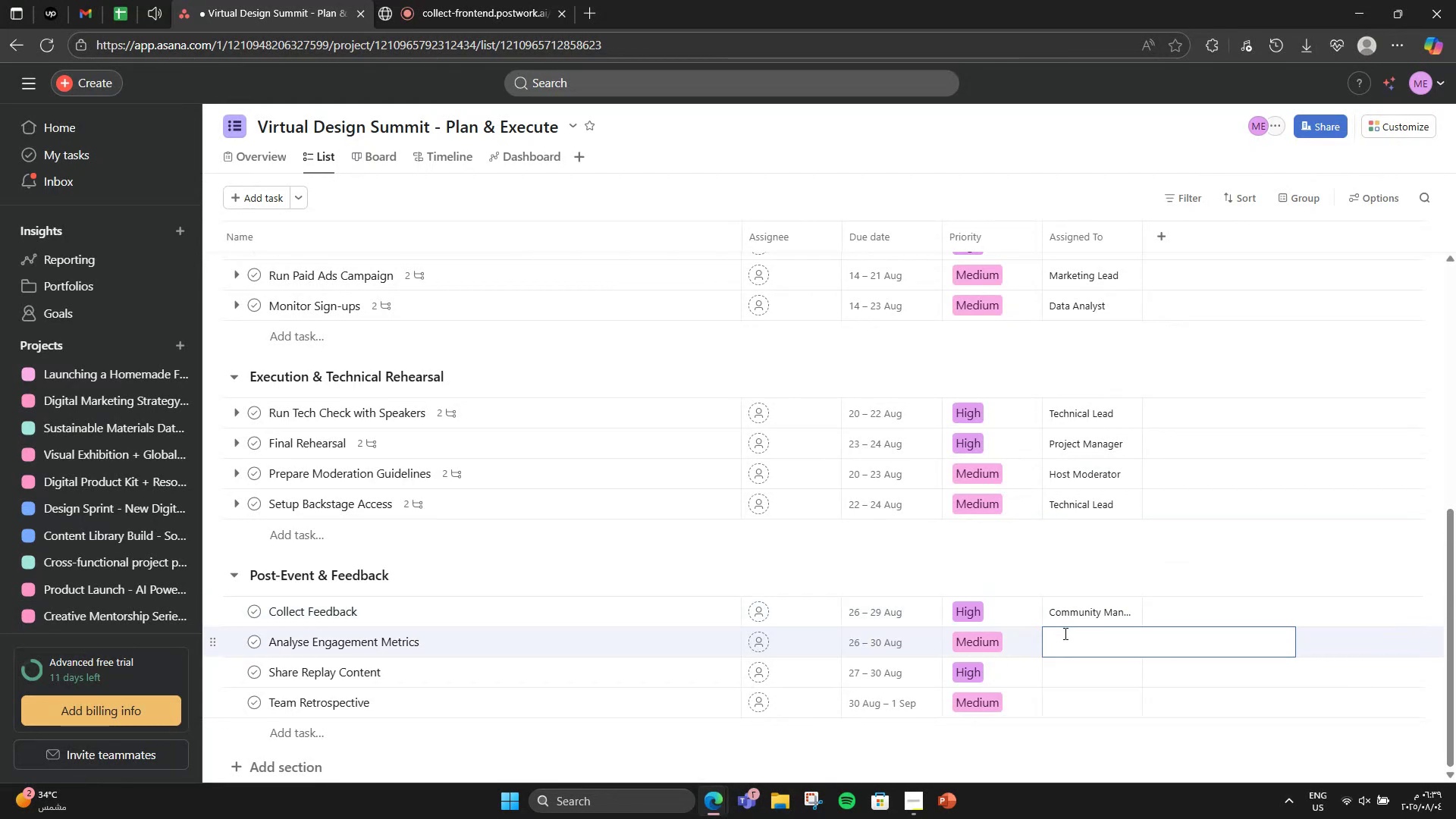 
type(Data Analyst [NumLock])
key(Backspace)
 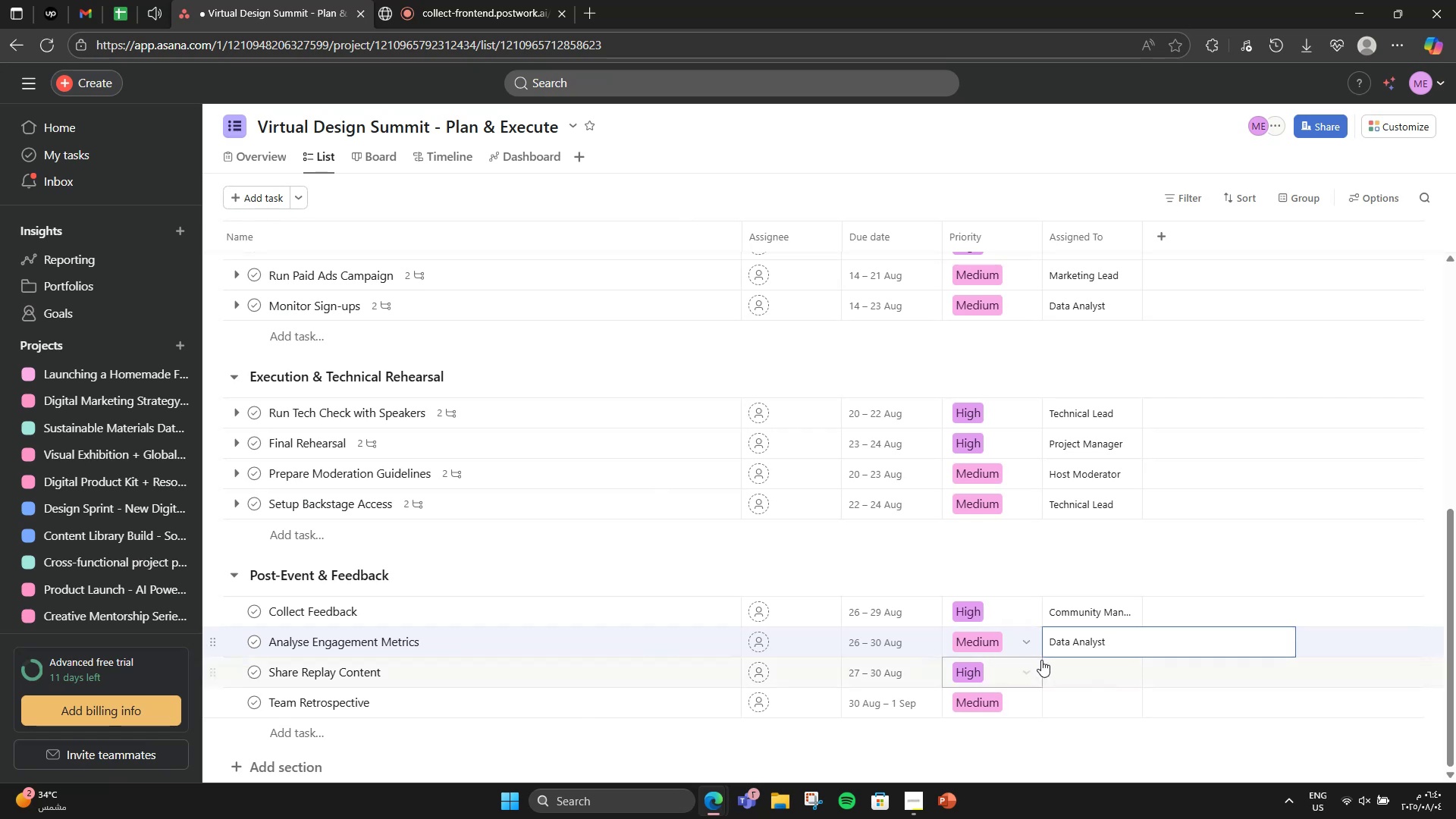 
left_click([1078, 664])
 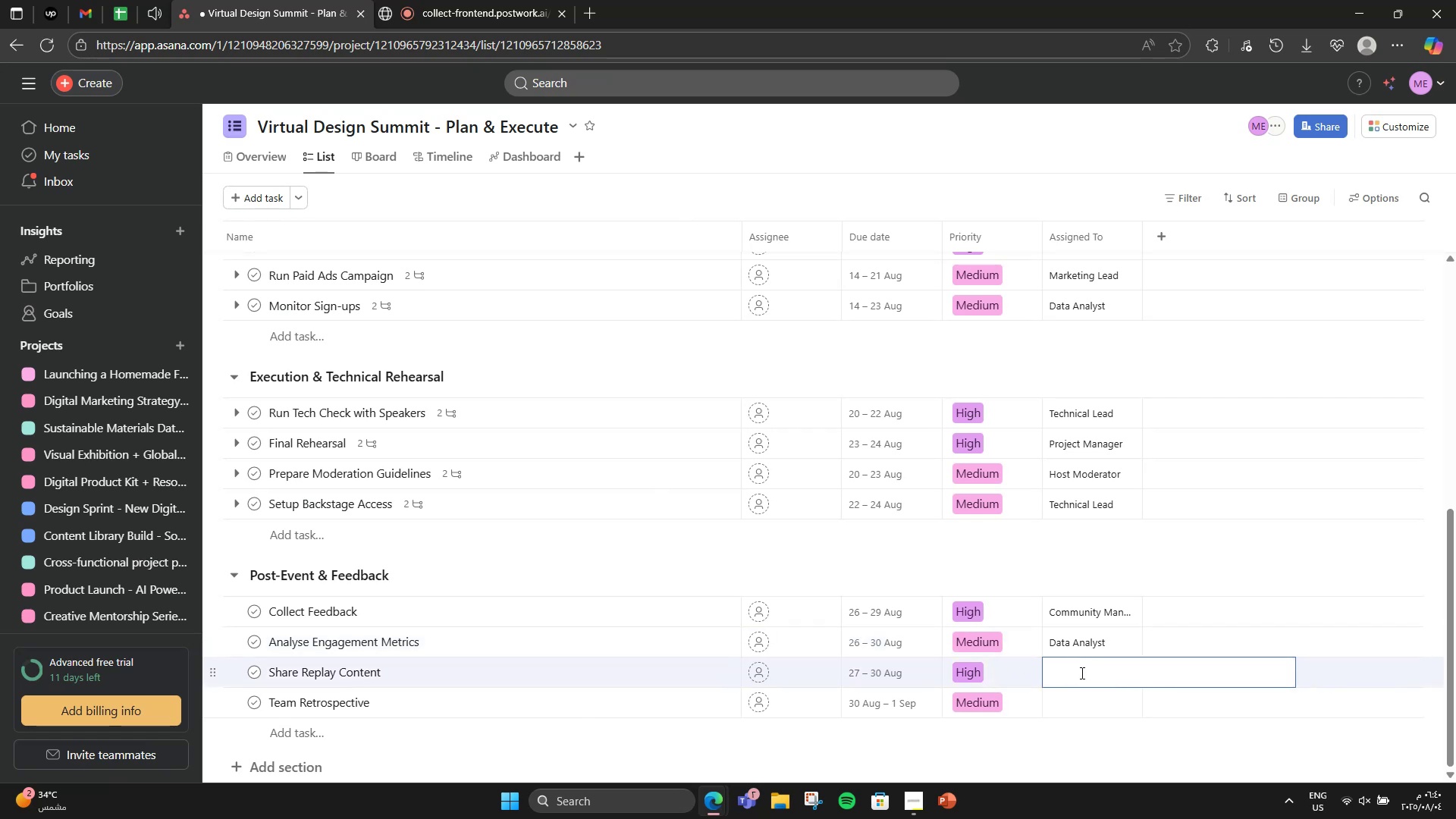 
type(Content LeD)
key(Backspace)
type(ad)
 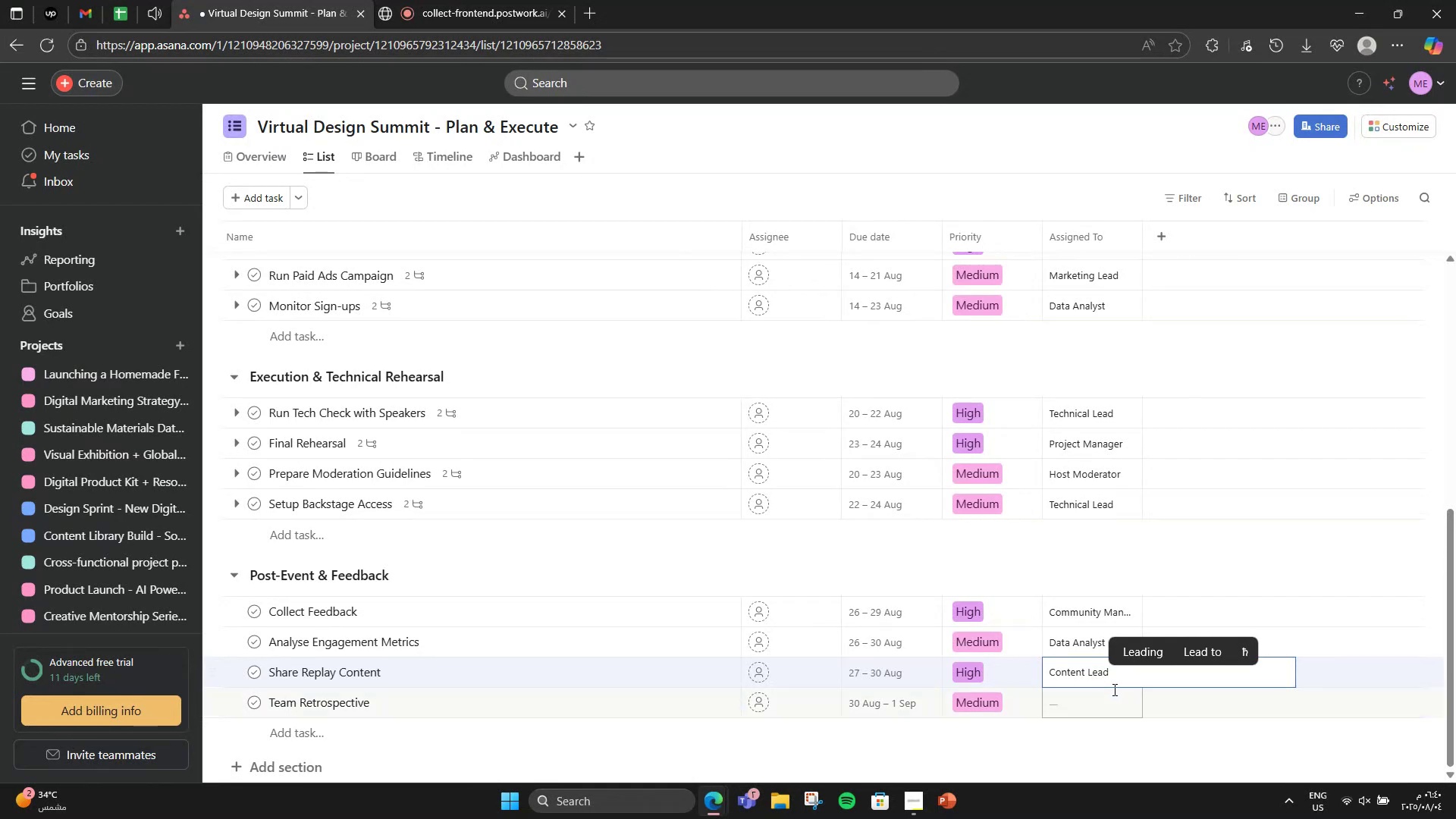 
left_click([1116, 693])
 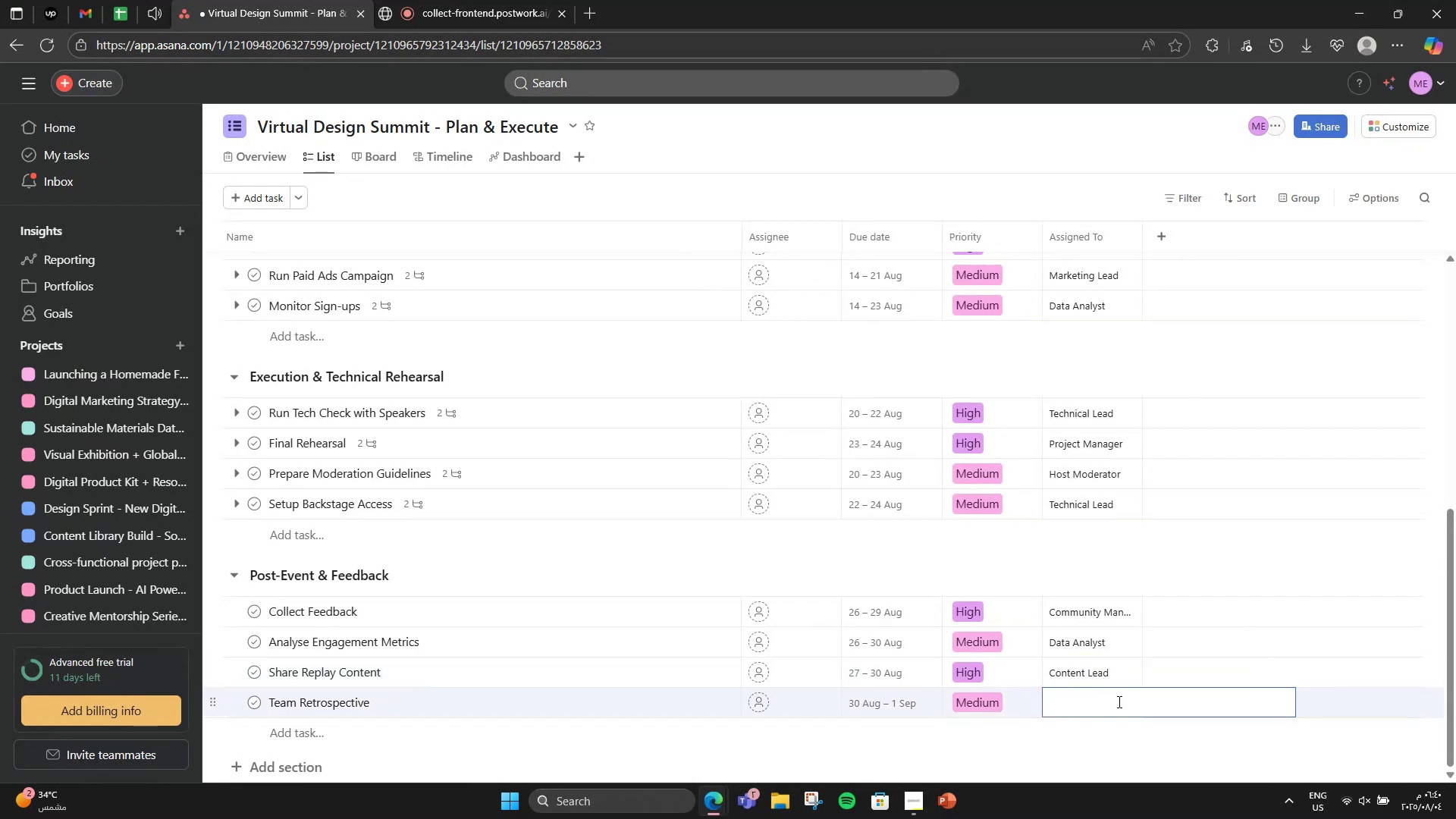 
type(Project Manager)
 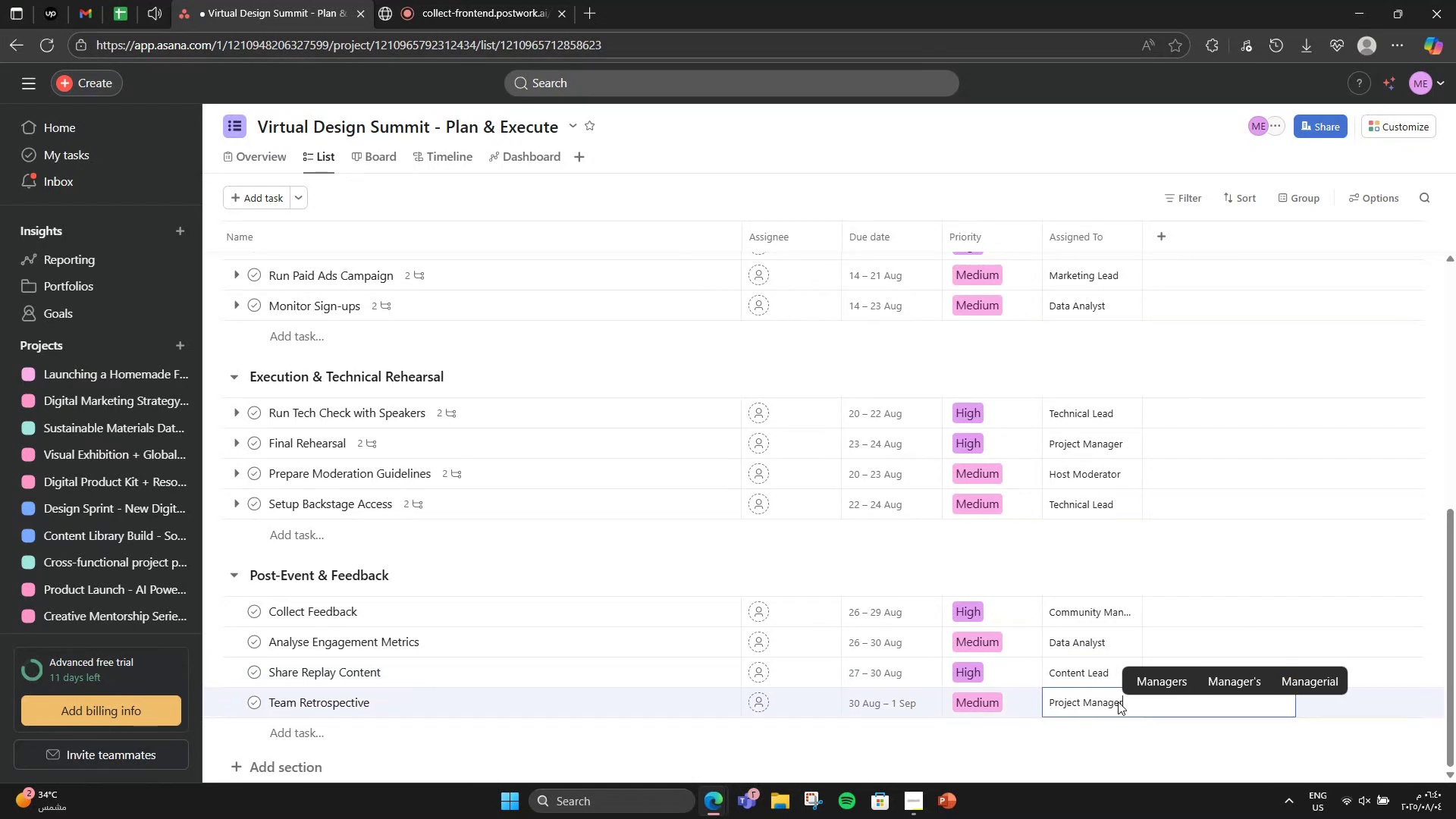 
left_click([1040, 582])
 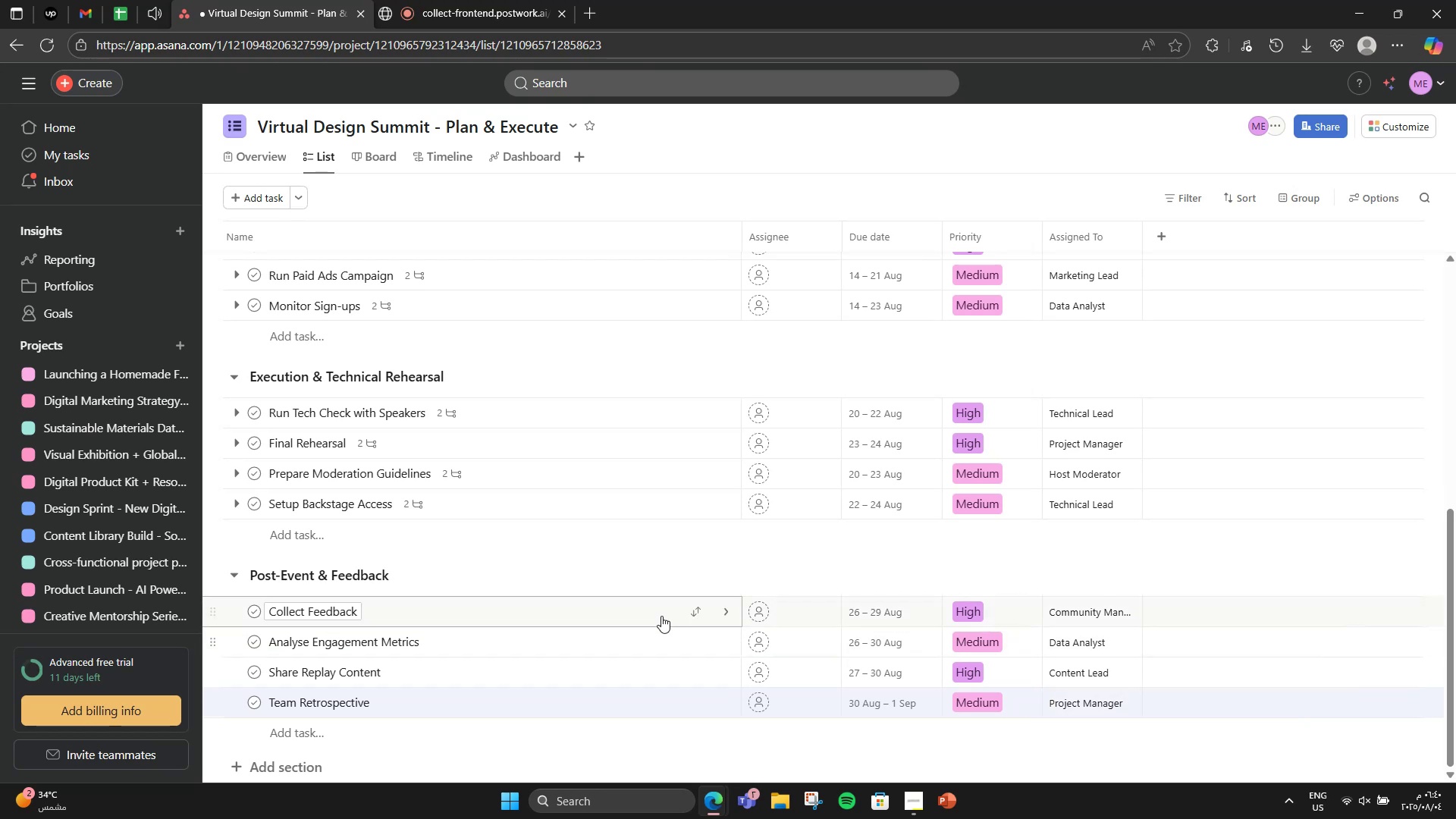 
left_click([661, 615])
 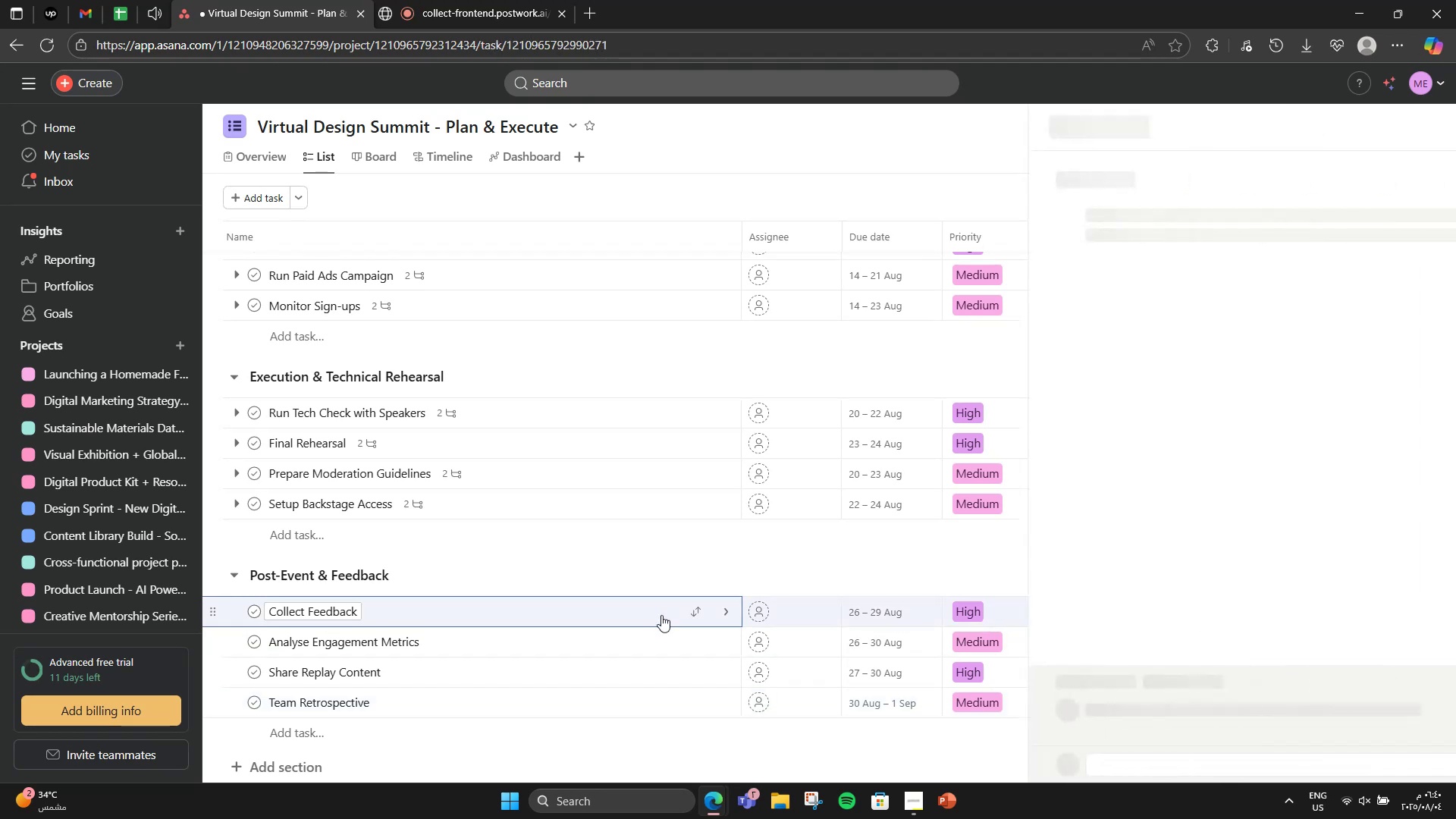 
scroll: coordinate [1097, 538], scroll_direction: down, amount: 5.0
 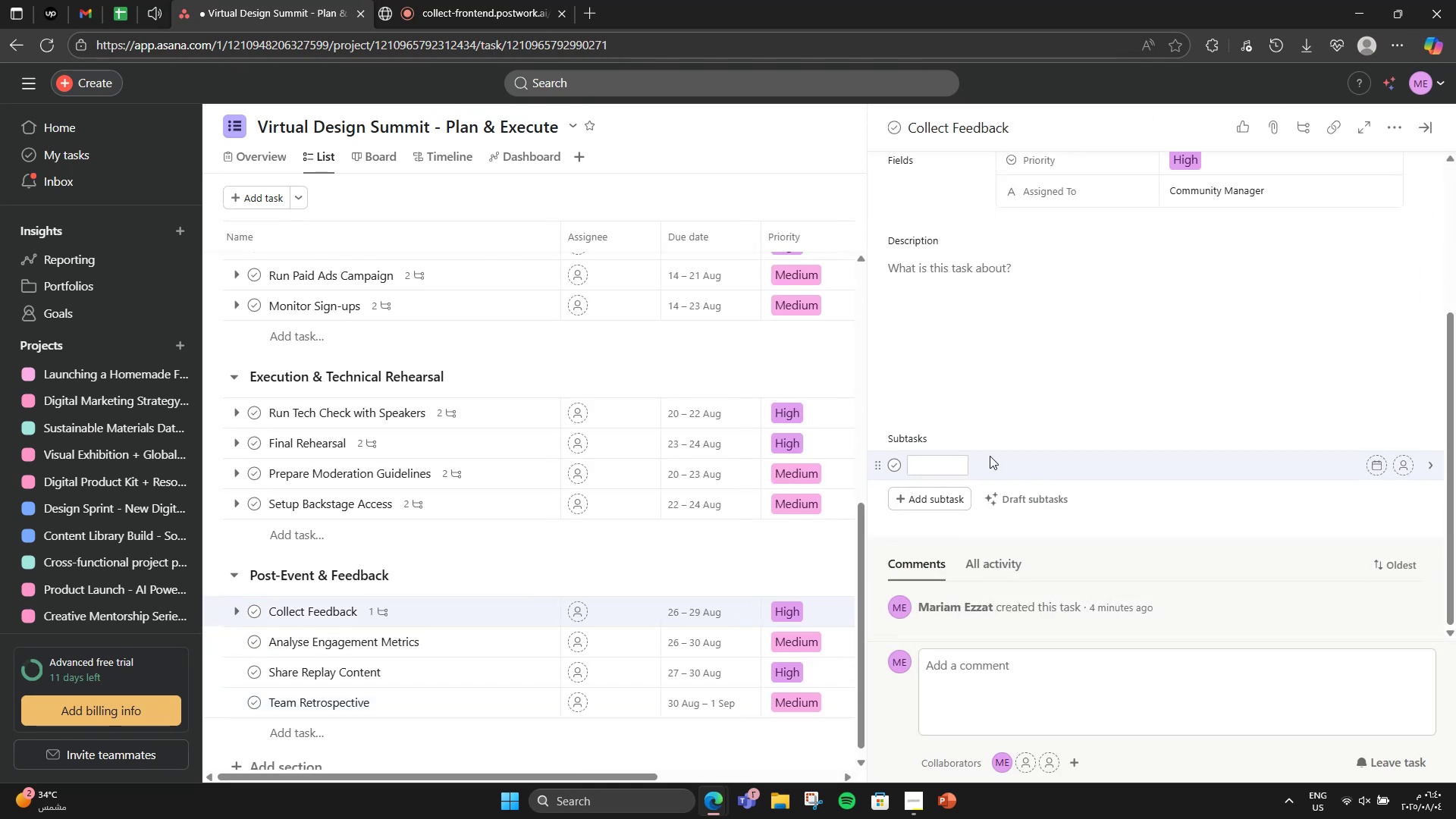 
wait(5.47)
 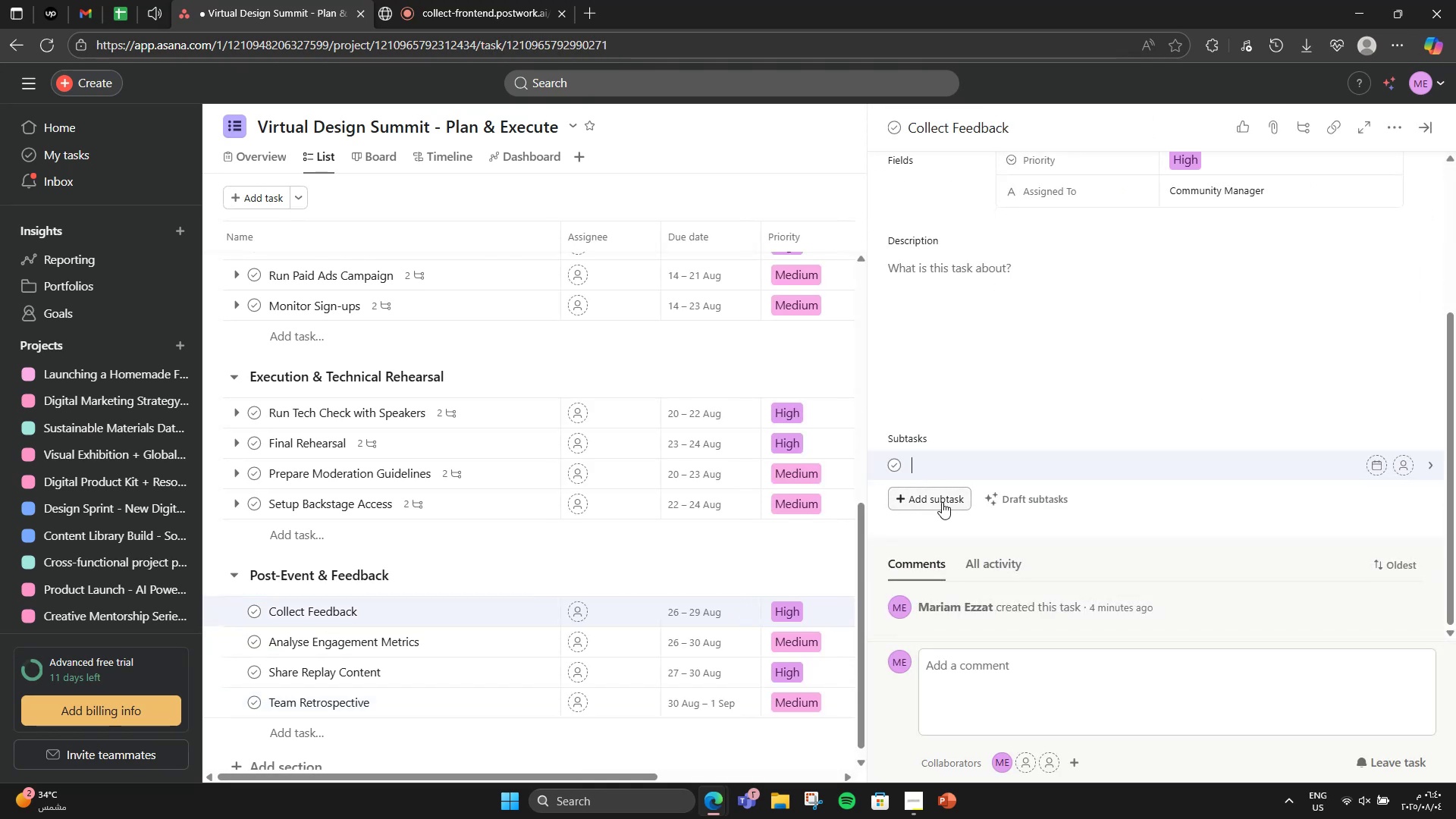 
type(Email survey)
 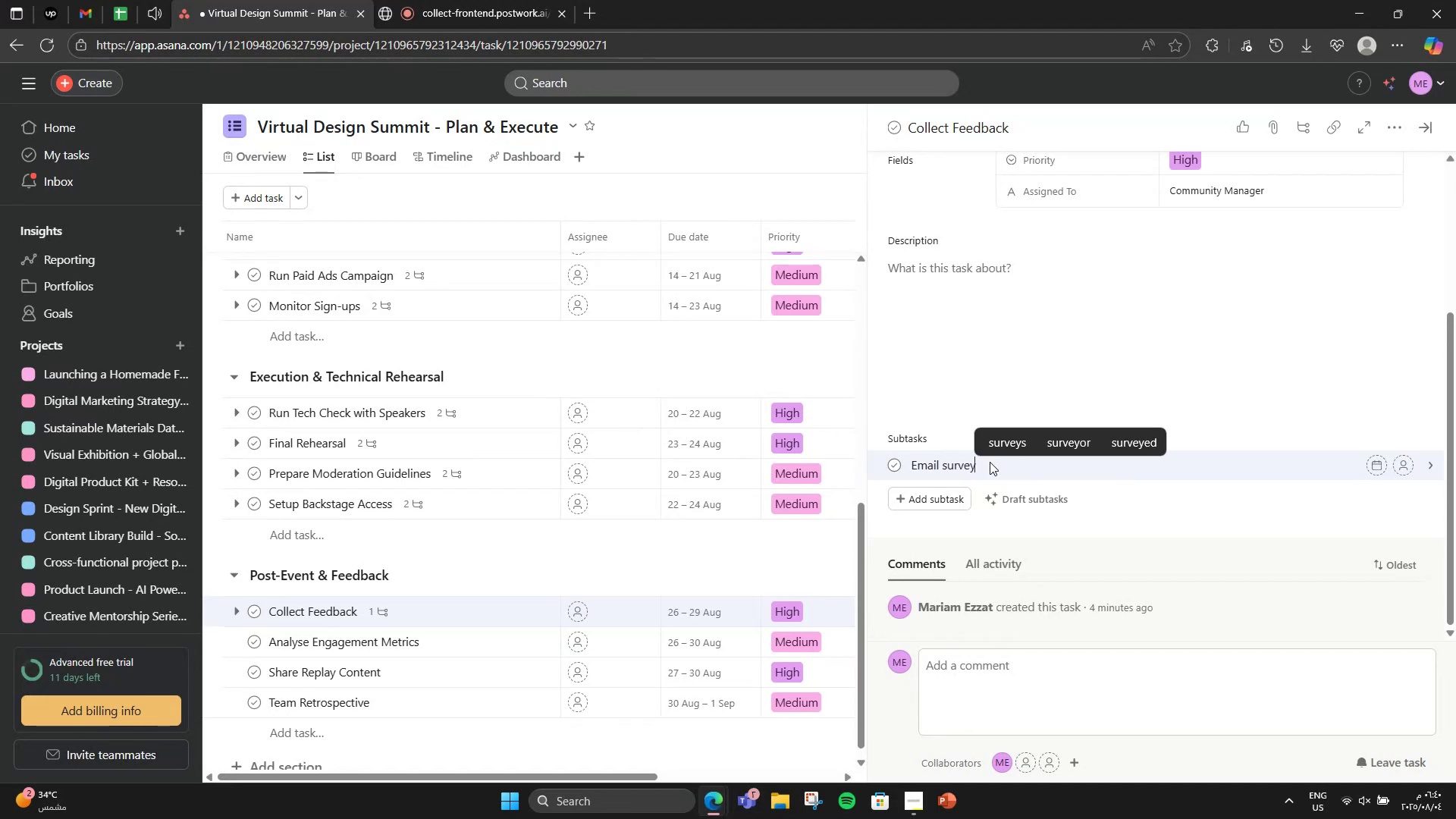 
key(Enter)
 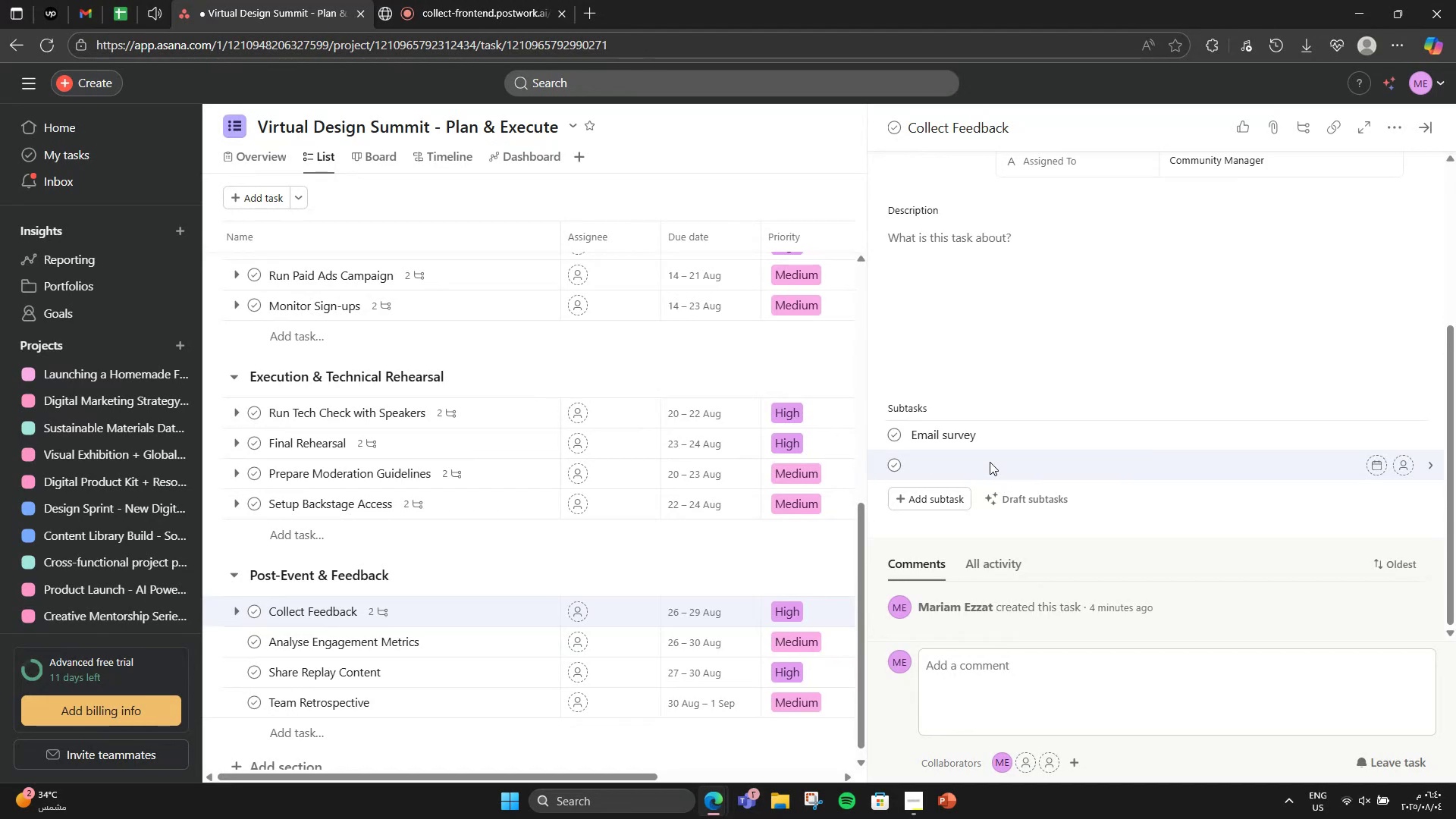 
type(Incentivize resposes)
 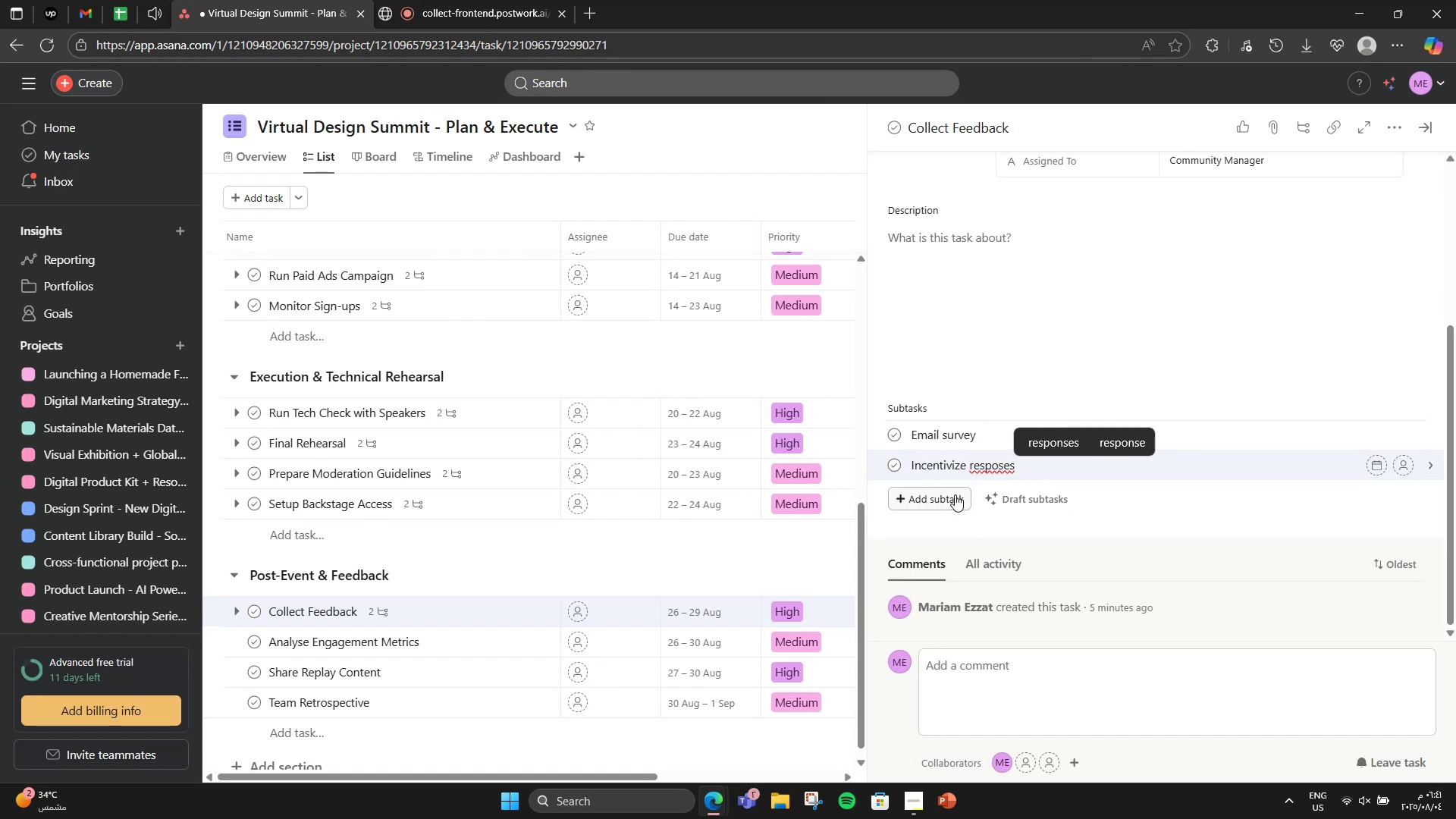 
double_click([989, 466])
 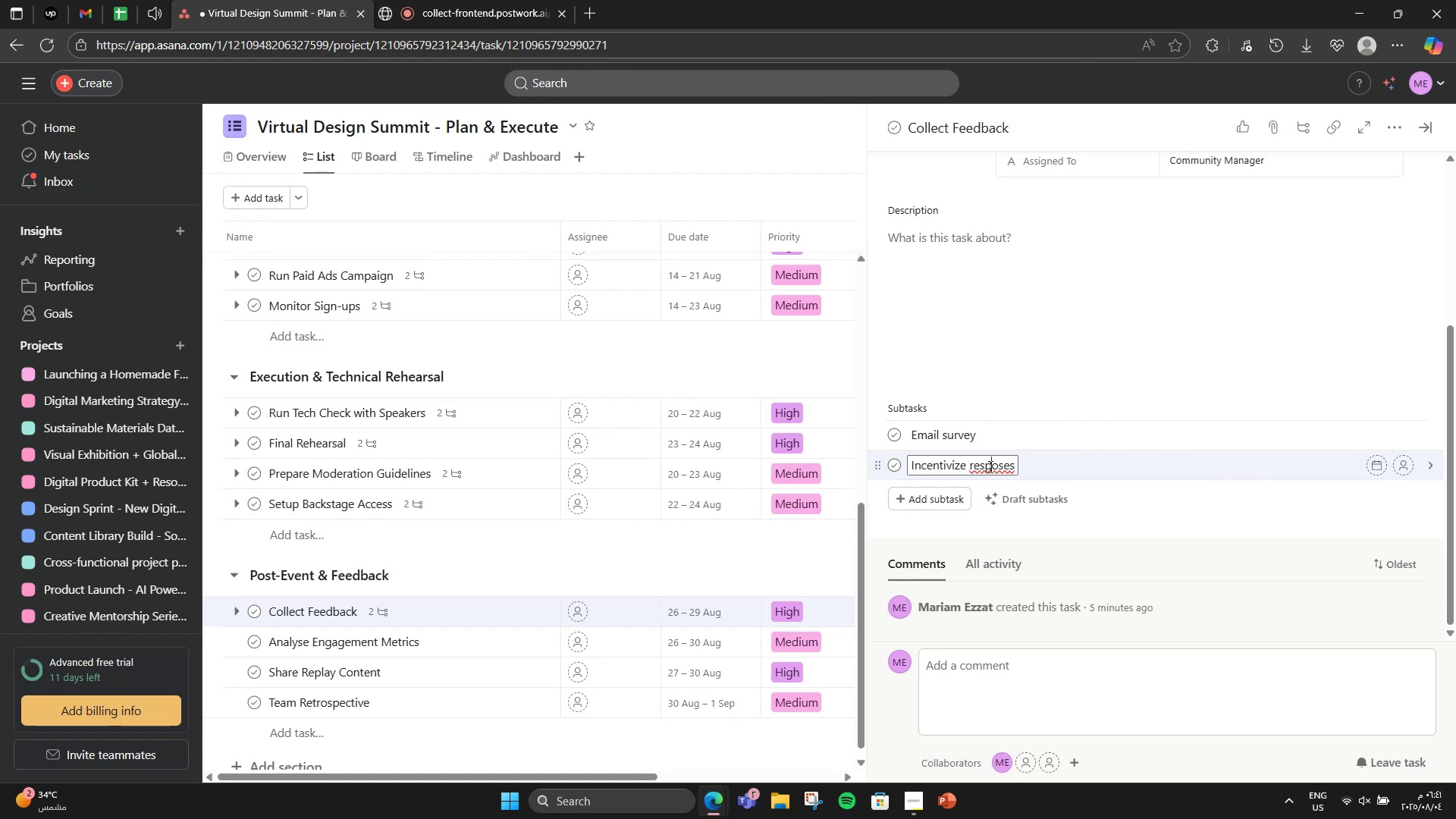 
right_click([989, 466])
 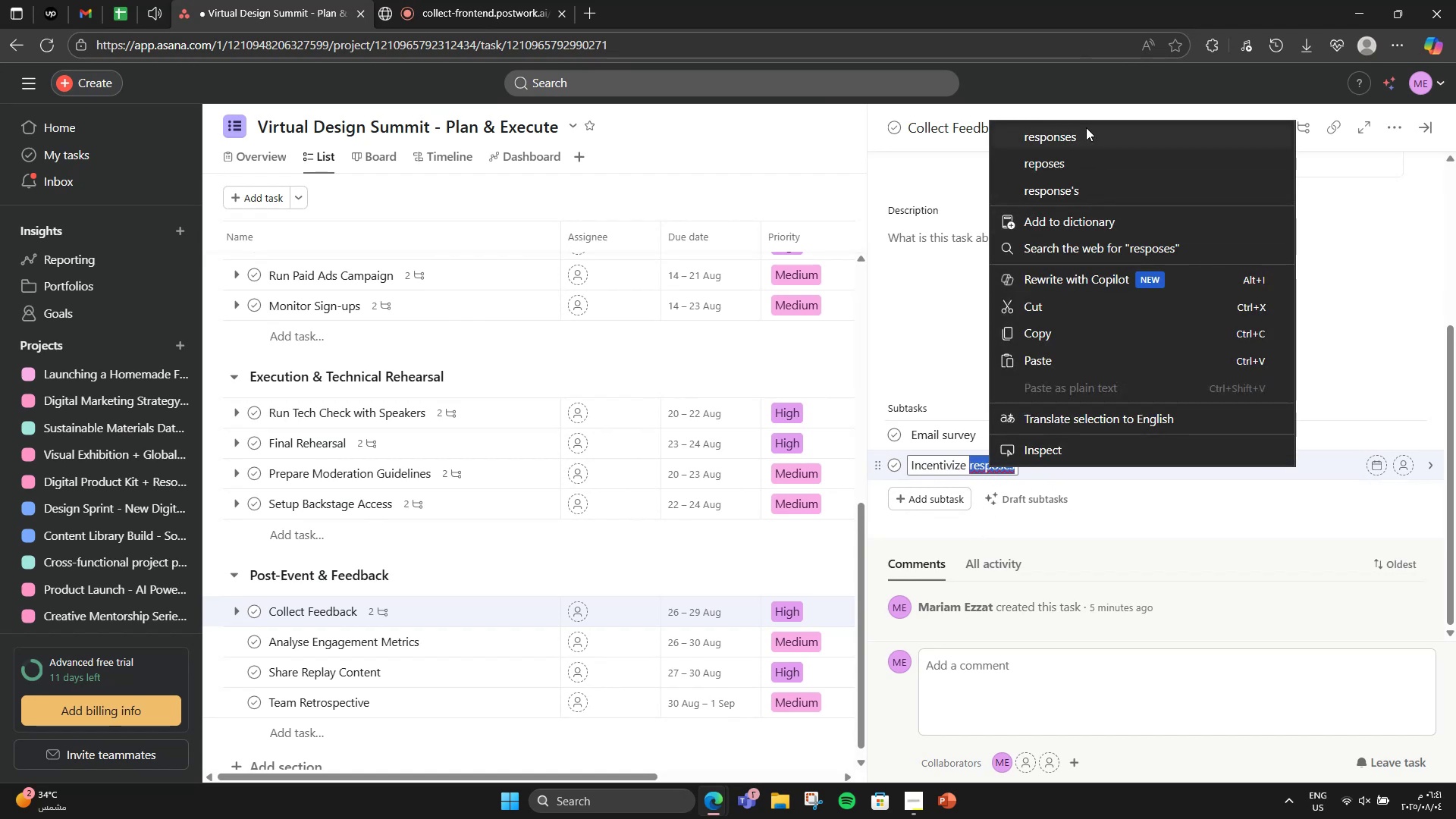 
left_click([1086, 132])
 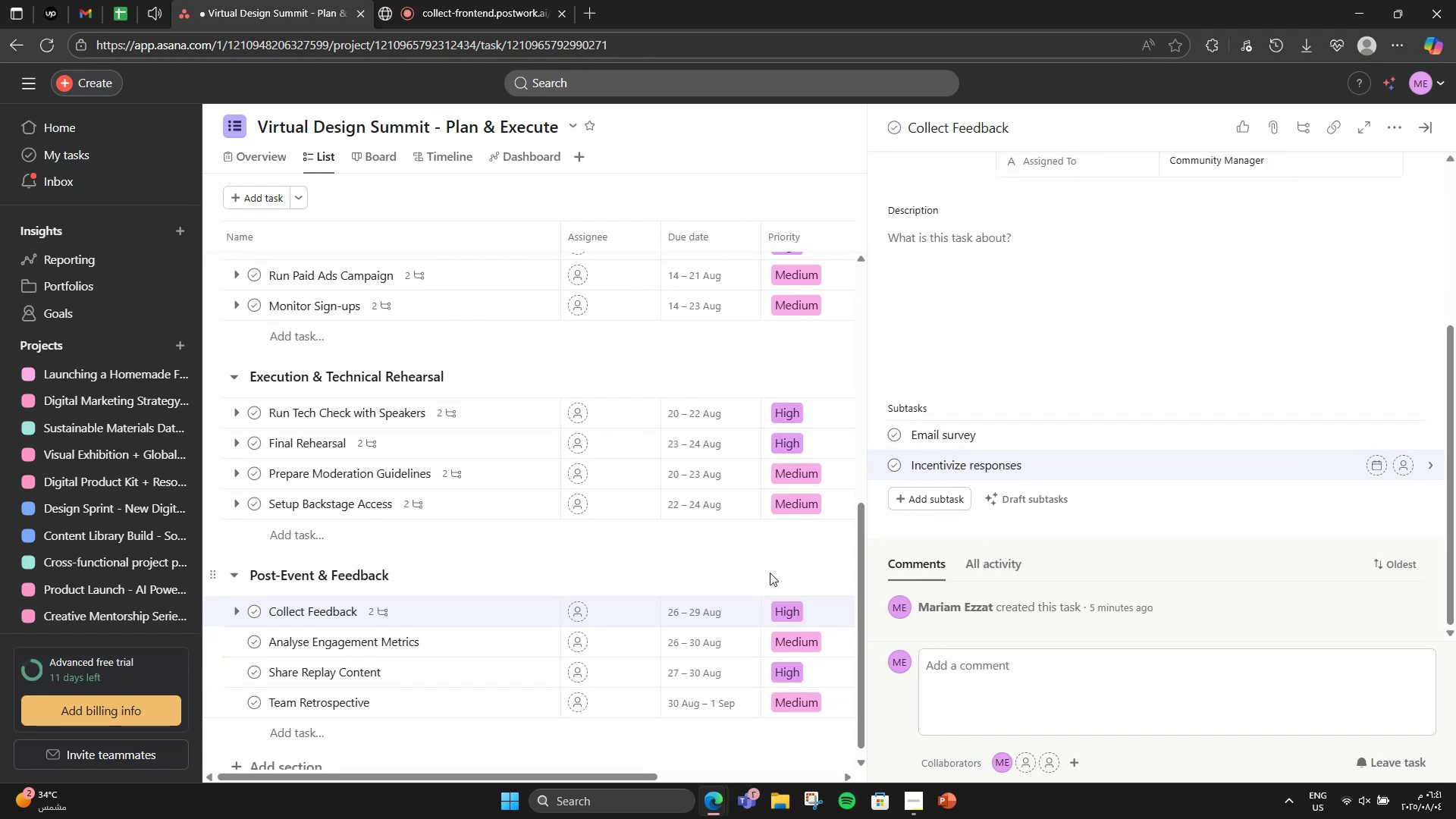 
left_click([770, 573])
 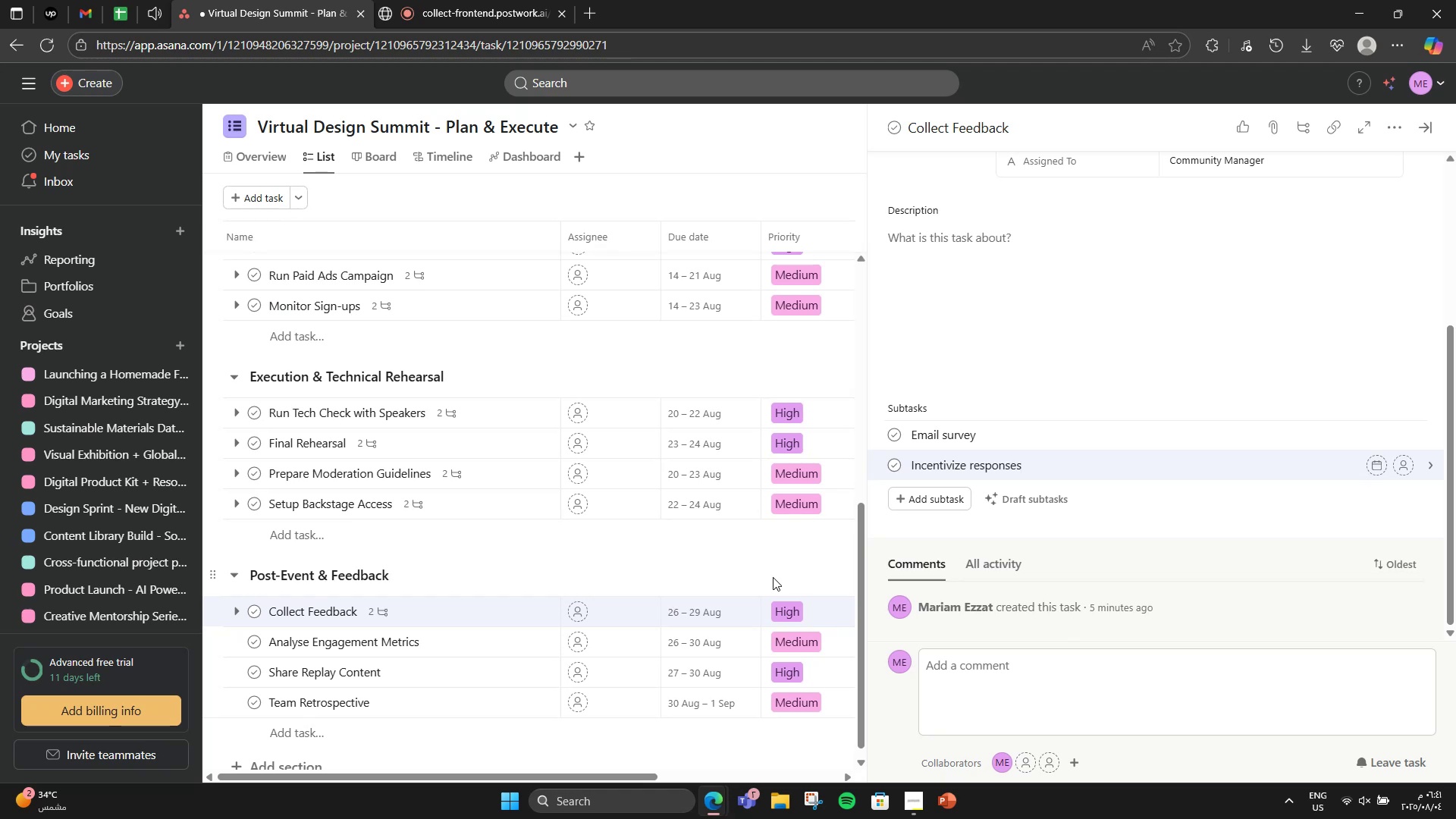 
scroll: coordinate [773, 577], scroll_direction: down, amount: 2.0
 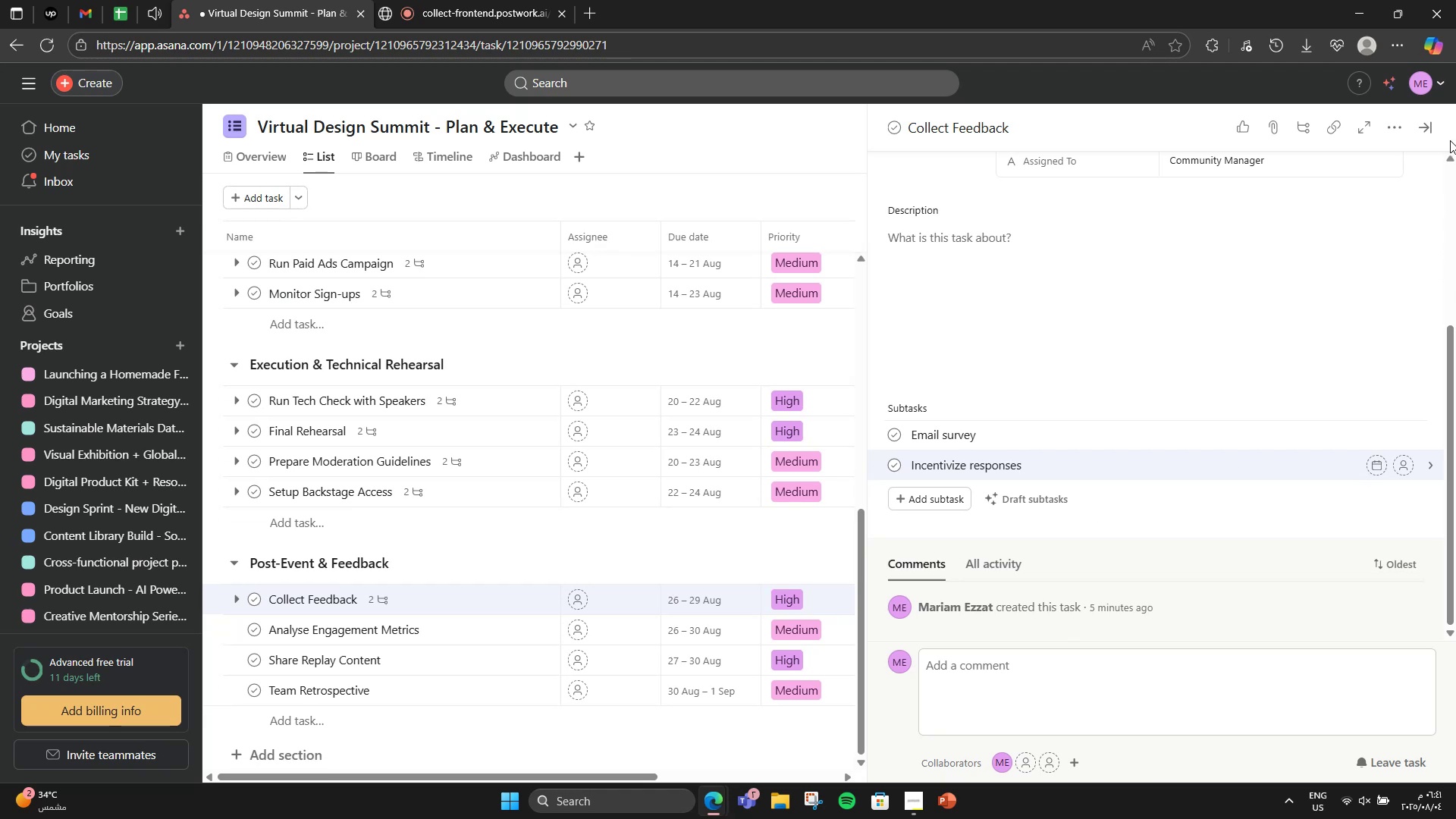 
left_click([1408, 121])
 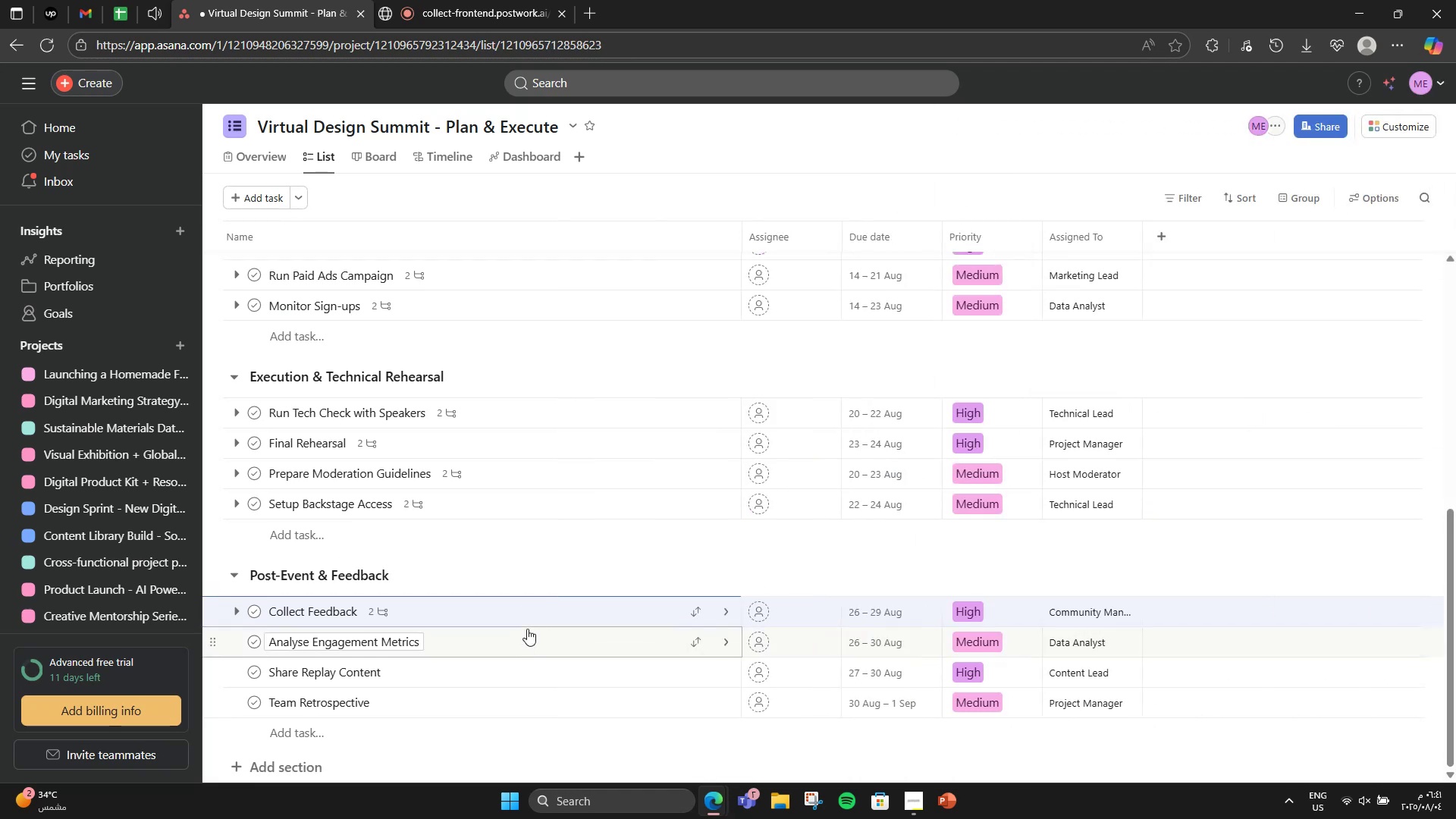 
left_click([466, 635])
 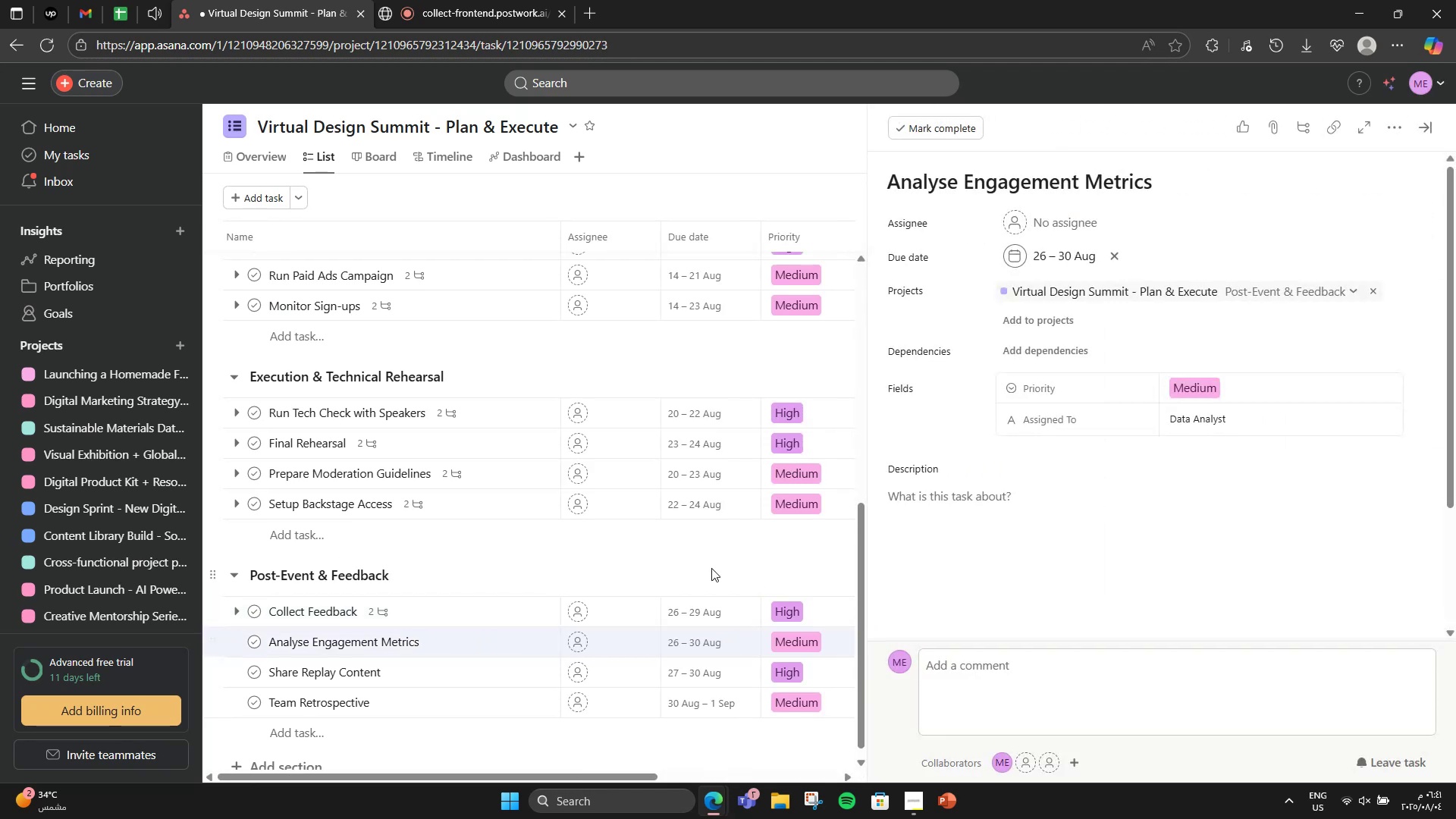 
scroll: coordinate [1012, 542], scroll_direction: down, amount: 4.0
 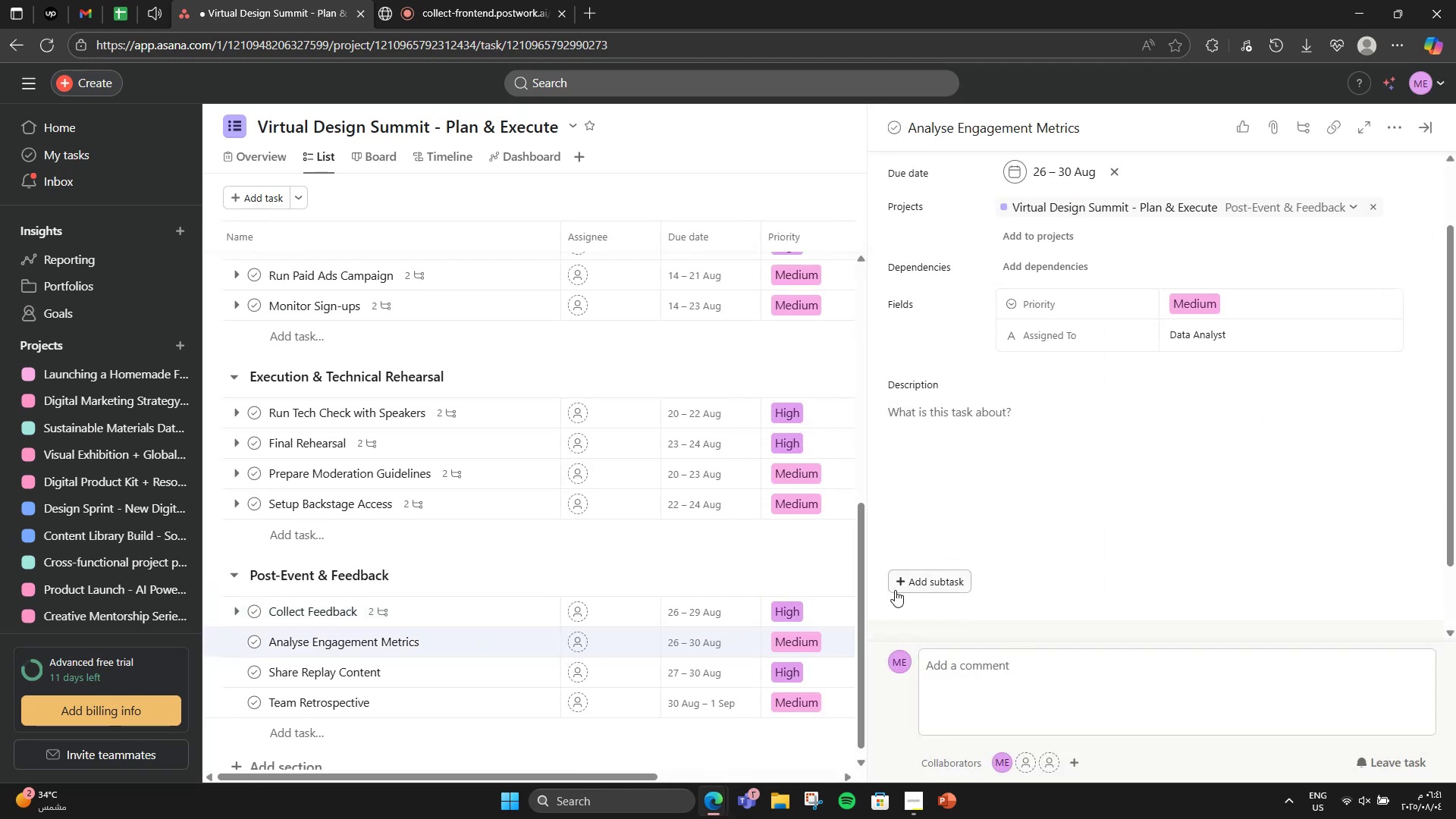 
left_click([921, 579])
 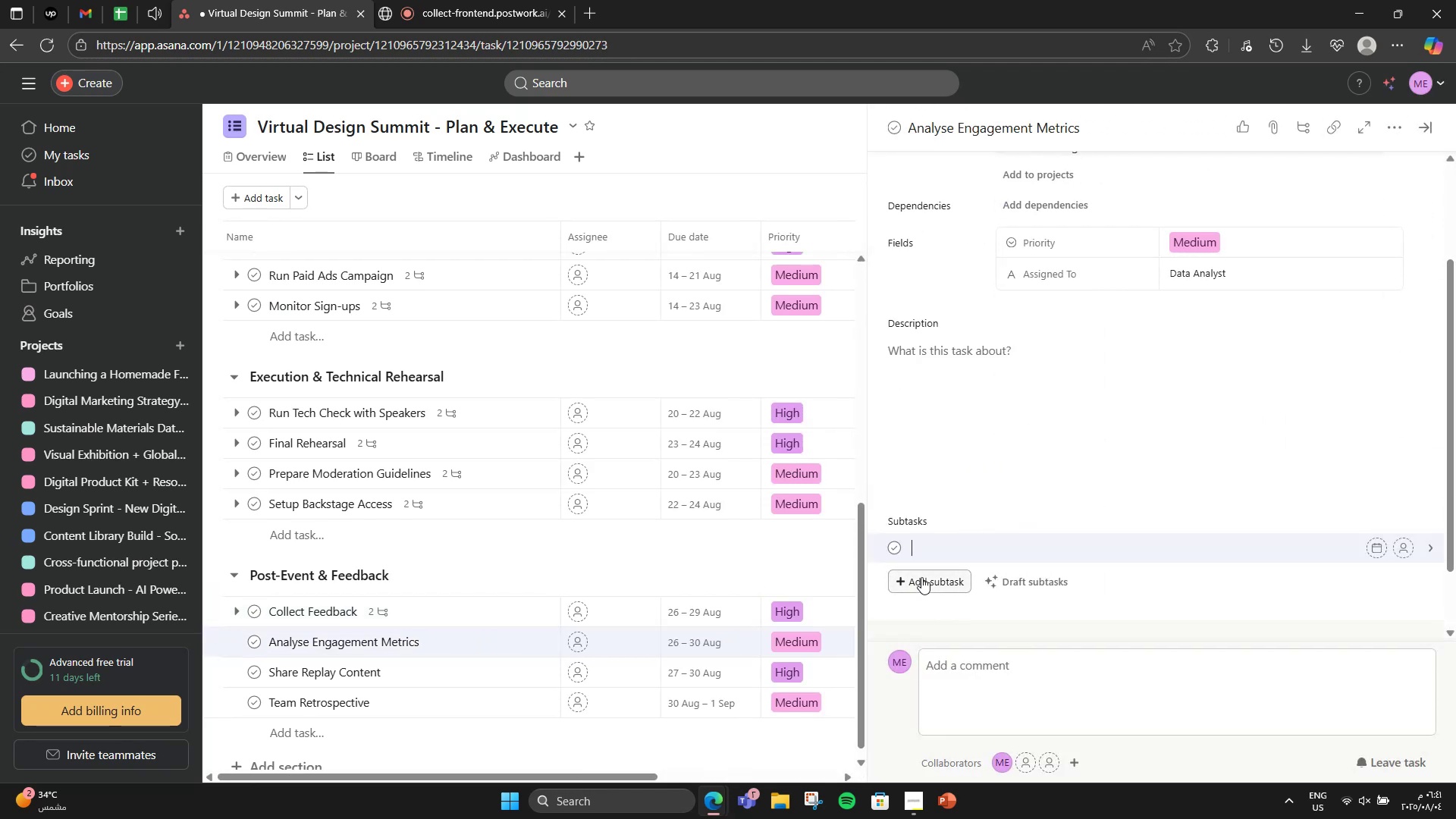 
scroll: coordinate [925, 532], scroll_direction: down, amount: 1.0
 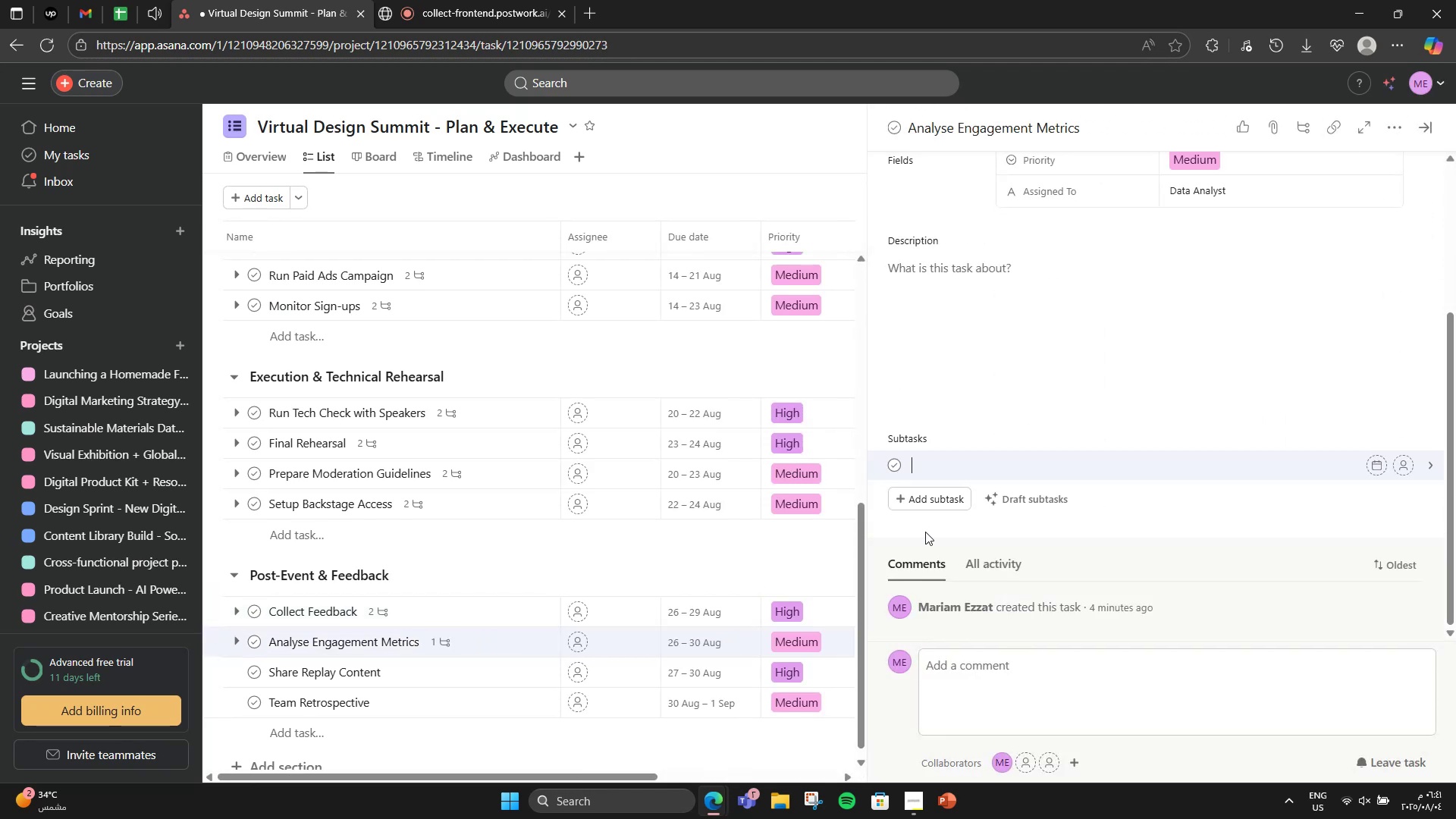 
type(Session i)
key(Backspace)
type(views)
 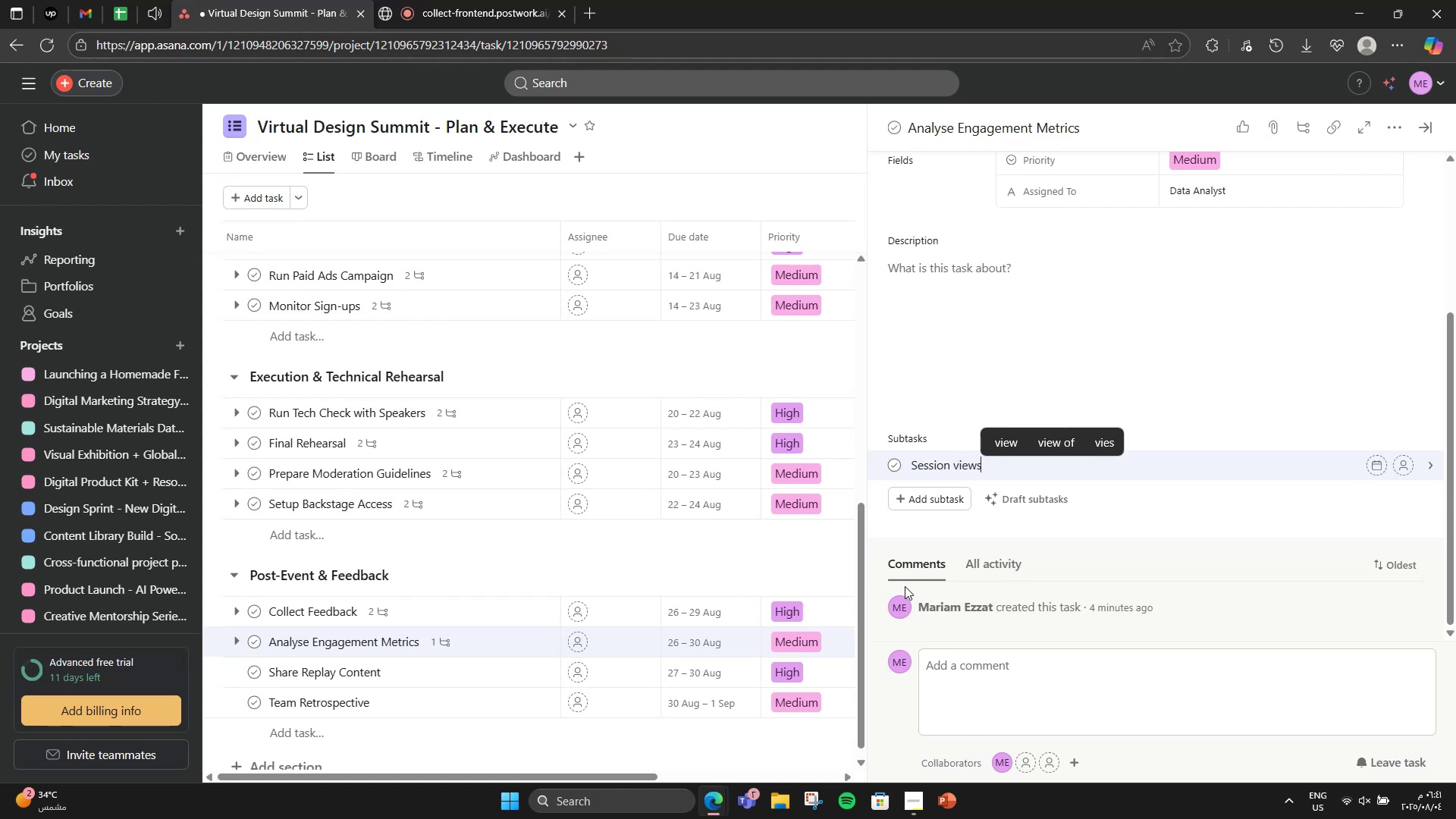 
key(Enter)
 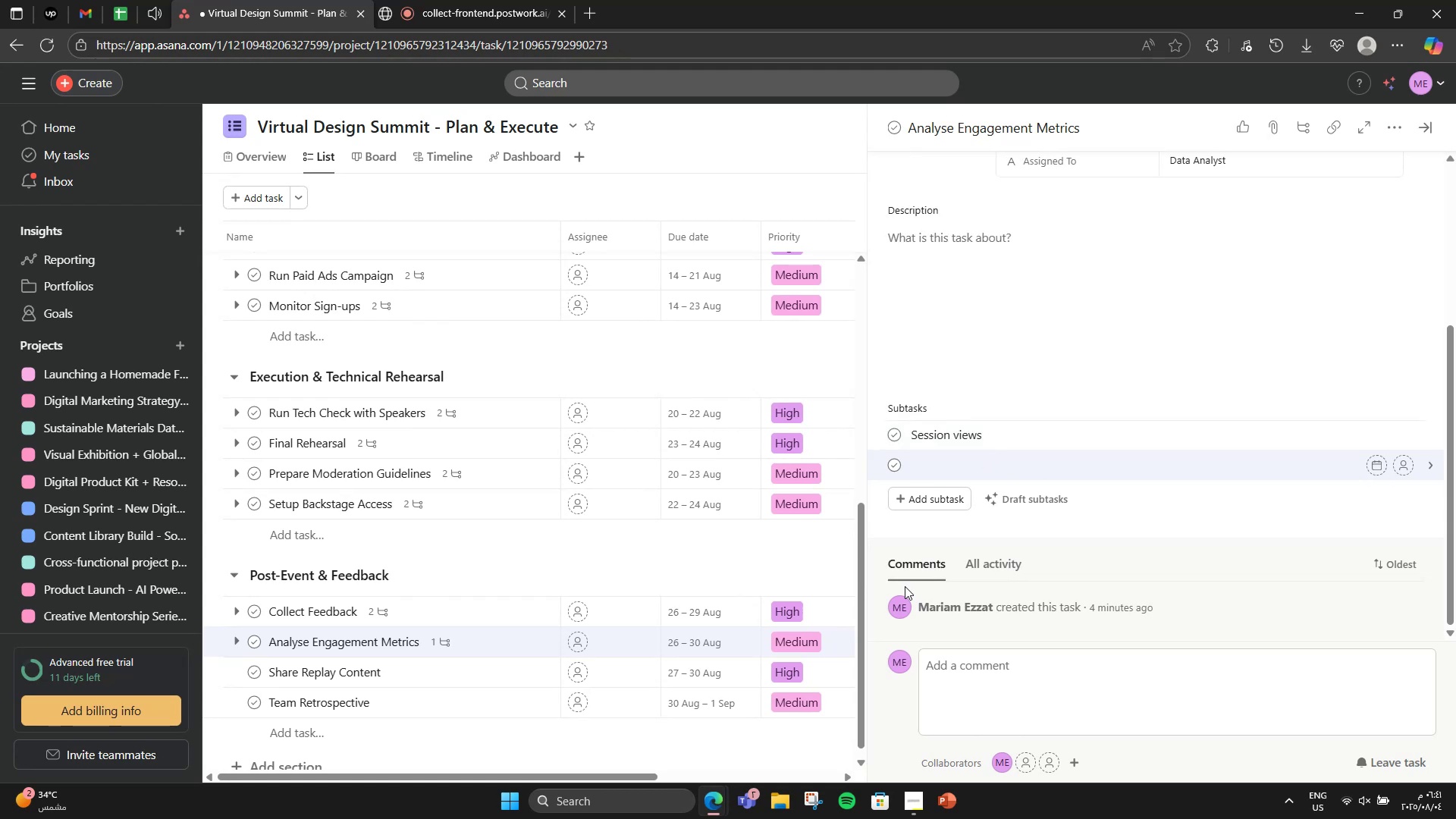 
type(Chat interactions)
 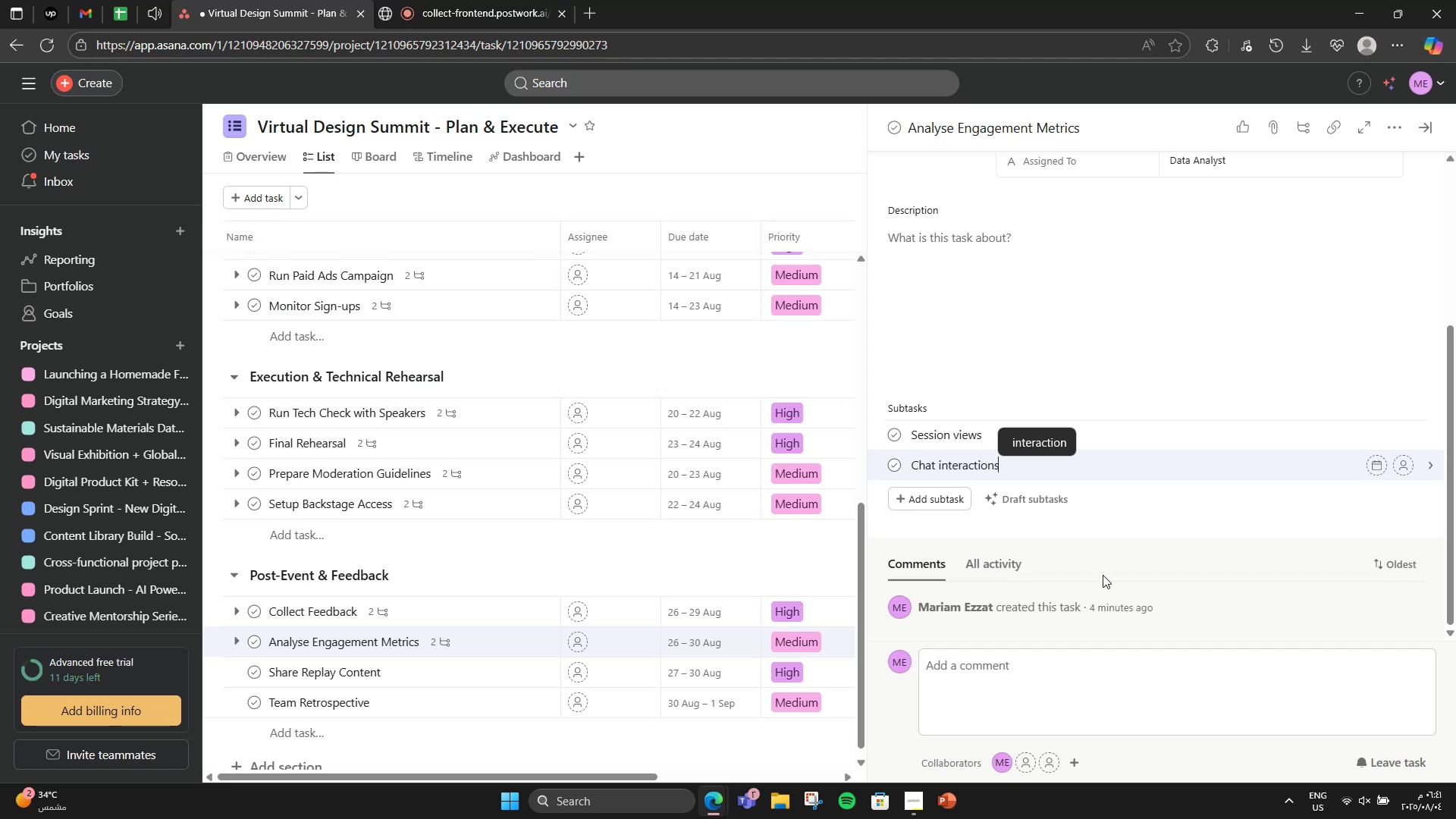 
scroll: coordinate [1097, 517], scroll_direction: down, amount: 2.0
 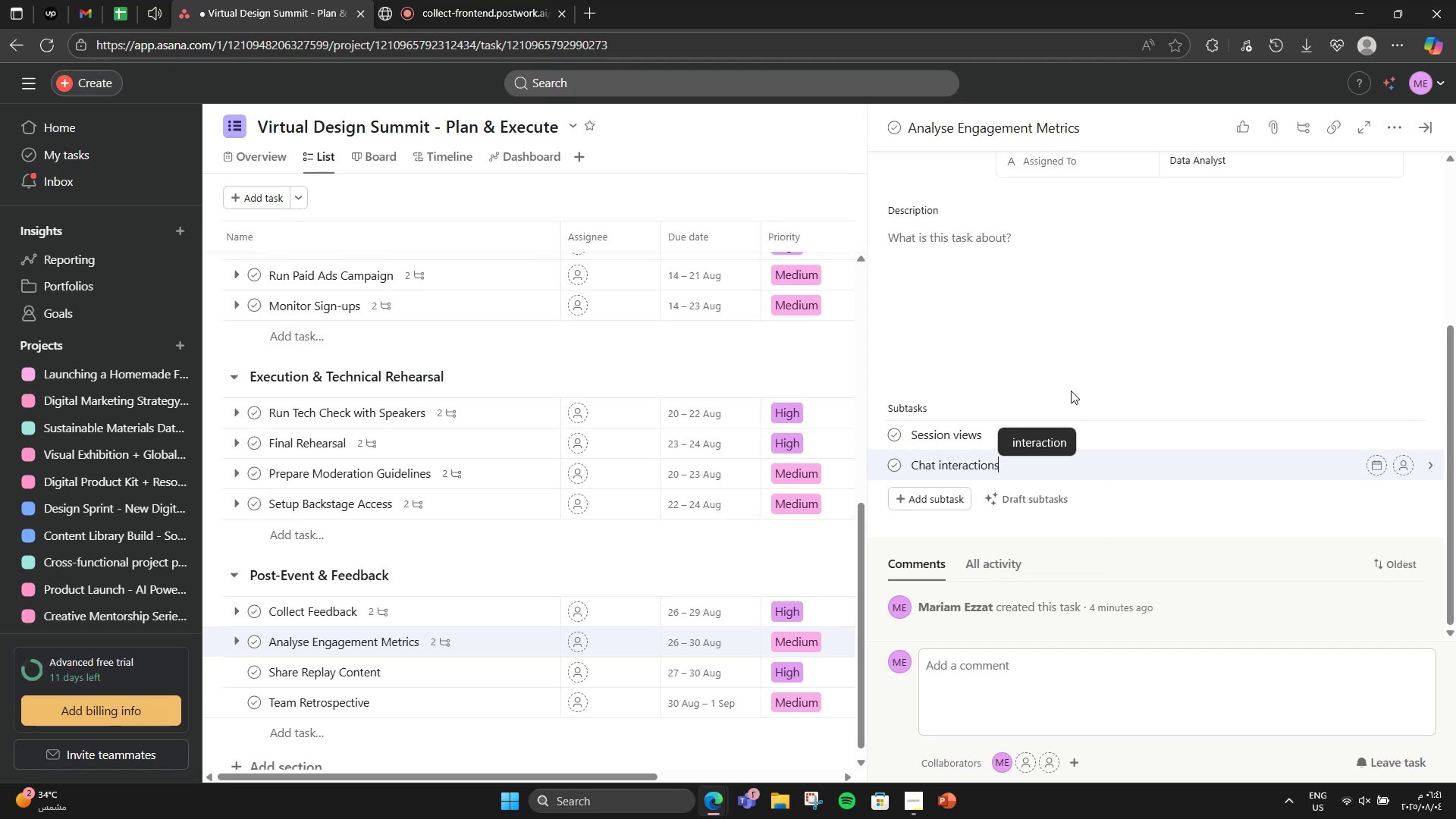 
left_click([1071, 391])
 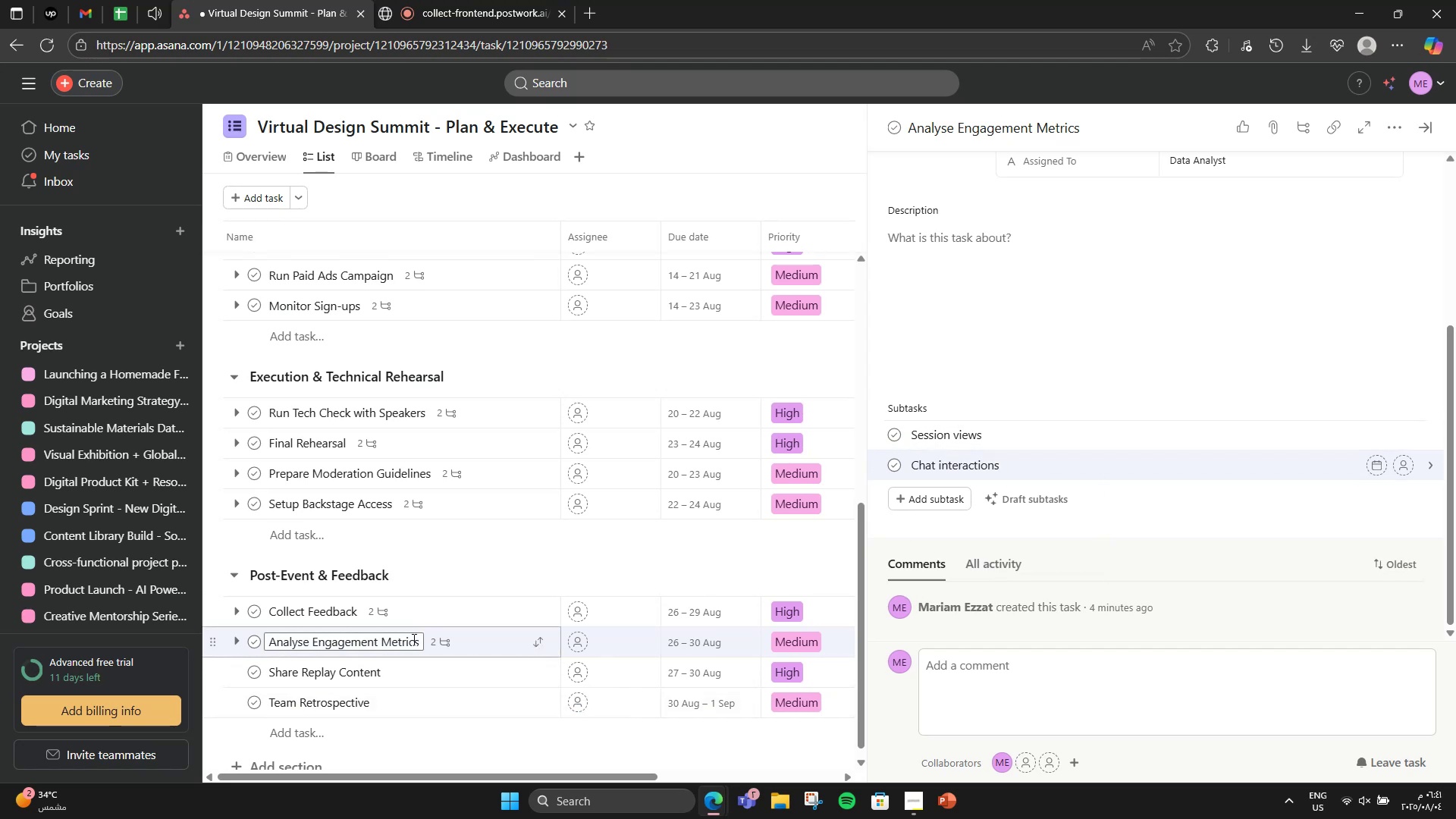 
left_click([439, 665])
 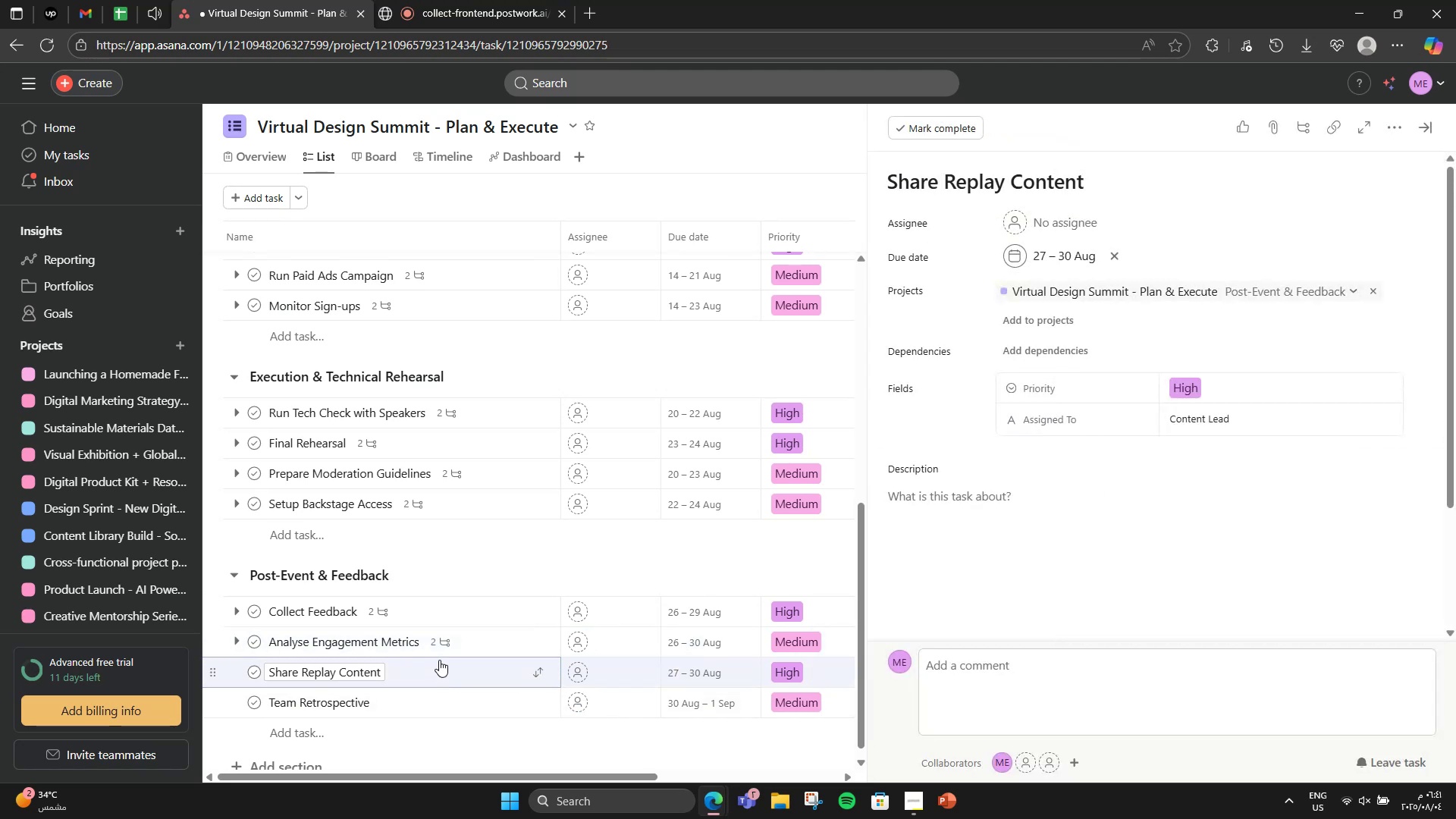 
left_click([473, 639])
 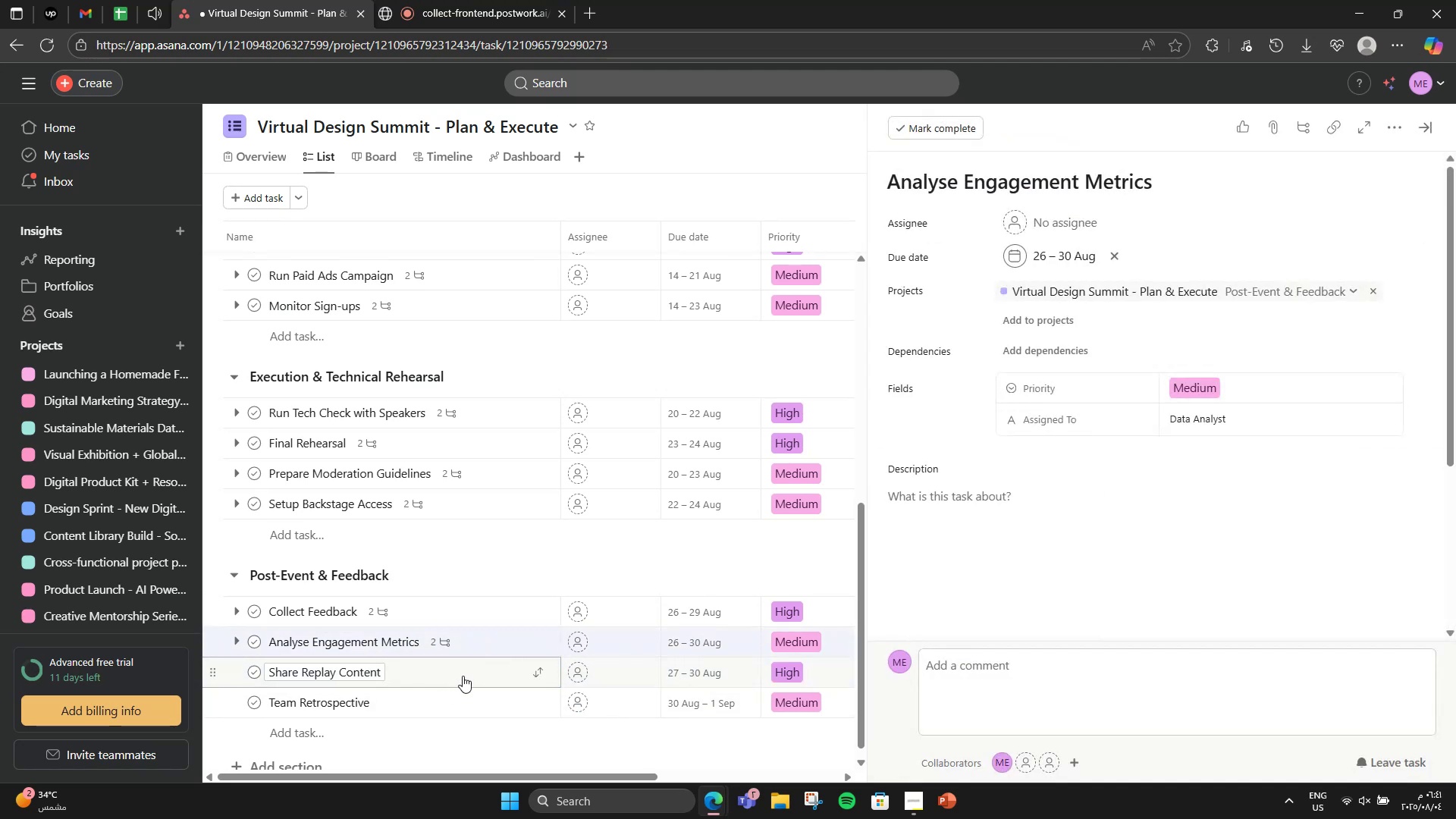 
scroll: coordinate [954, 493], scroll_direction: down, amount: 3.0
 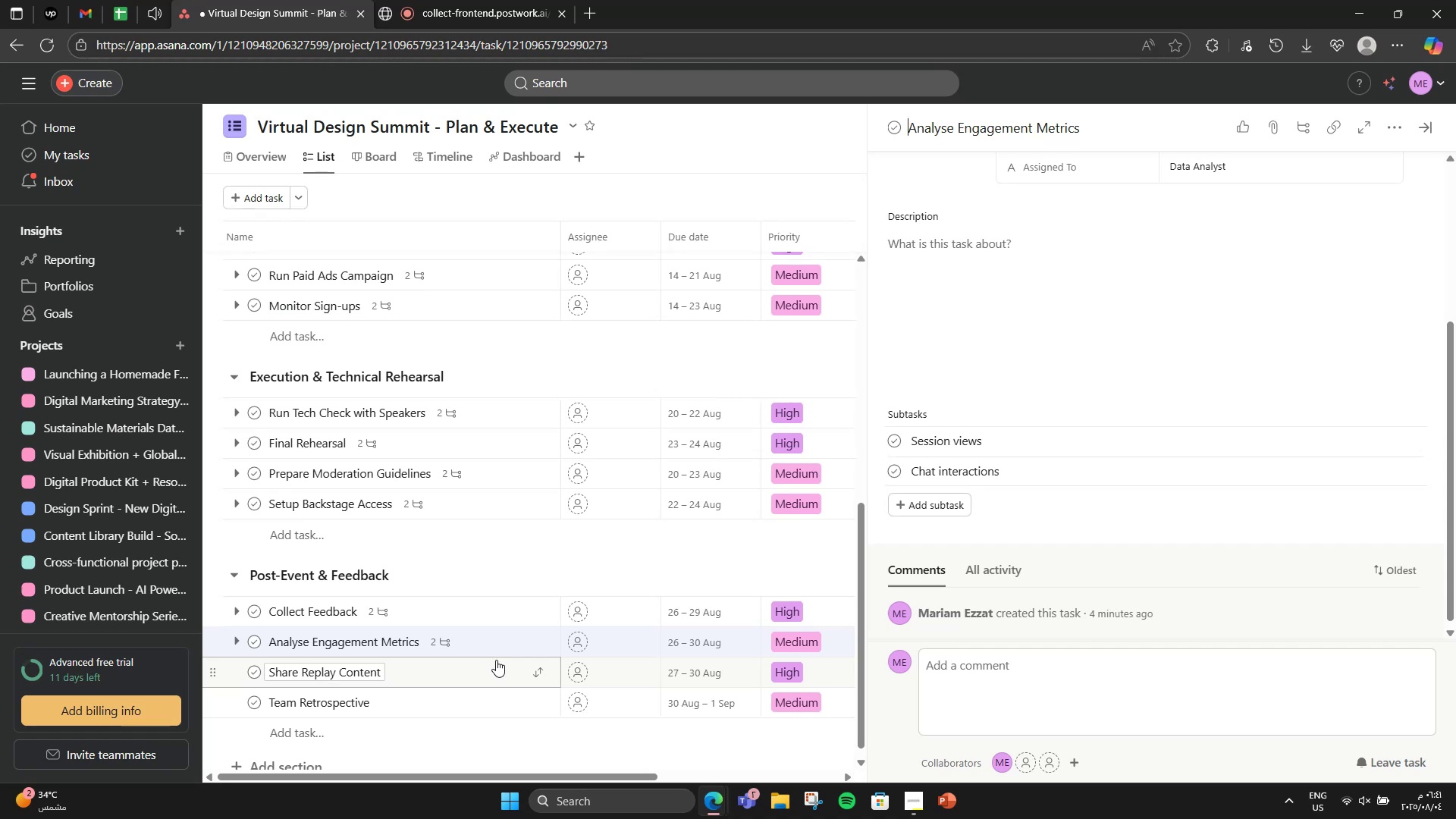 
left_click([496, 660])
 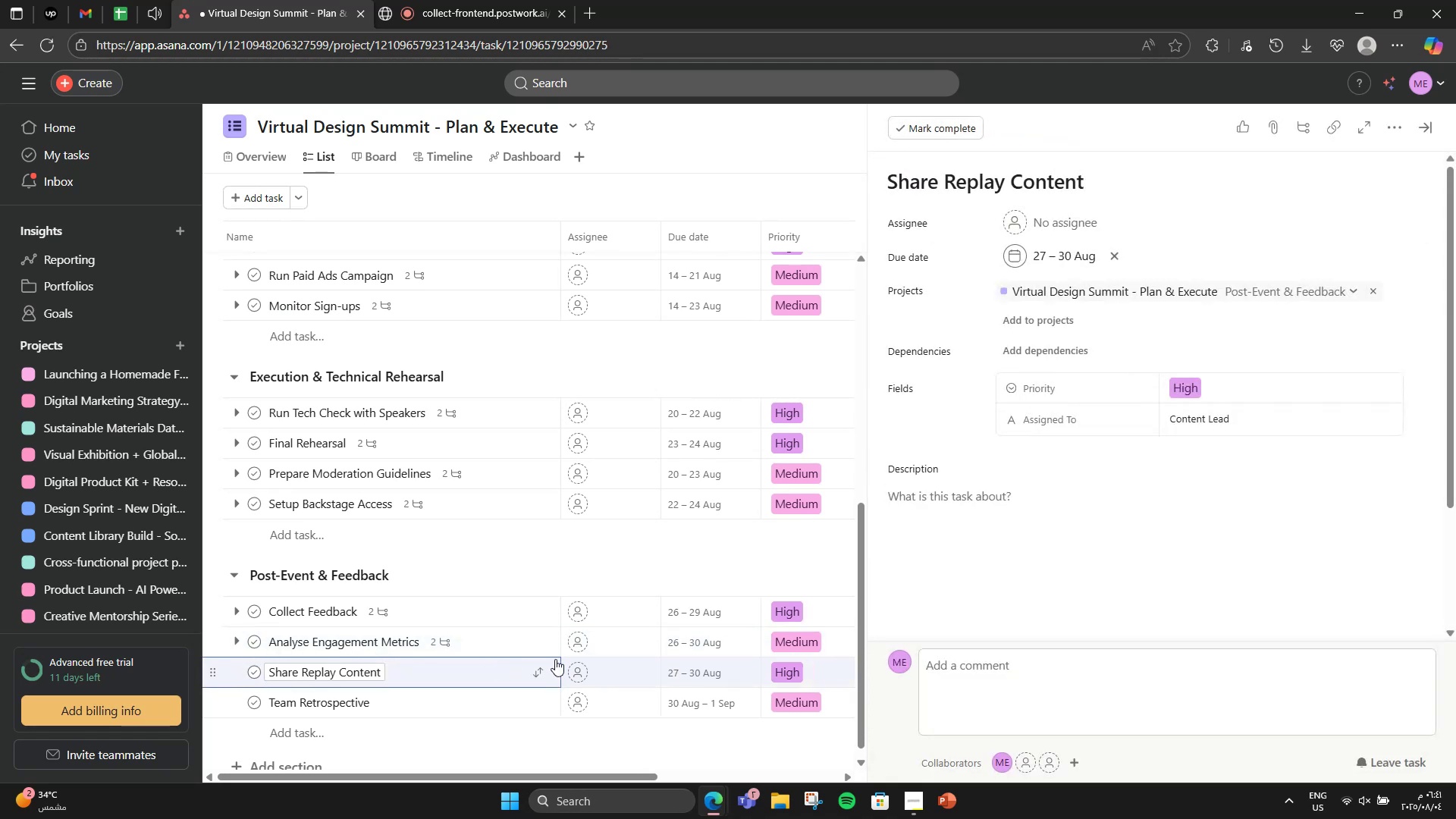 
scroll: coordinate [1136, 537], scroll_direction: down, amount: 3.0
 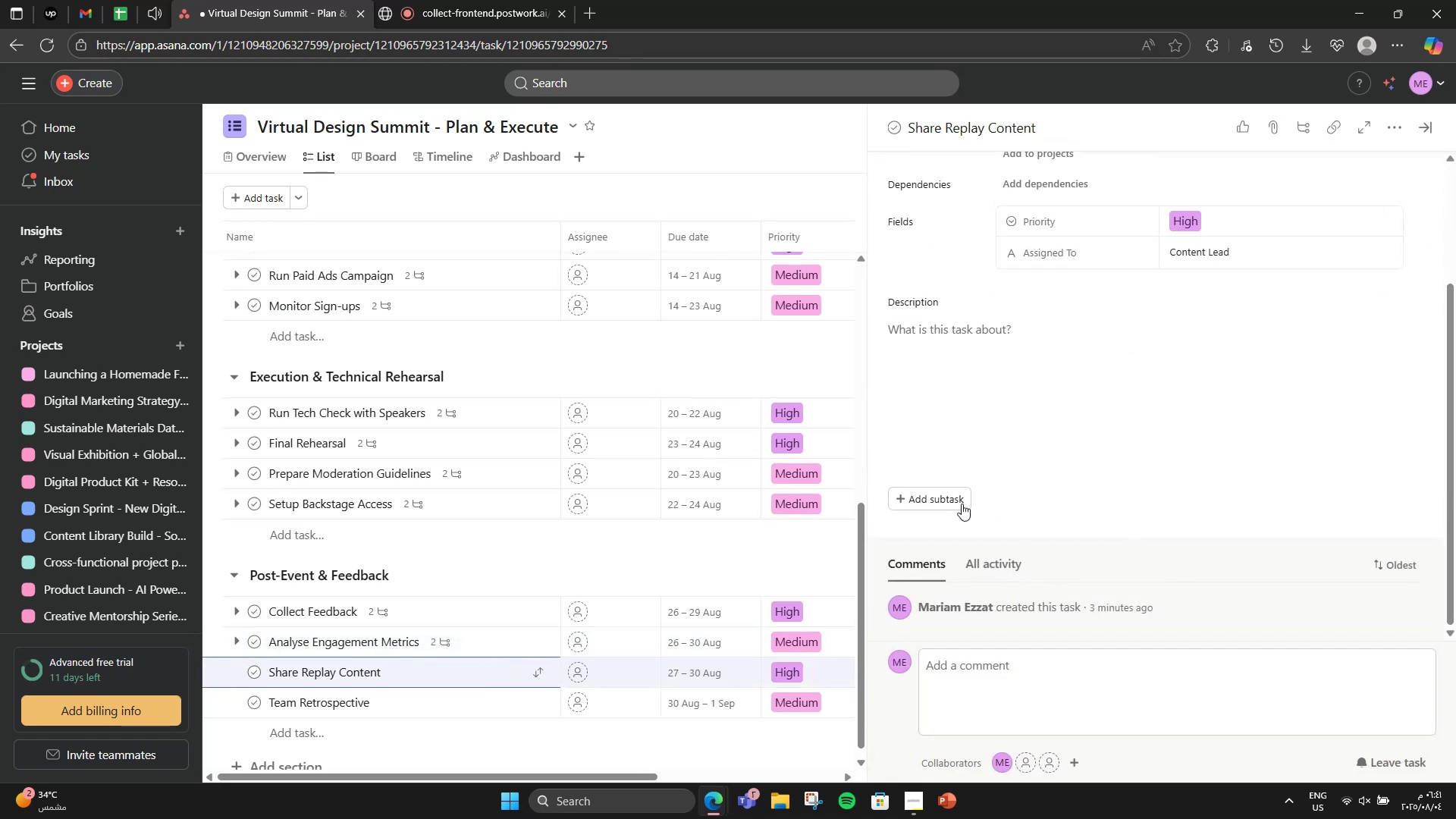 
left_click([924, 494])
 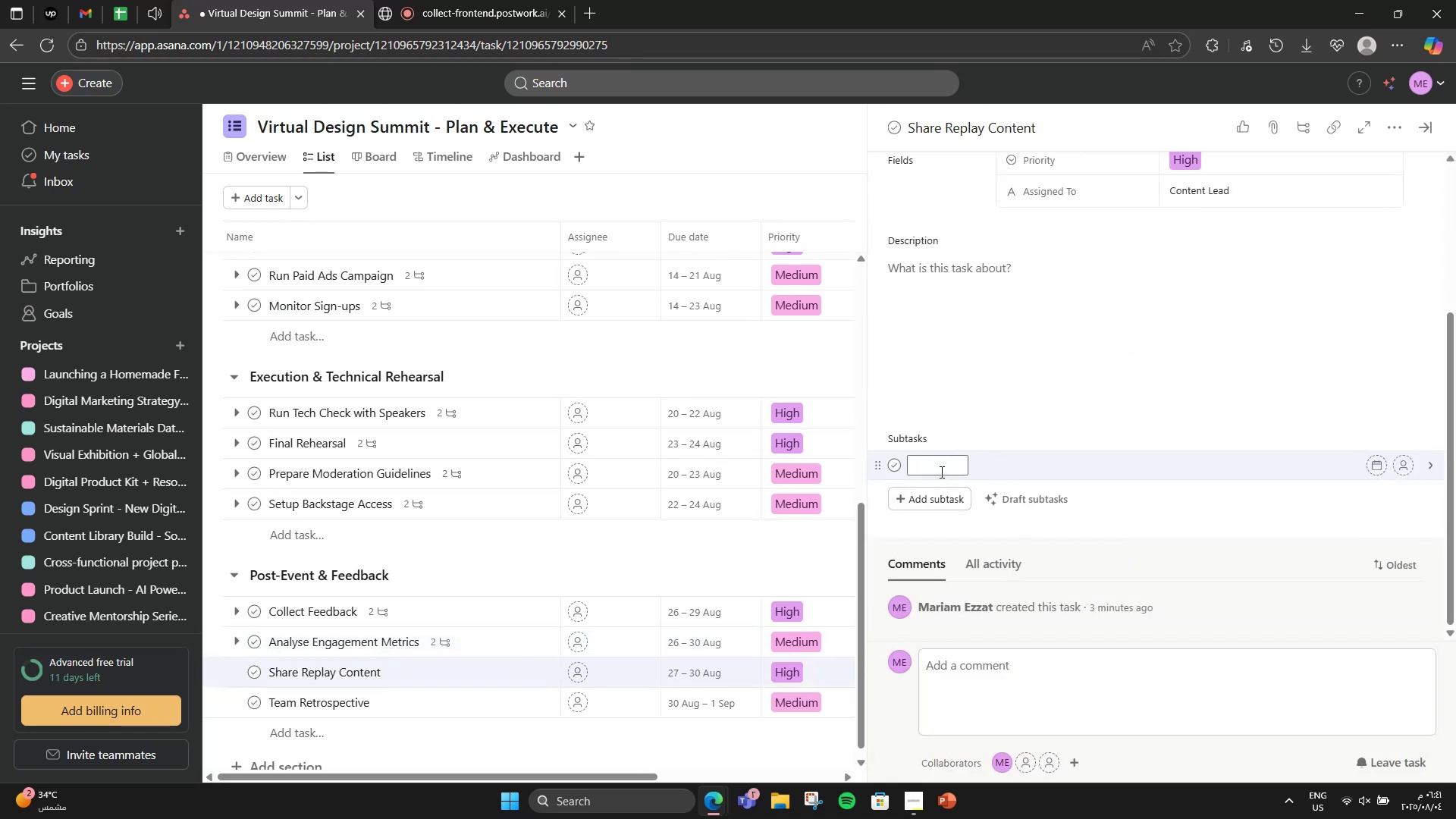 
type(Upload )
 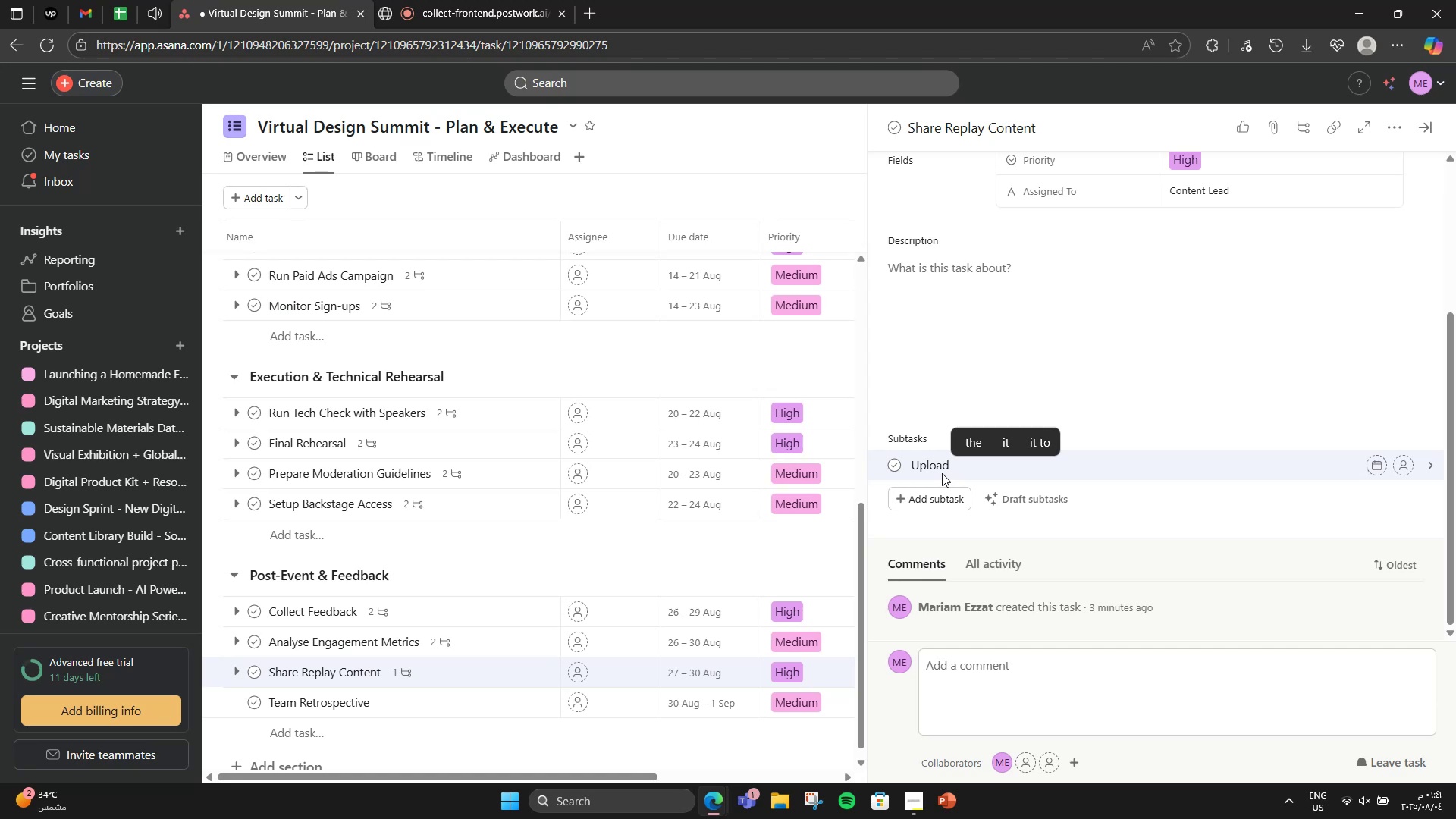 
wait(5.54)
 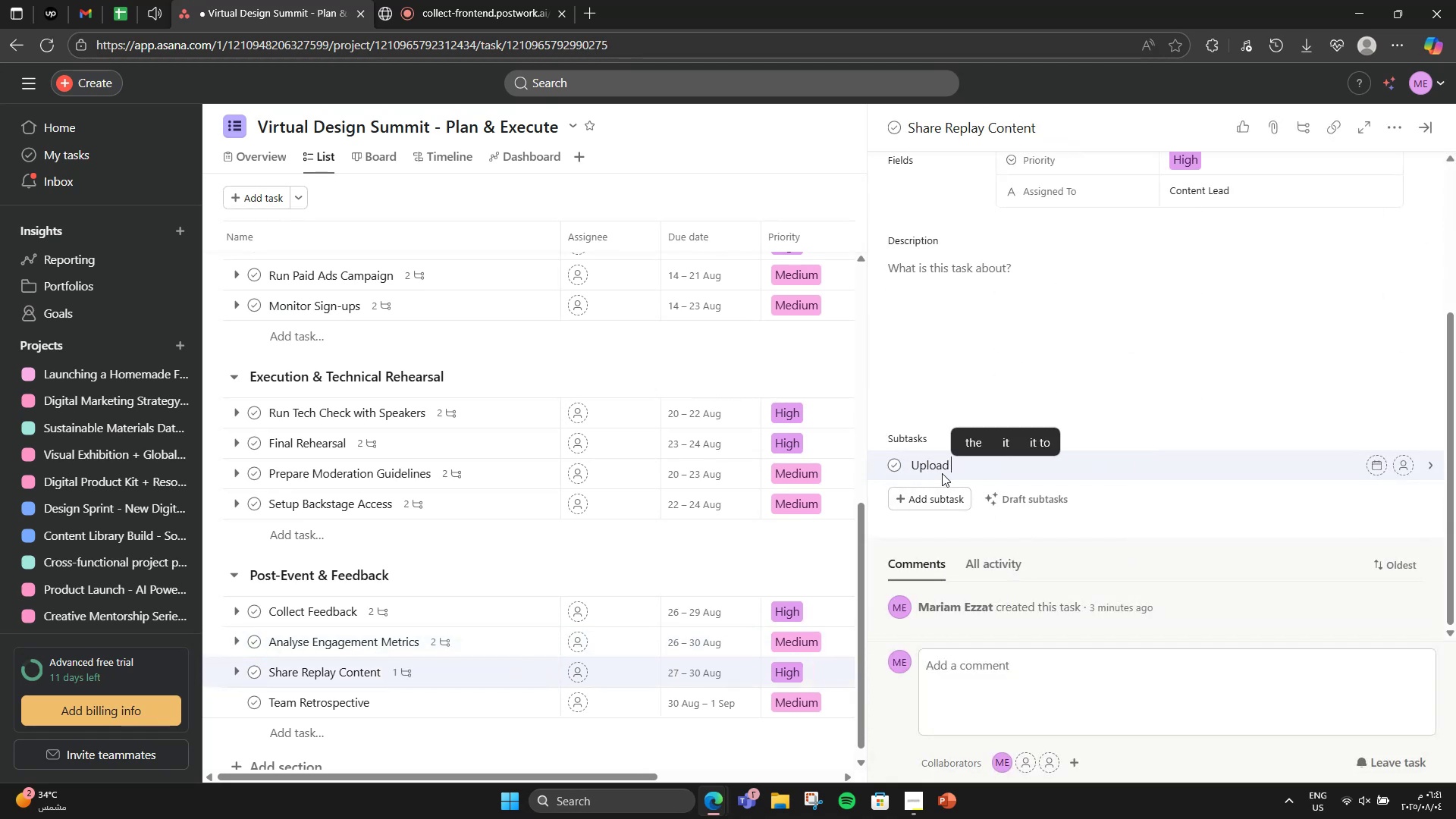 
type(recording )
 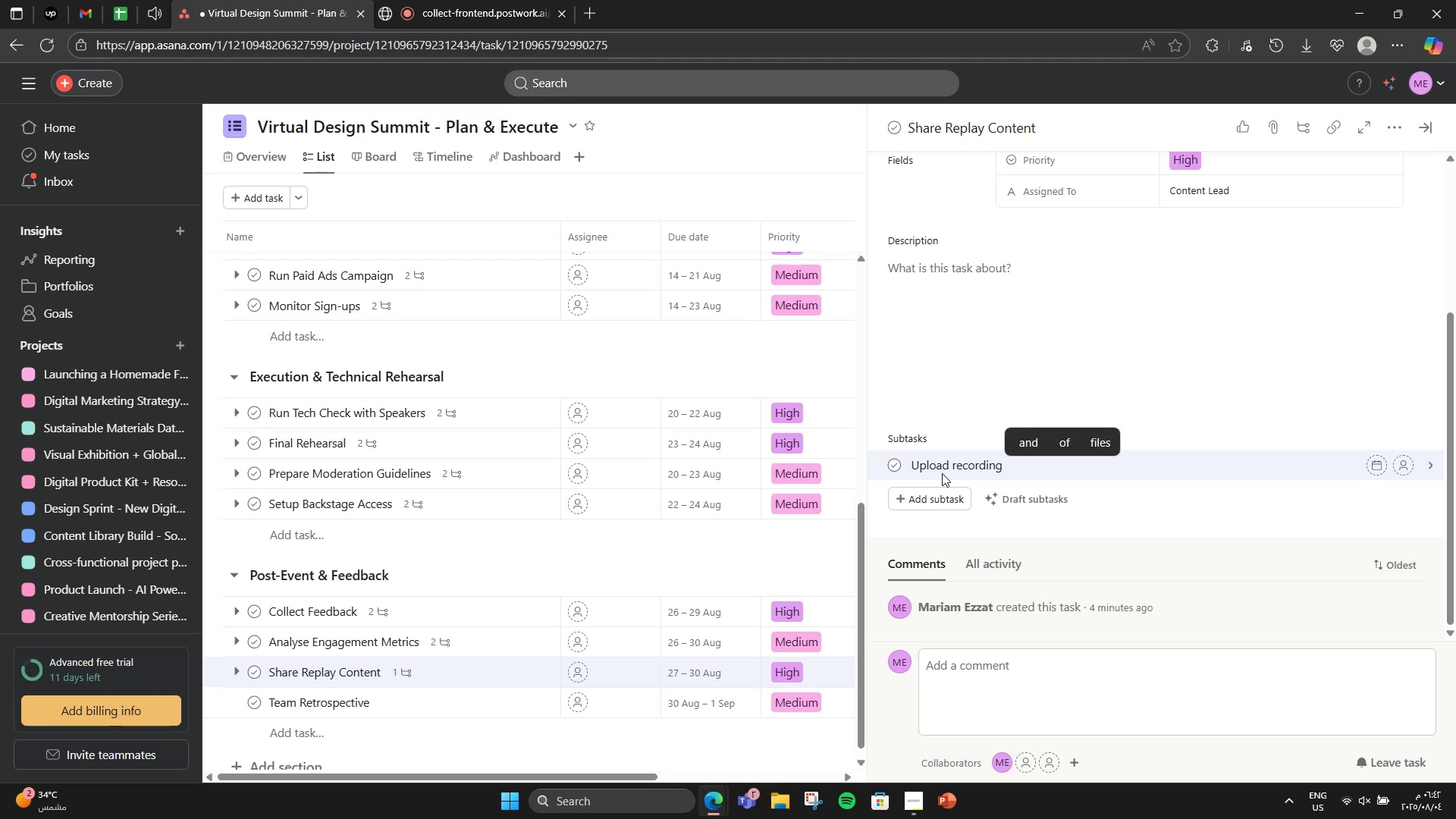 
key(Backspace)
 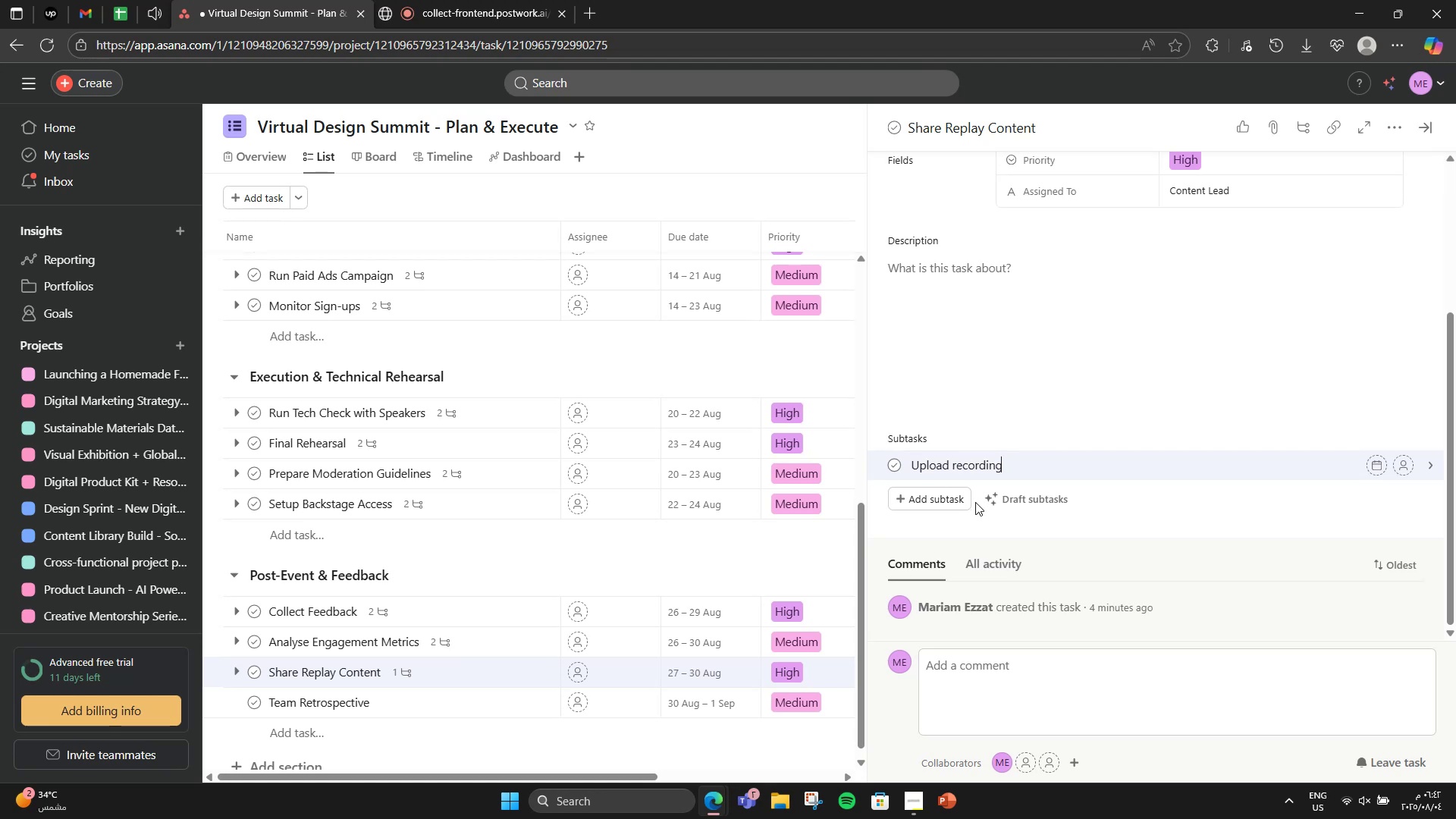 
scroll: coordinate [1041, 435], scroll_direction: down, amount: 3.0
 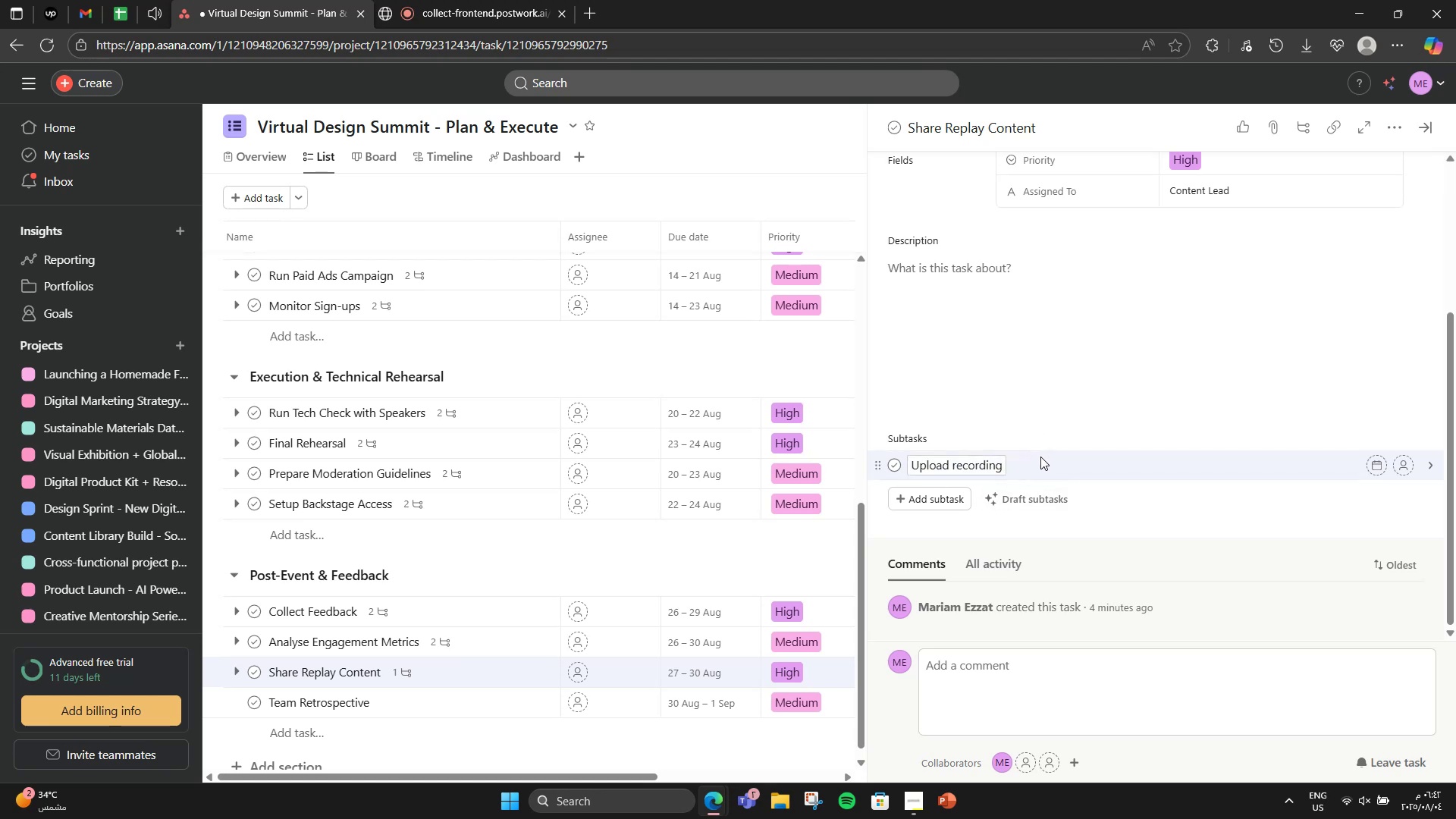 
key(S)
 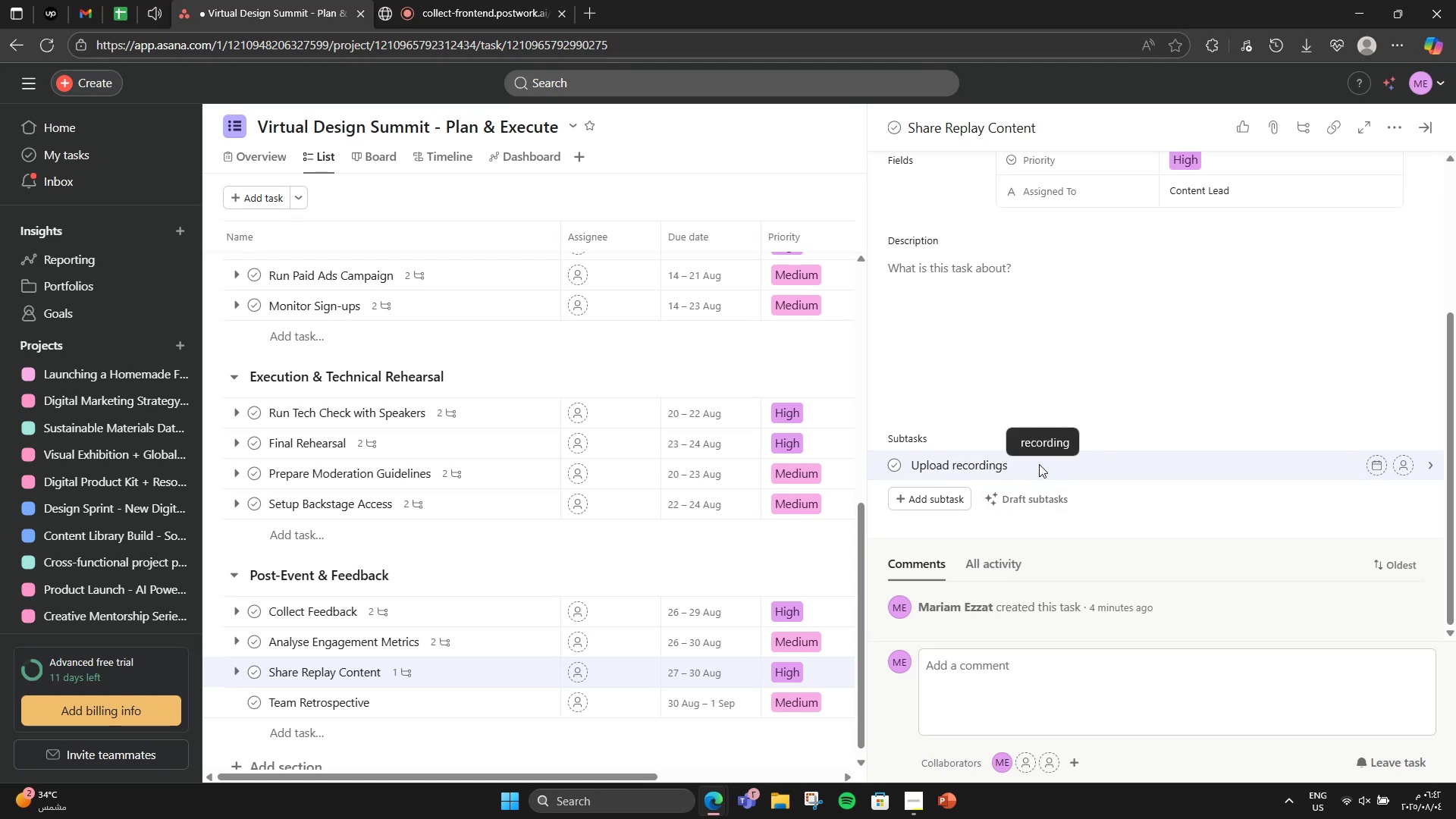 
key(Enter)
 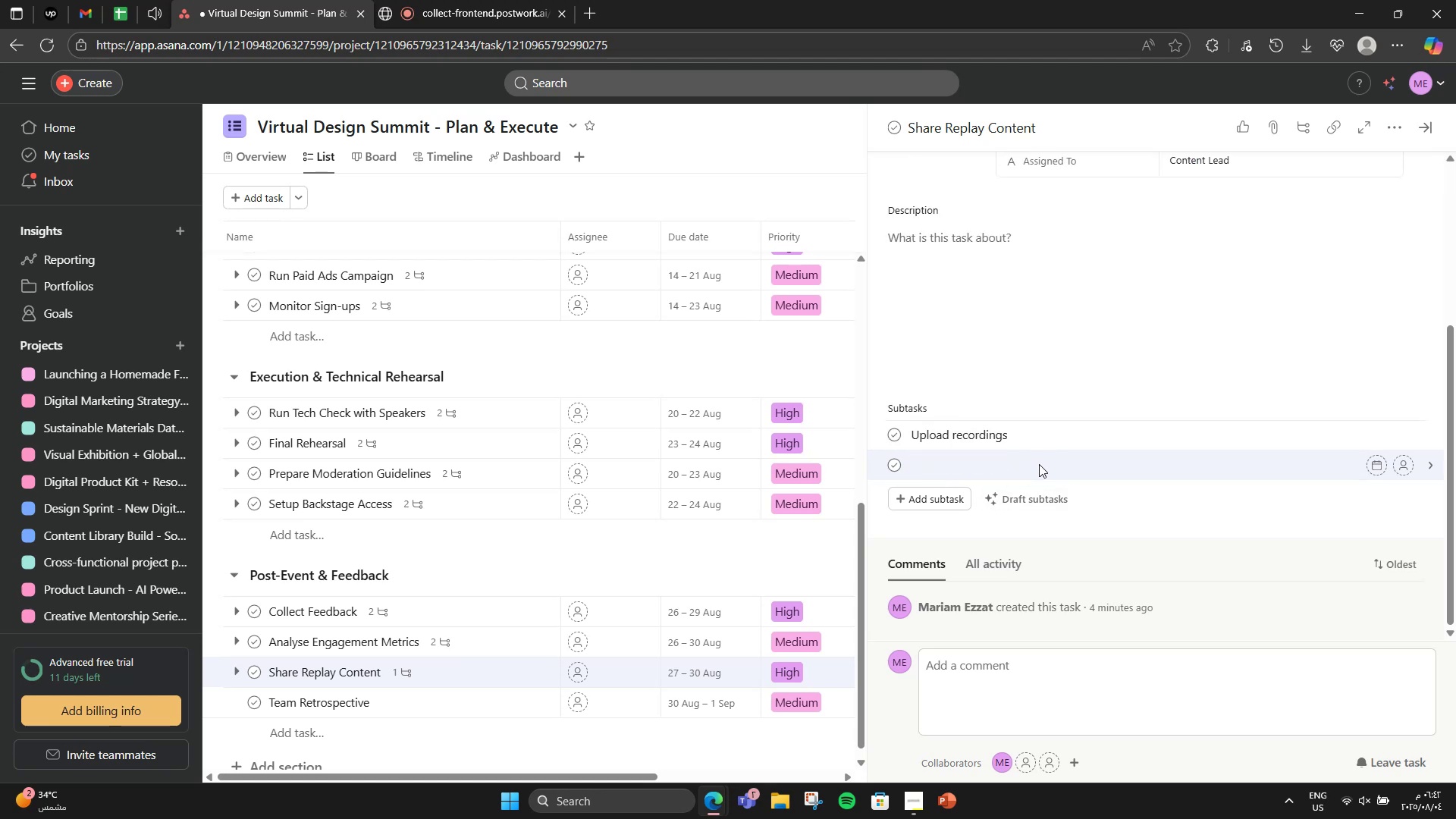 
type(d)
key(Backspace)
type(Design recap)
 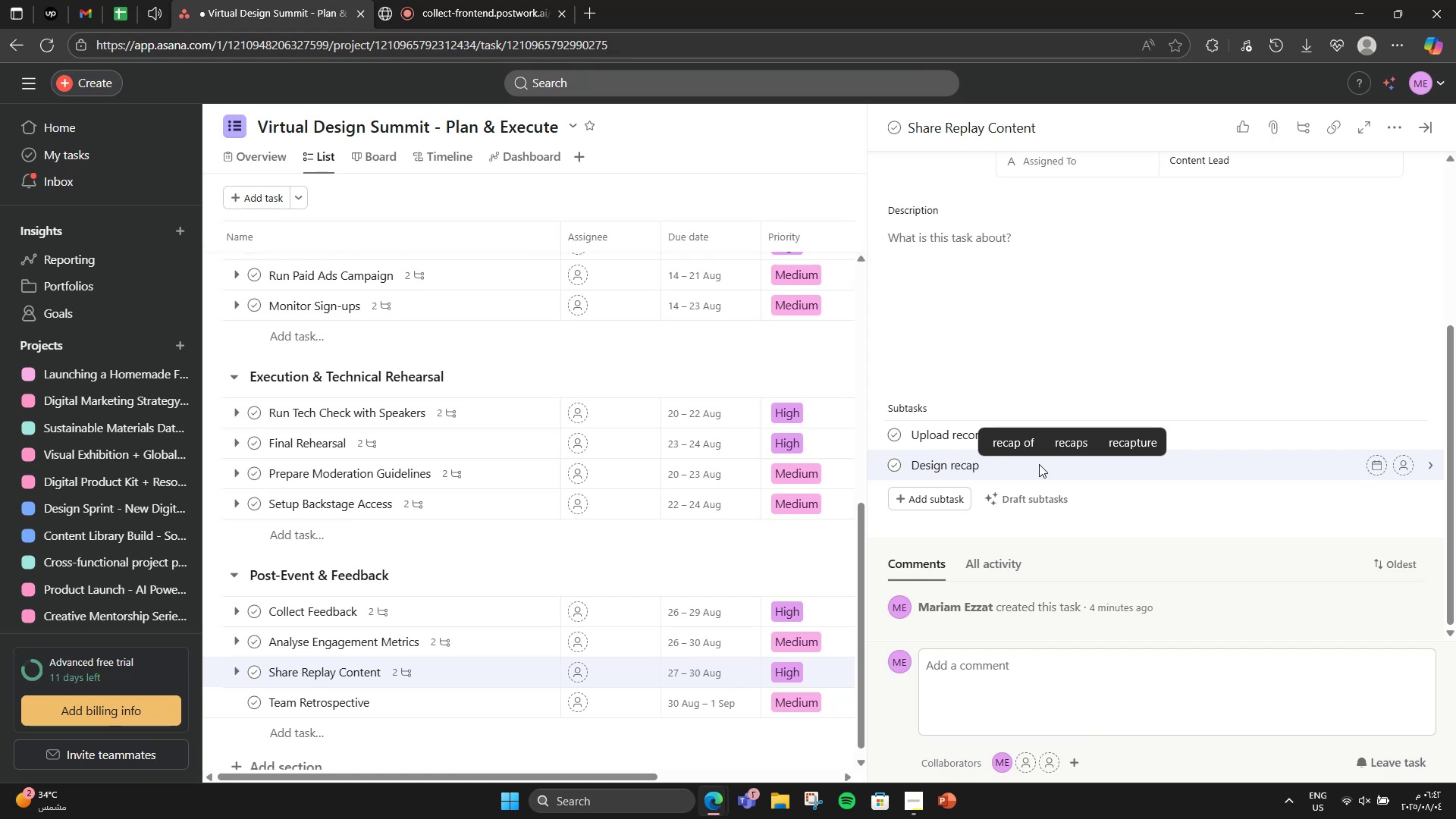 
wait(5.45)
 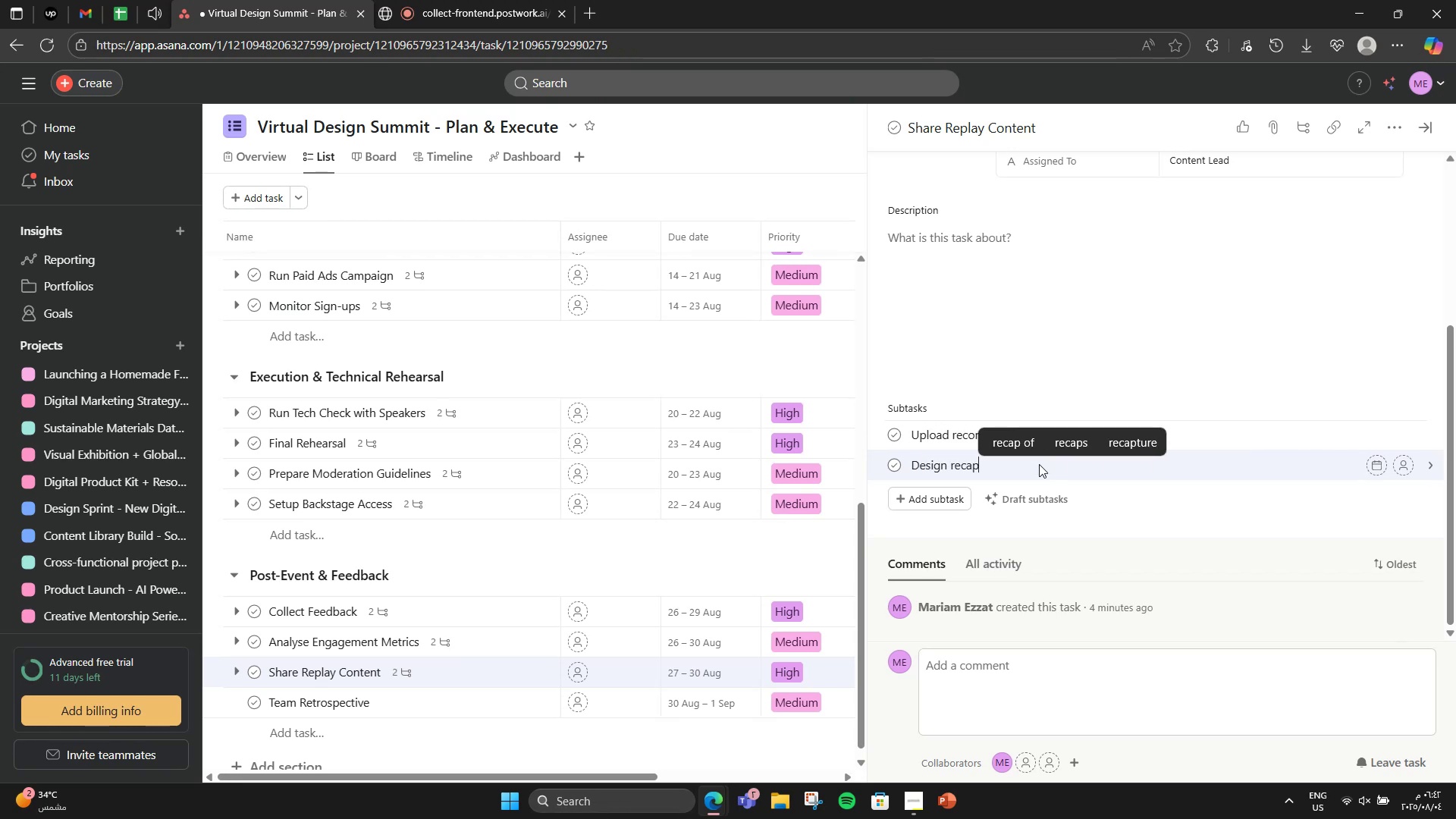 
type( emails)
key(Backspace)
 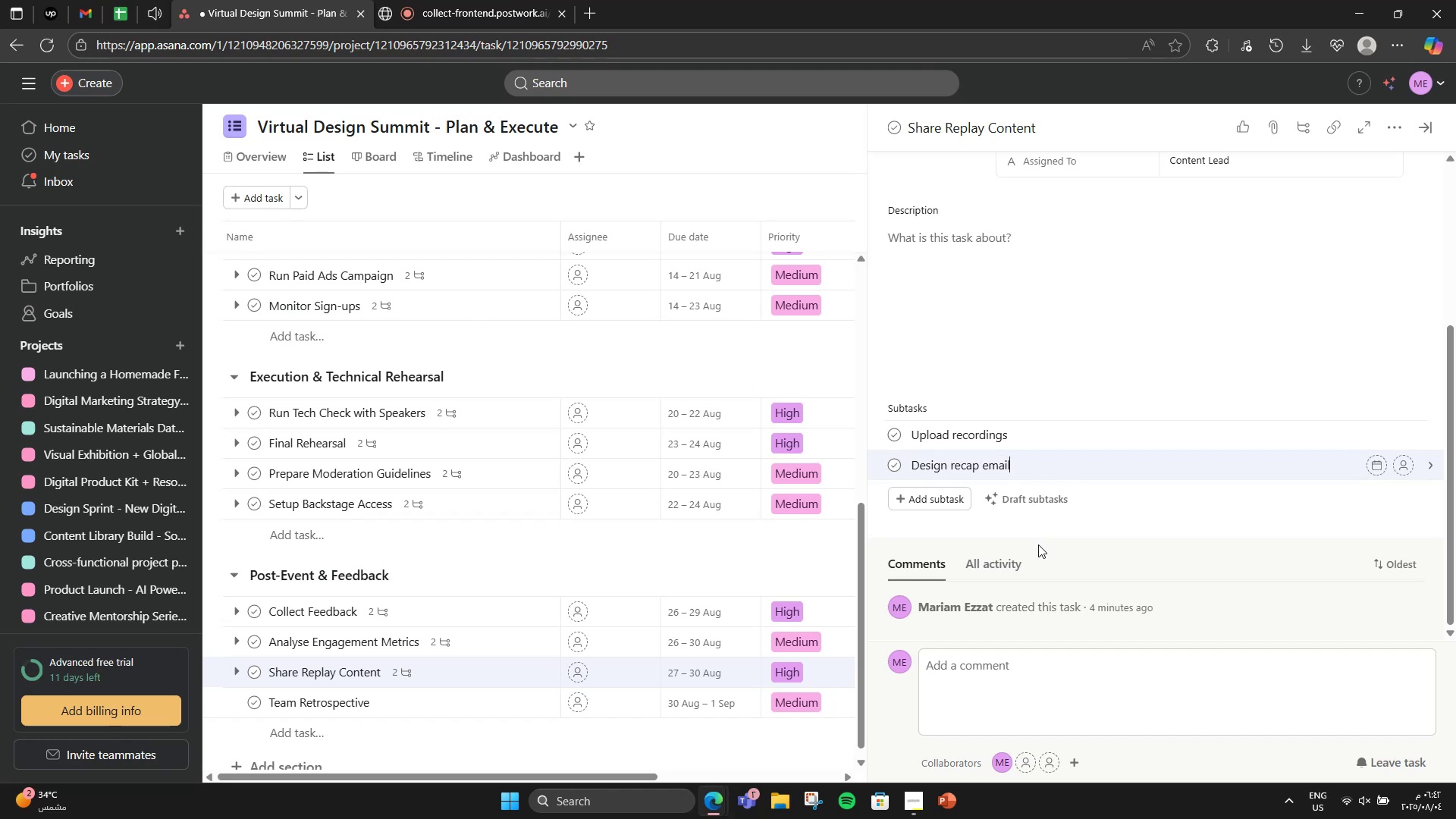 
wait(13.24)
 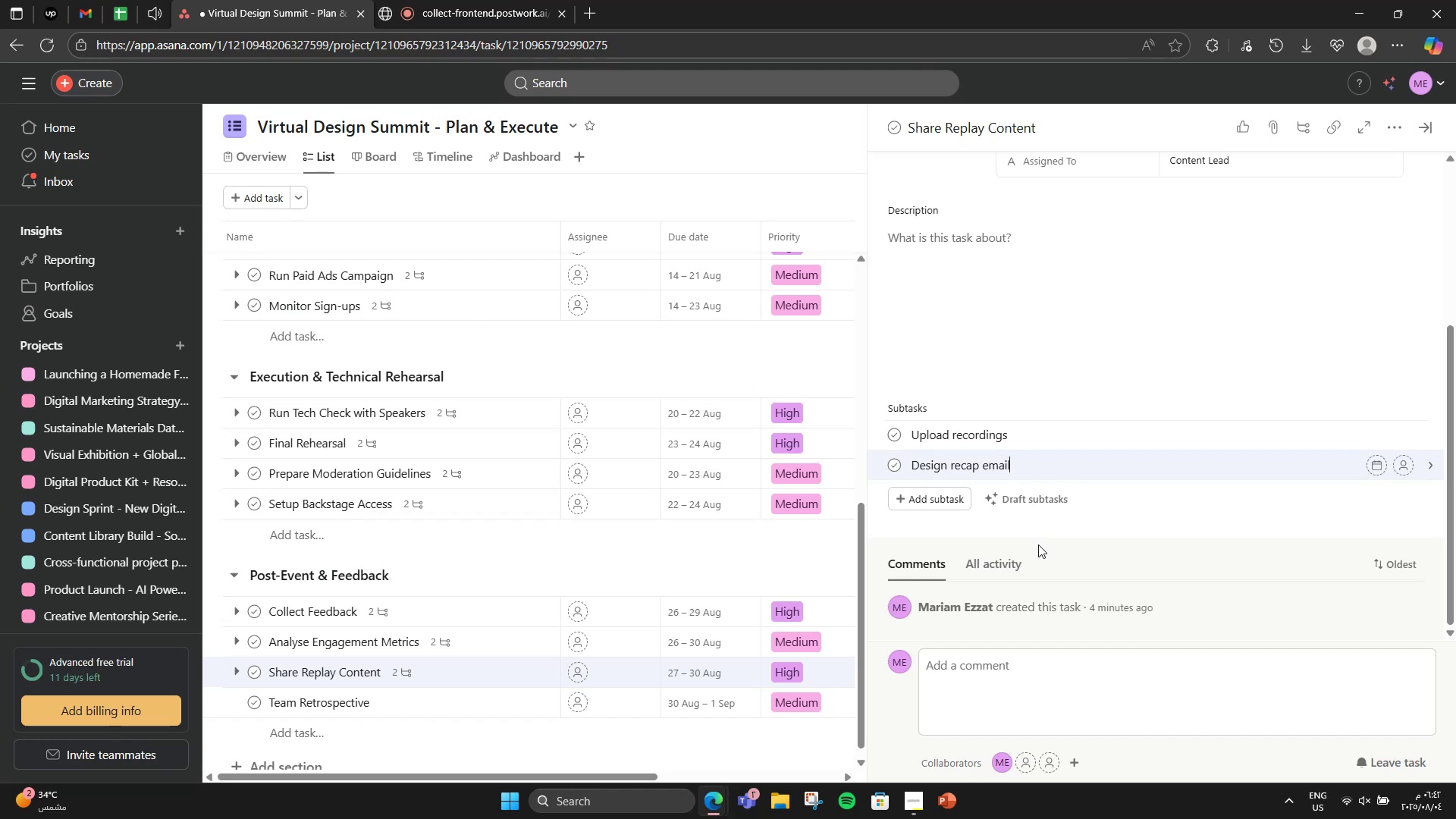 
left_click([411, 695])
 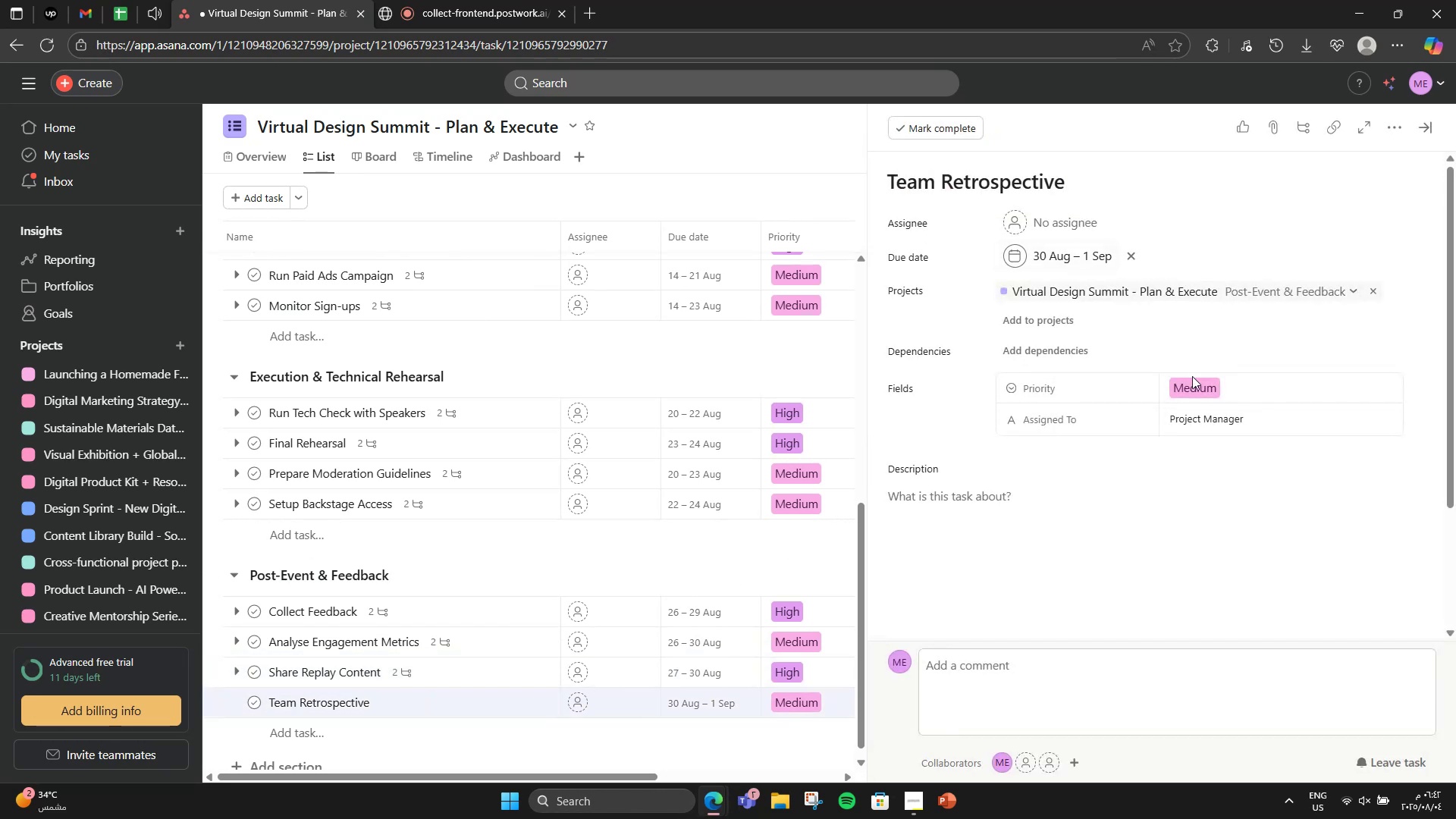 
scroll: coordinate [1071, 482], scroll_direction: down, amount: 4.0
 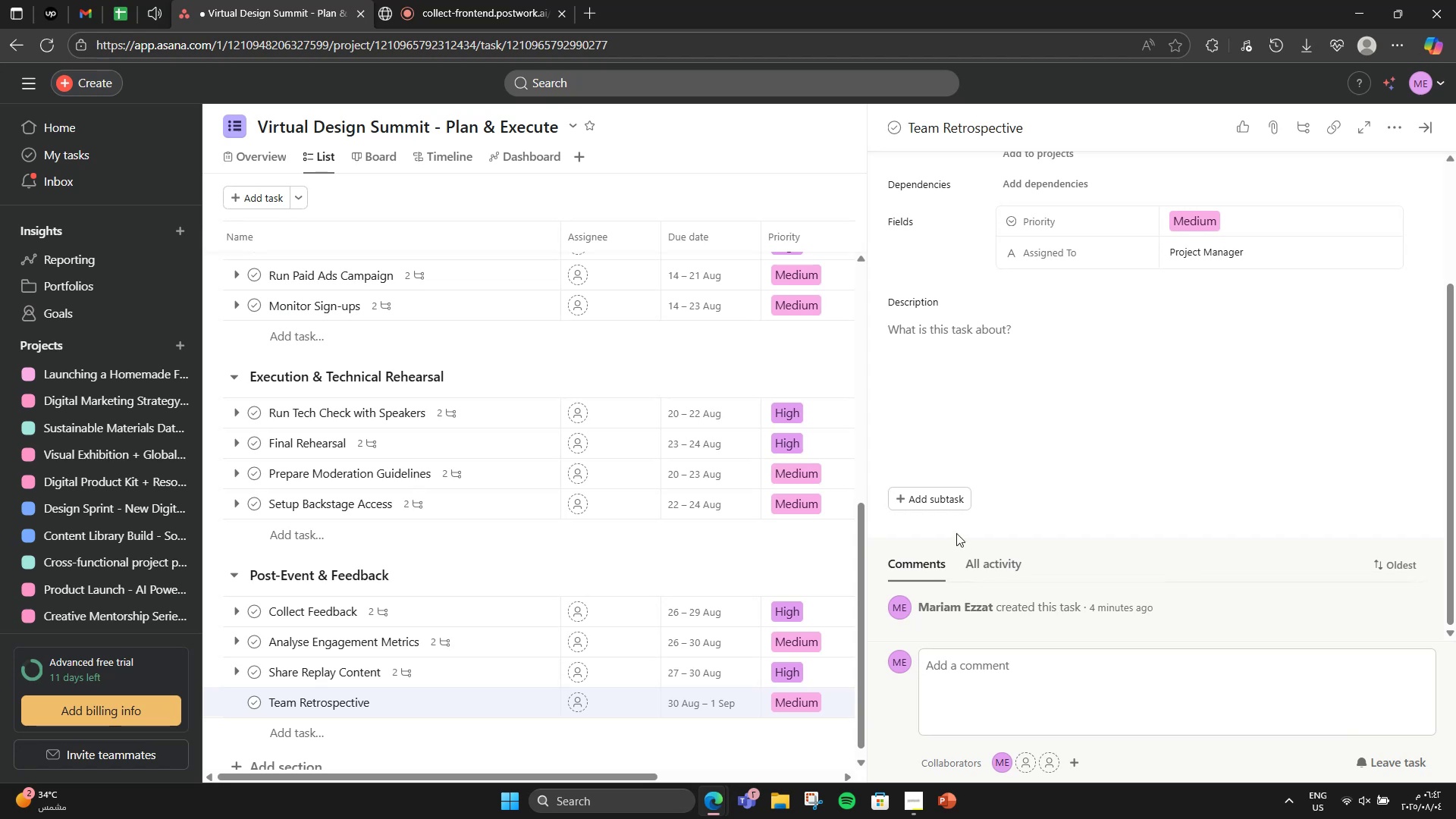 
left_click([952, 504])
 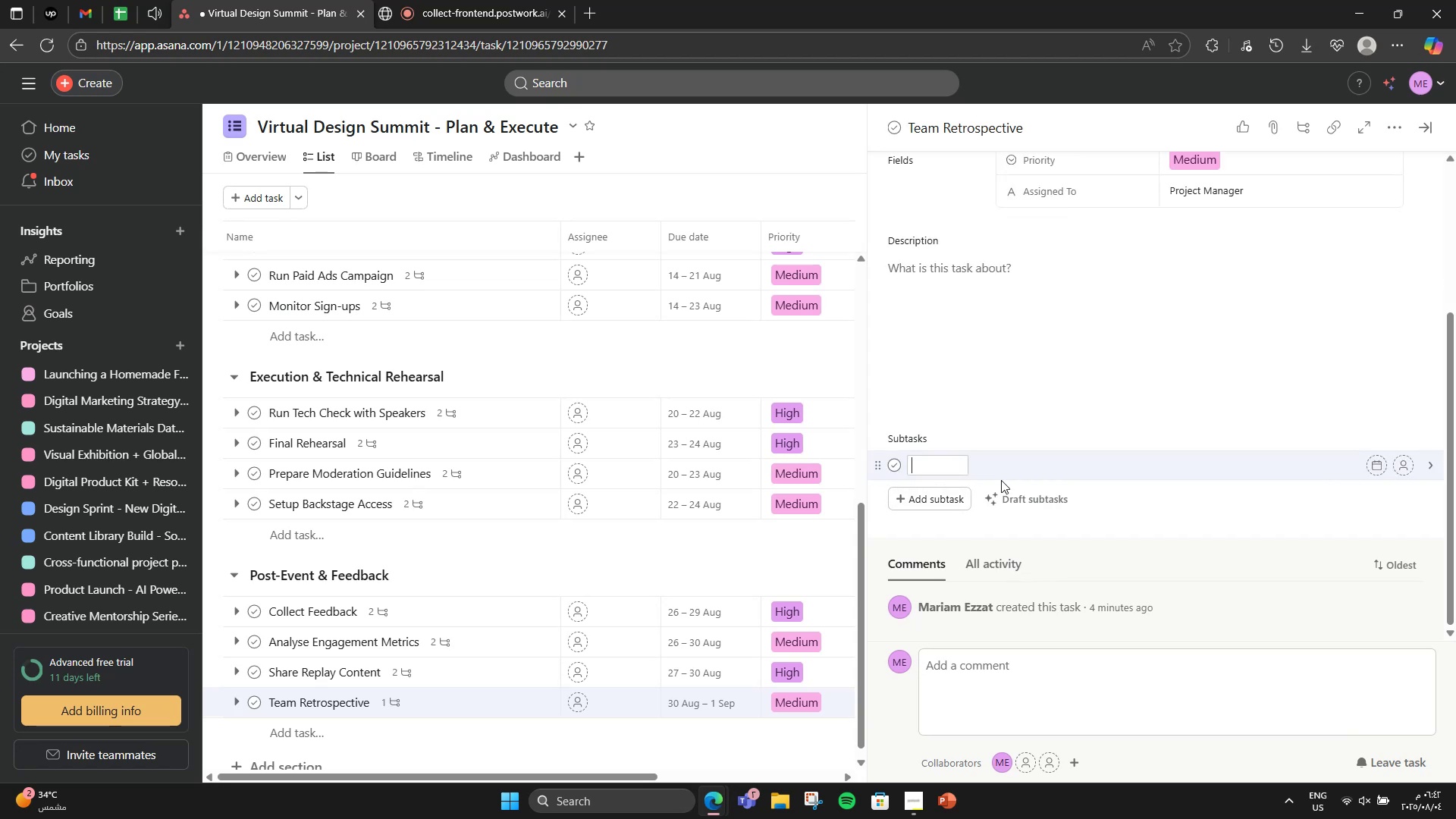 
type(What worked )
key(Backspace)
 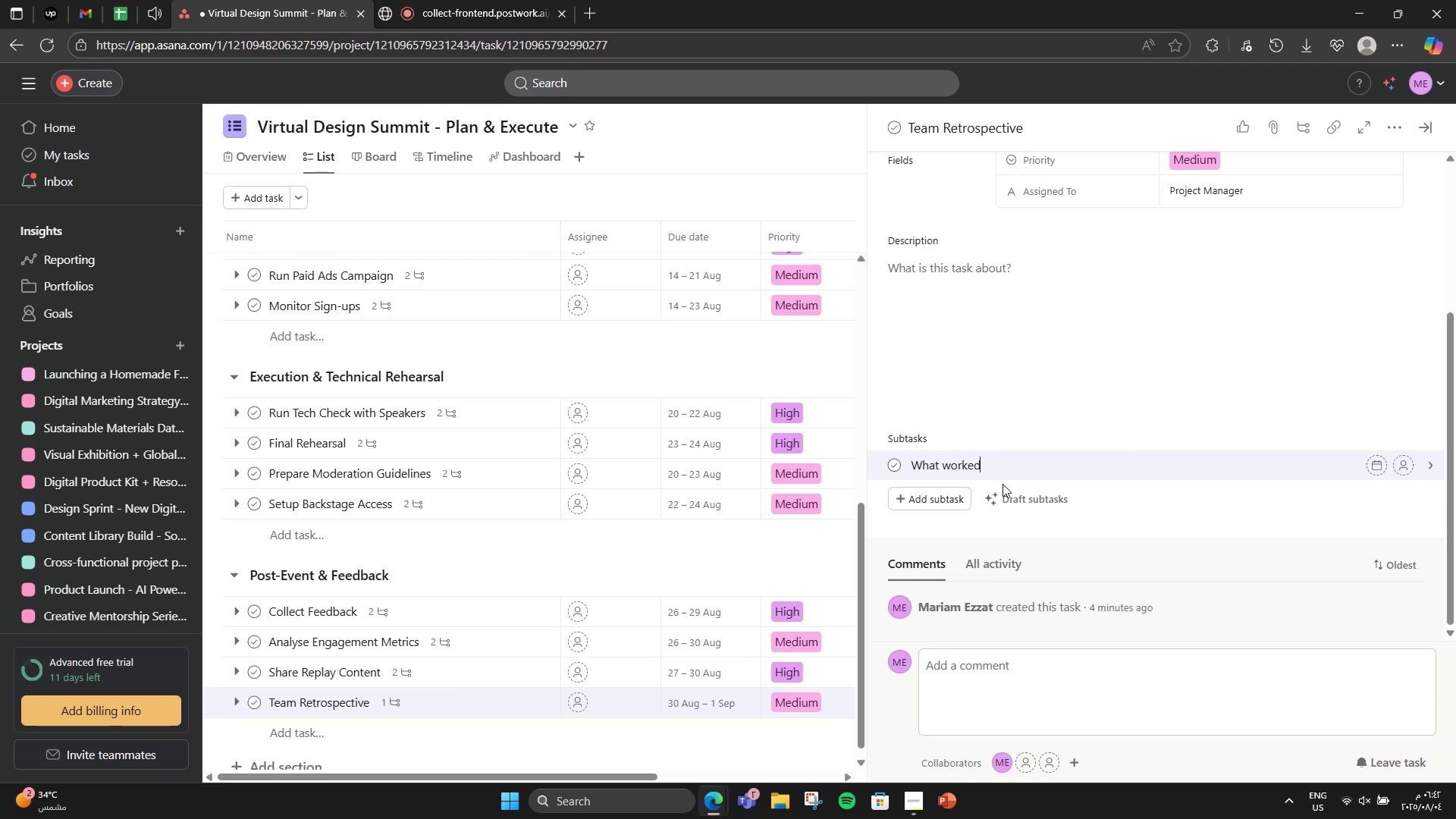 
key(Enter)
 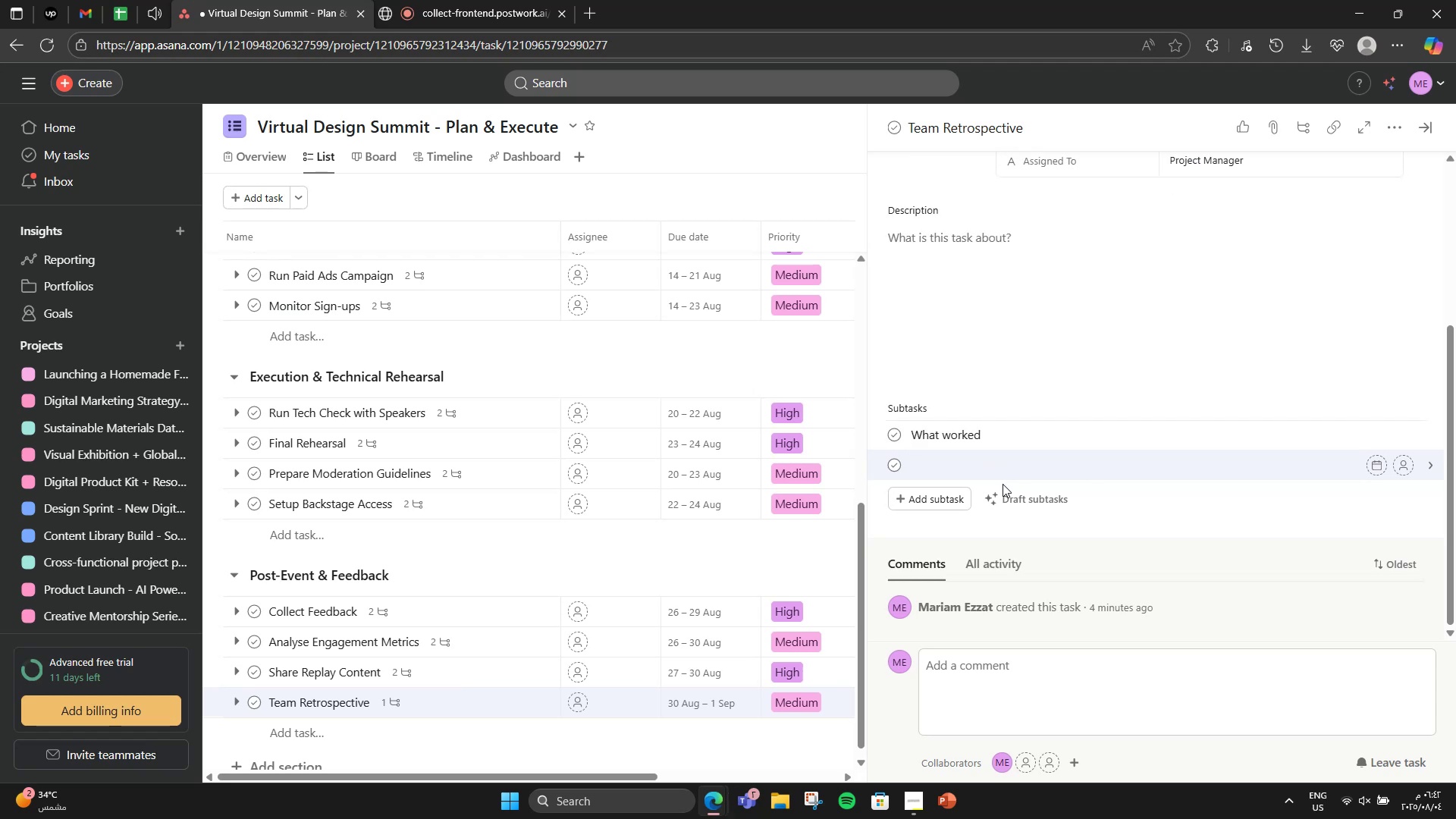 
type(What to improve)
 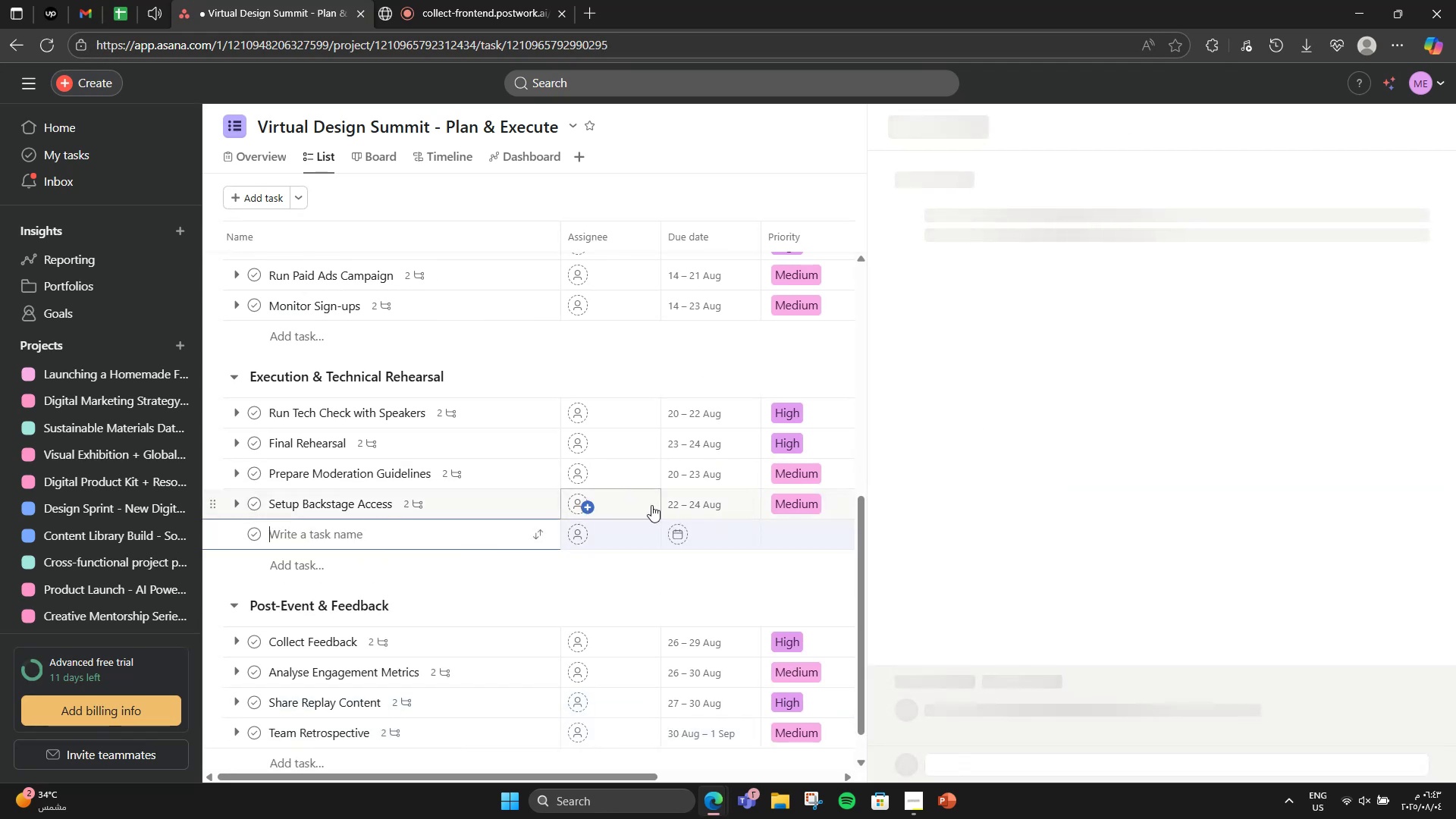 
wait(5.25)
 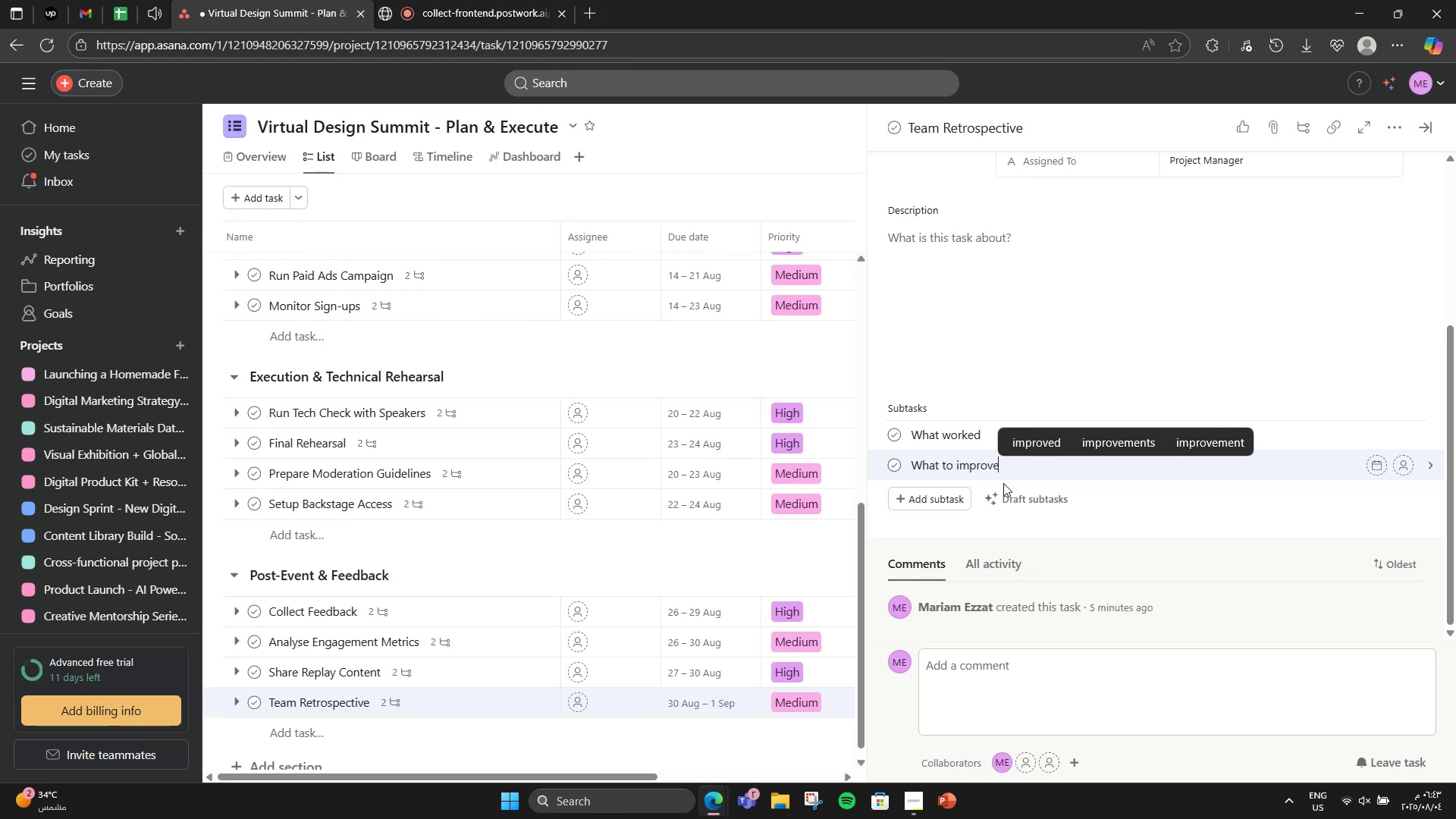 
left_click([685, 585])
 